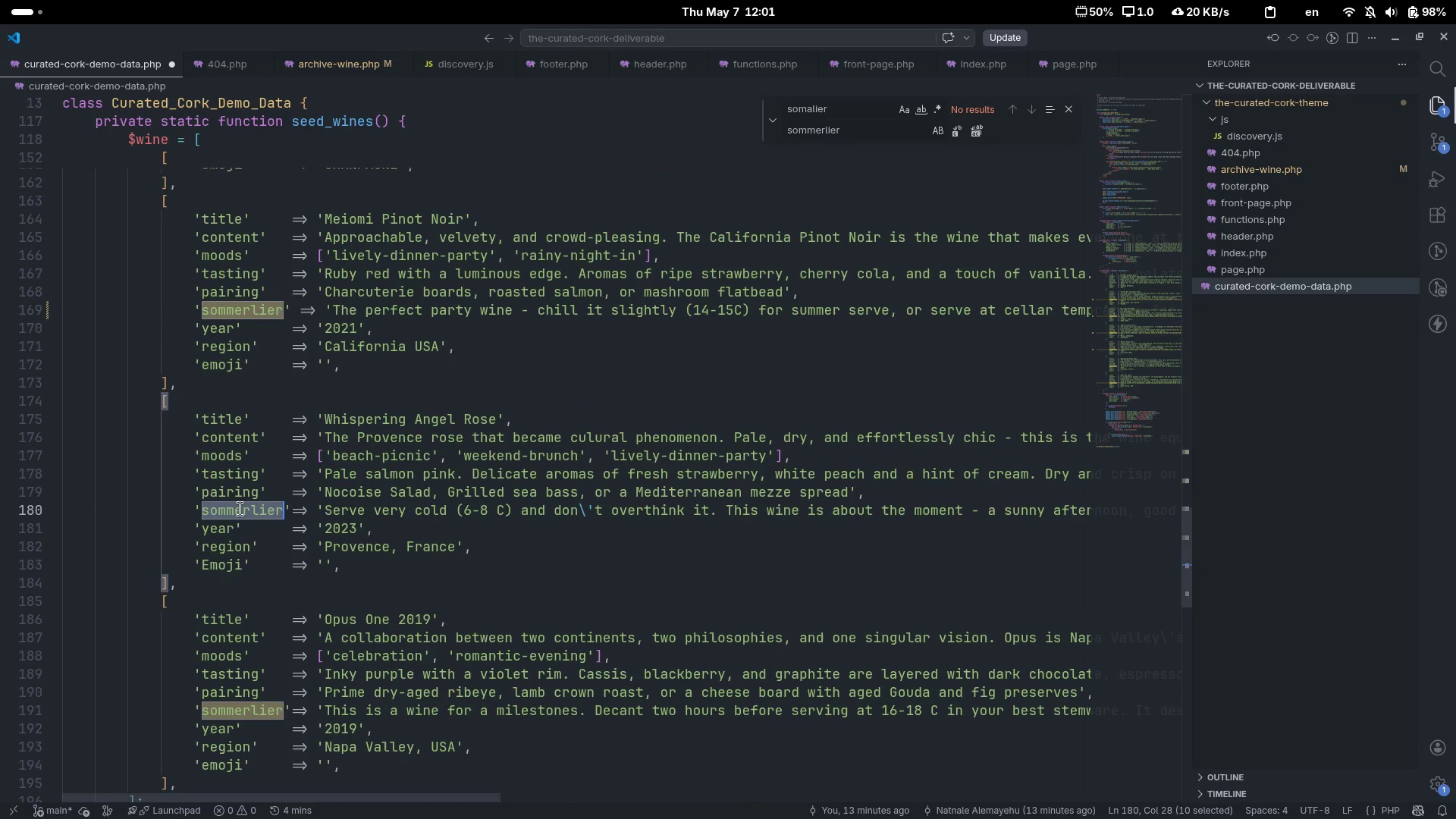 
double_click([240, 509])
 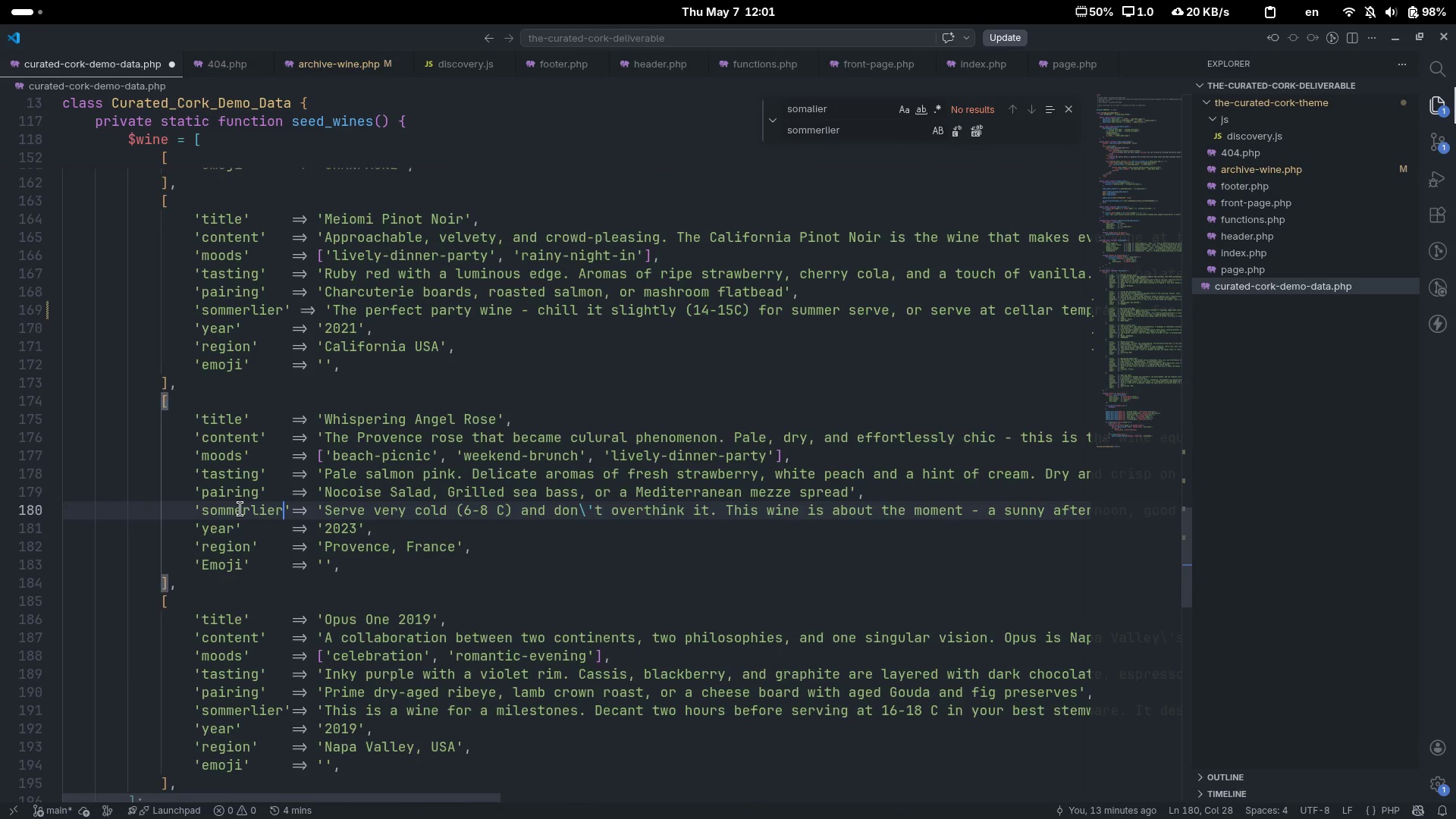 
key(Control+ControlLeft)
 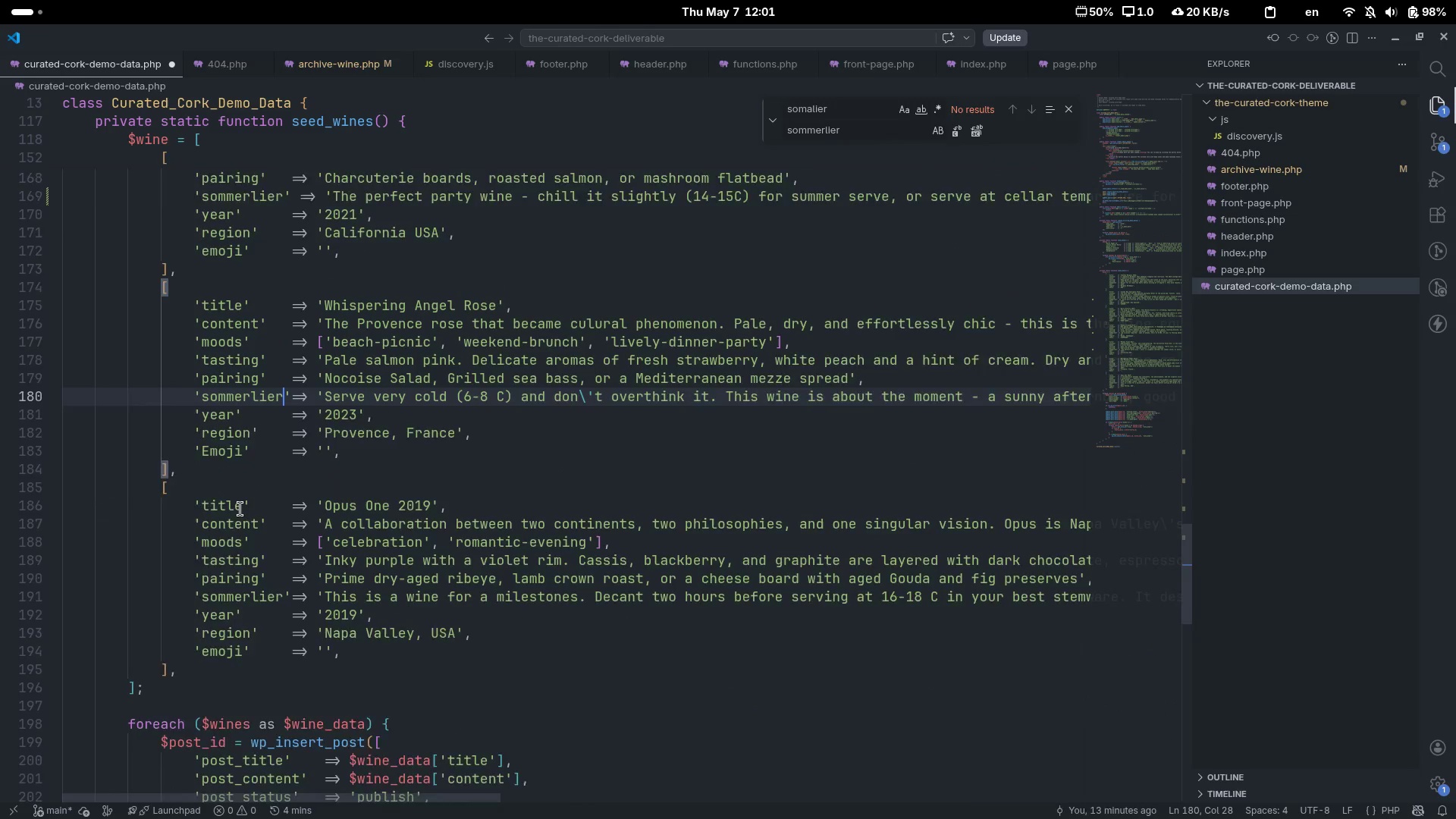 
key(Control+V)
 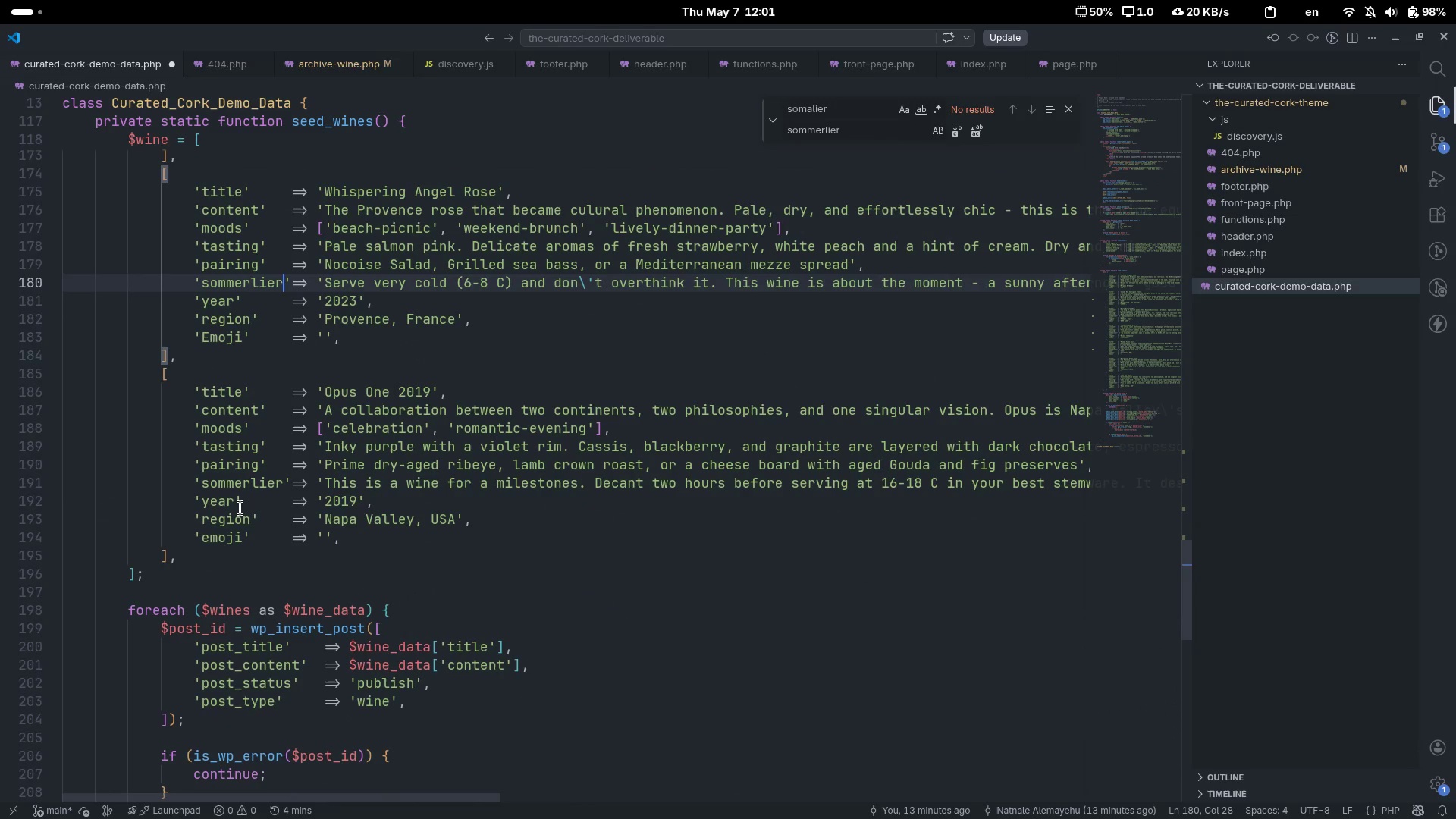 
scroll: coordinate [240, 509], scroll_direction: down, amount: 6.0
 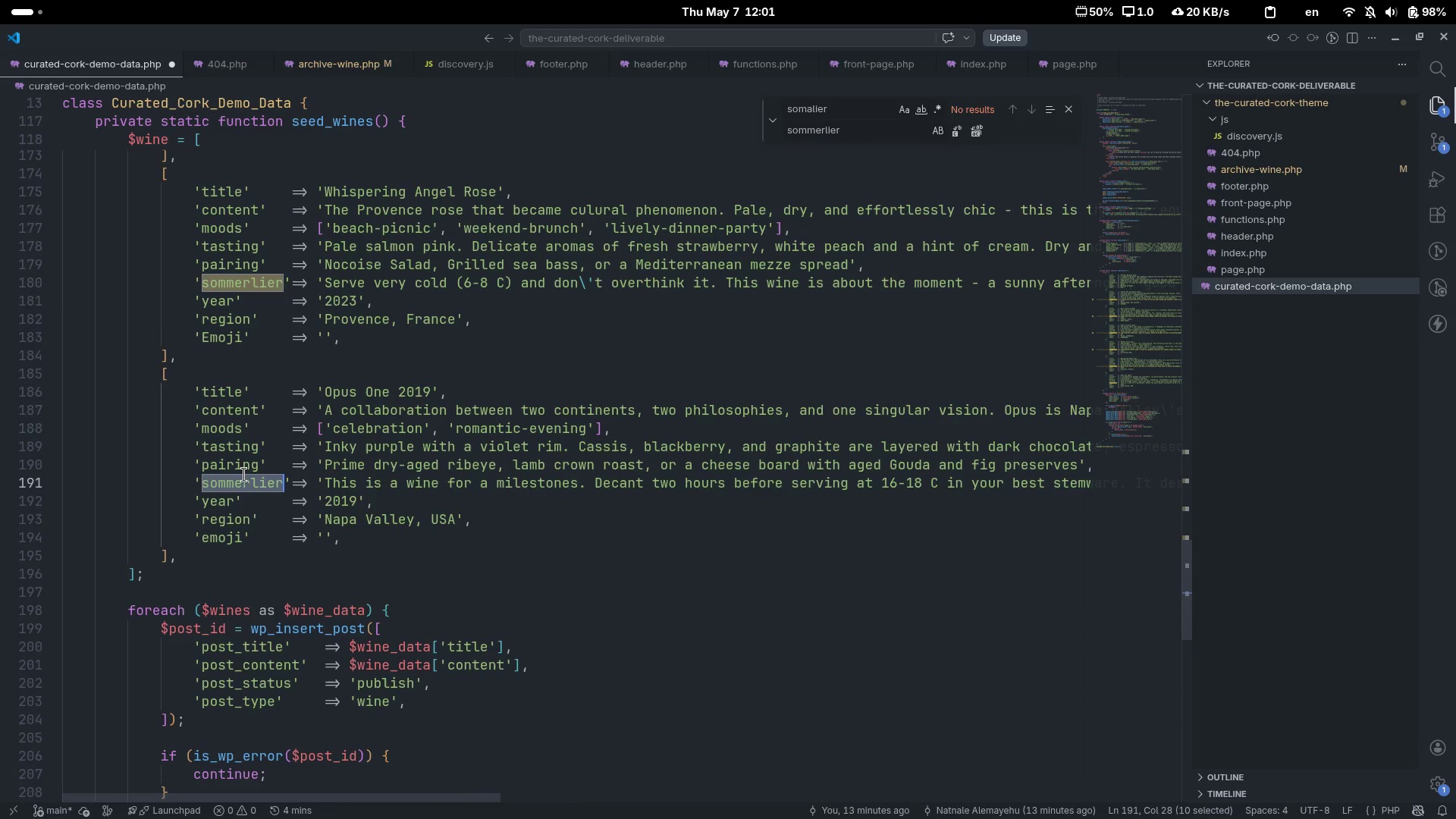 
double_click([244, 475])
 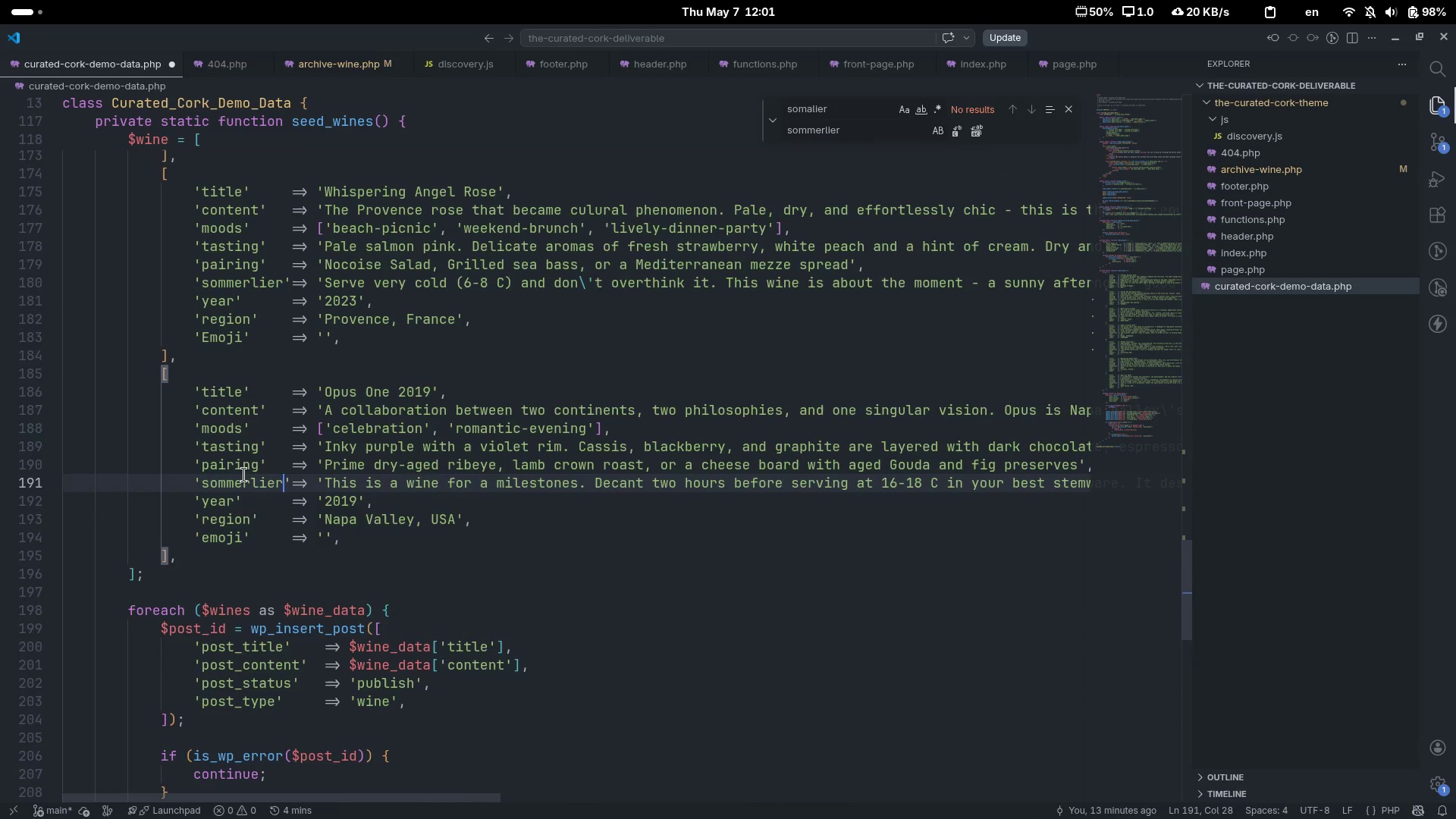 
key(Control+ControlLeft)
 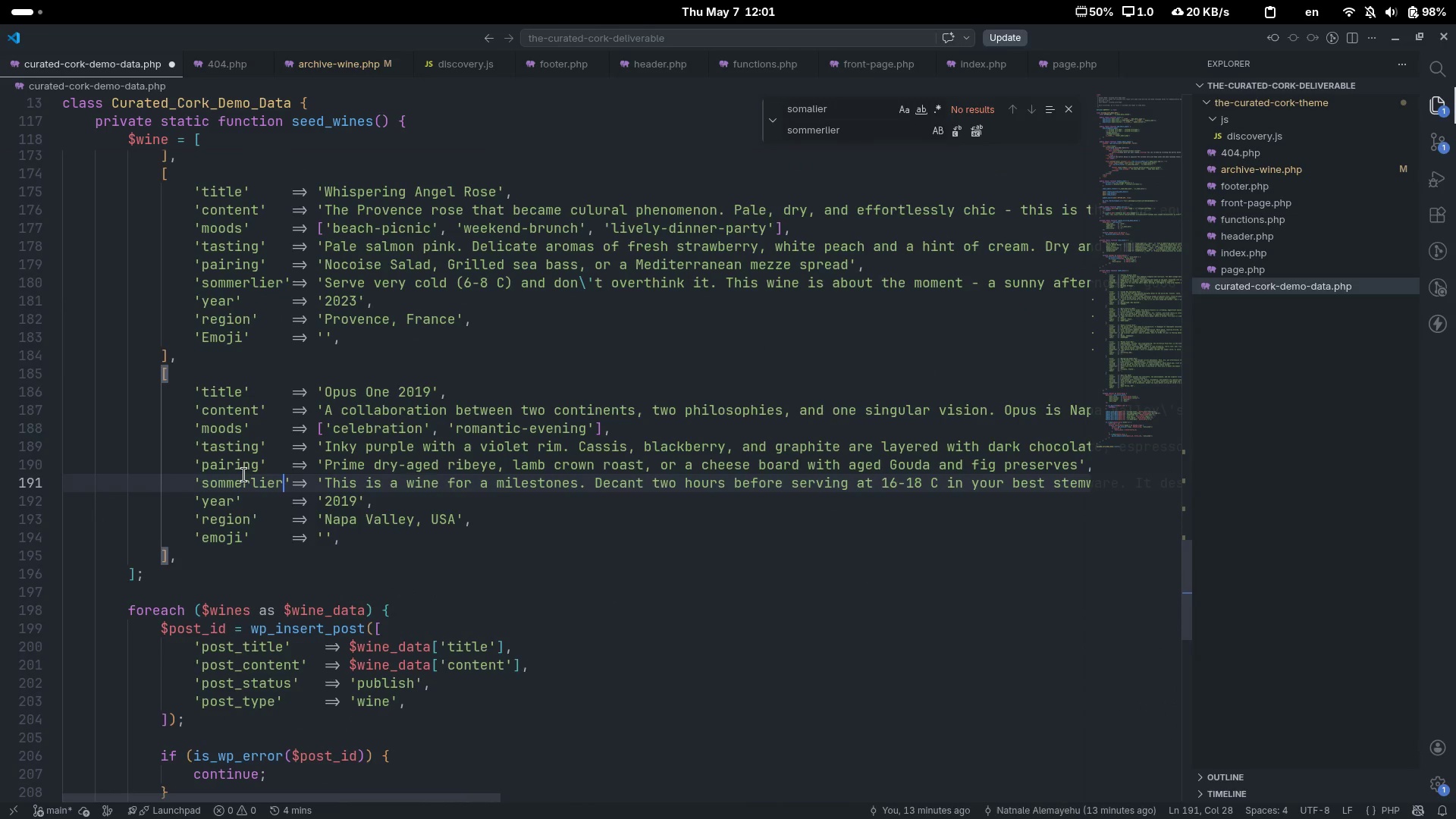 
key(Control+V)
 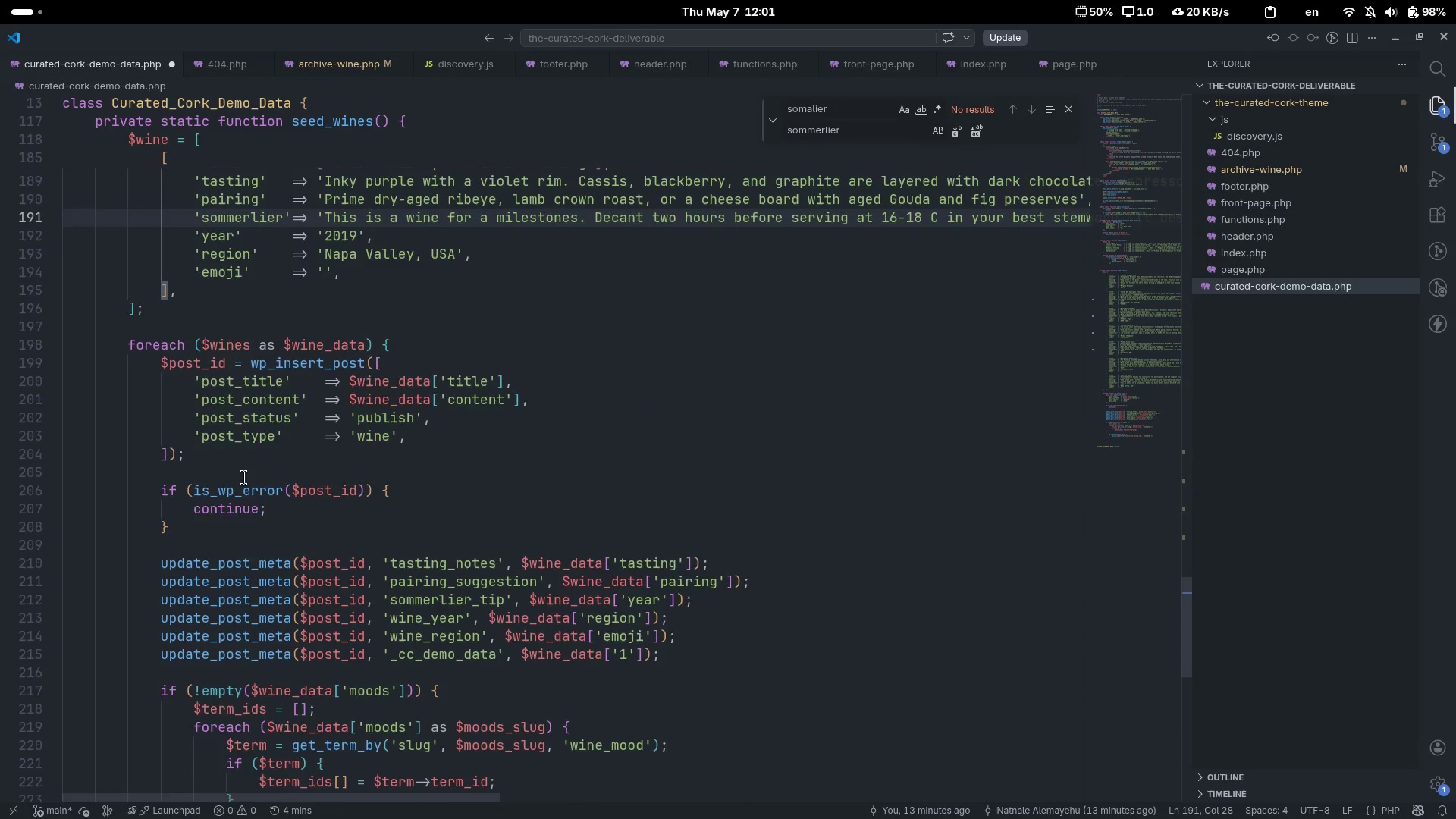 
scroll: coordinate [244, 478], scroll_direction: down, amount: 20.0
 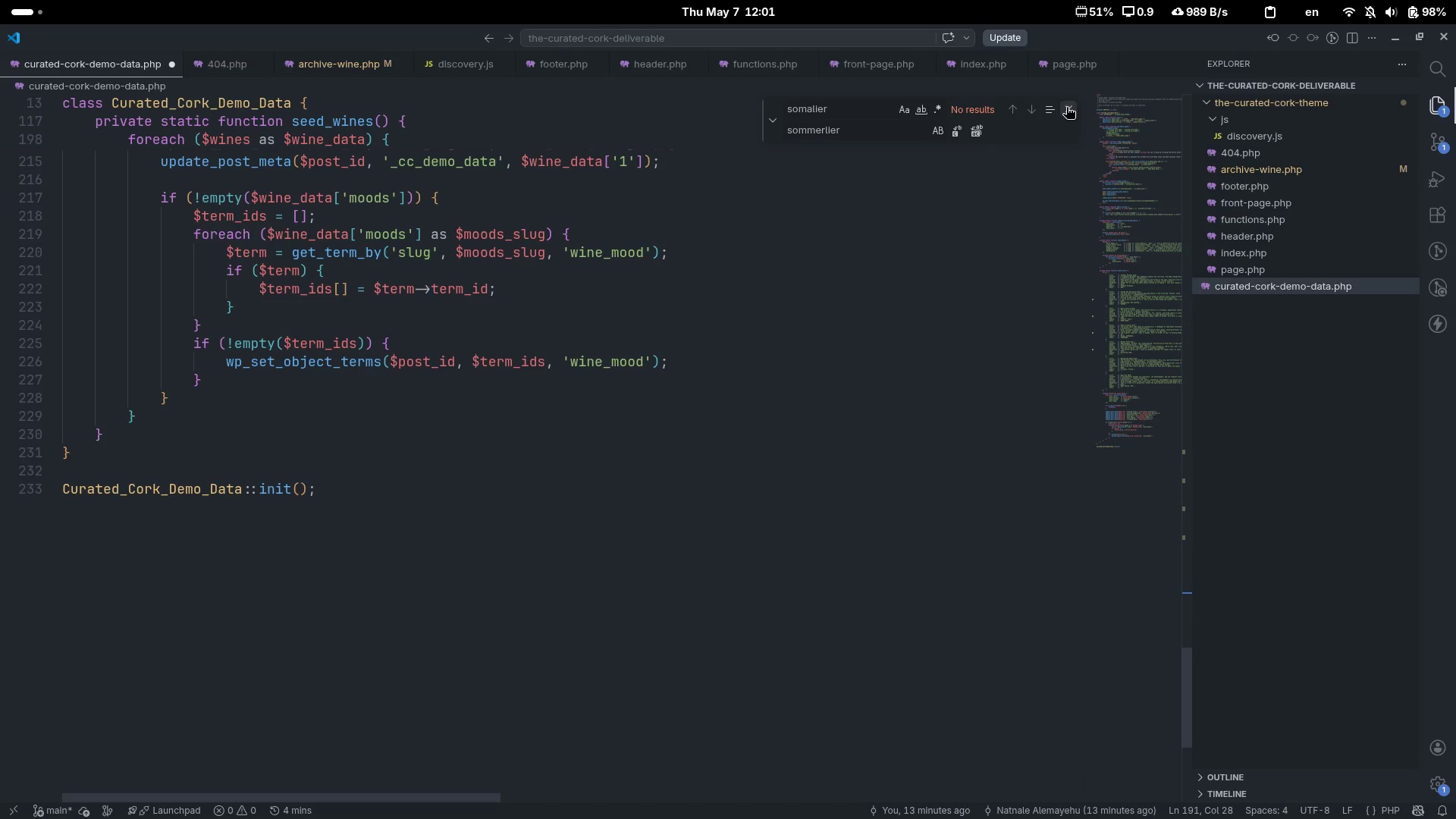 
left_click([1066, 107])
 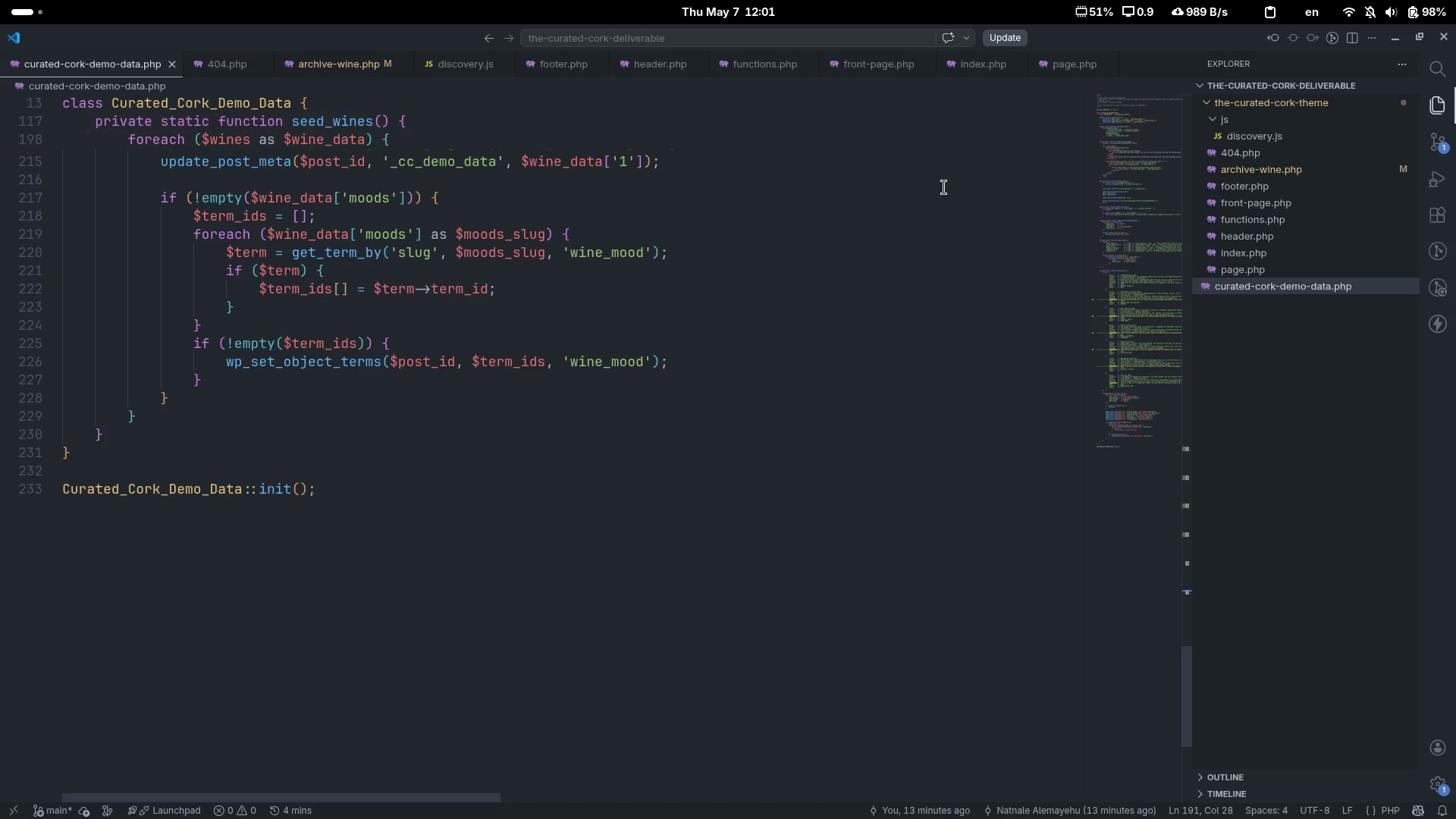 
key(Control+S)
 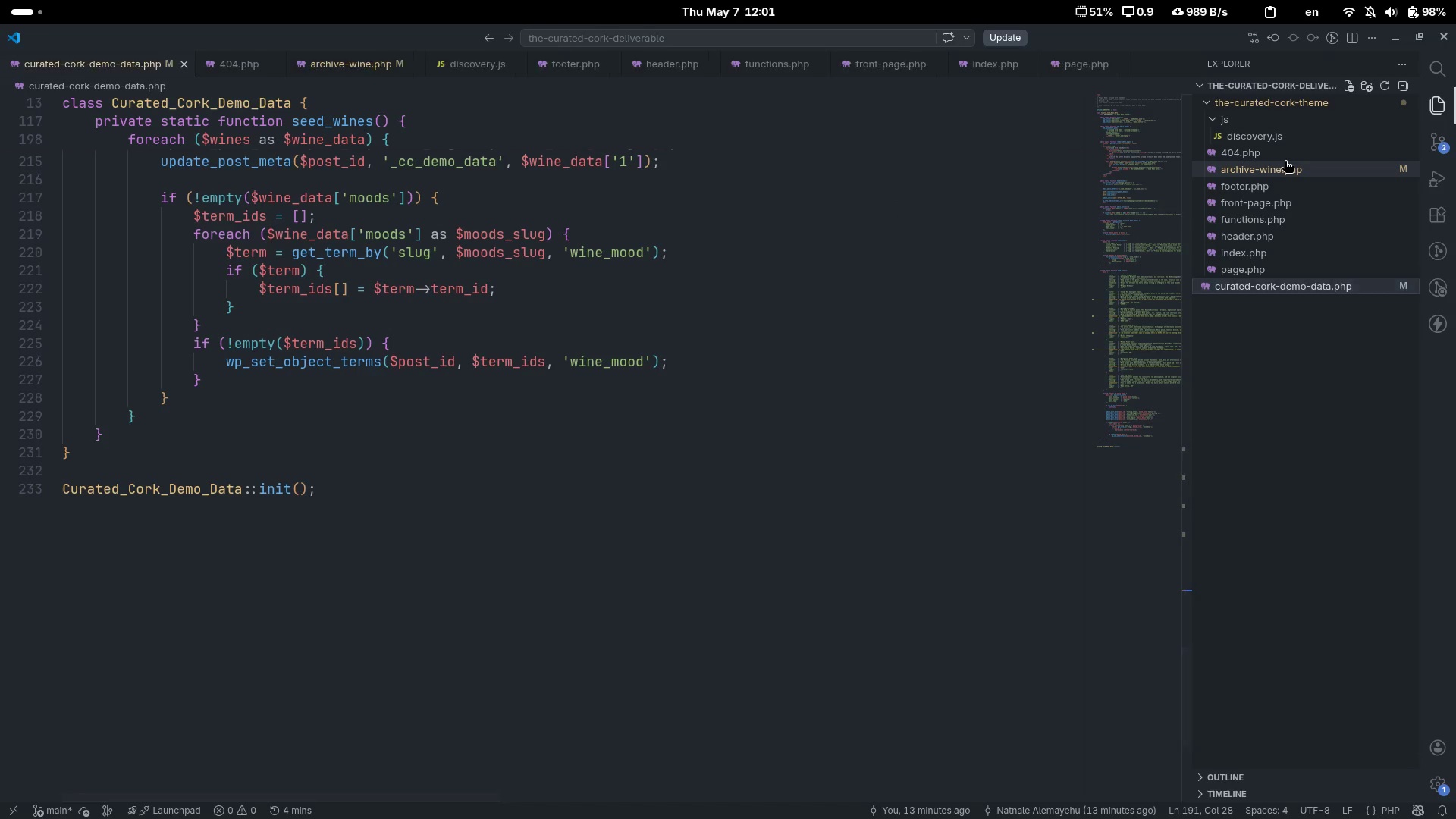 
left_click([1285, 161])
 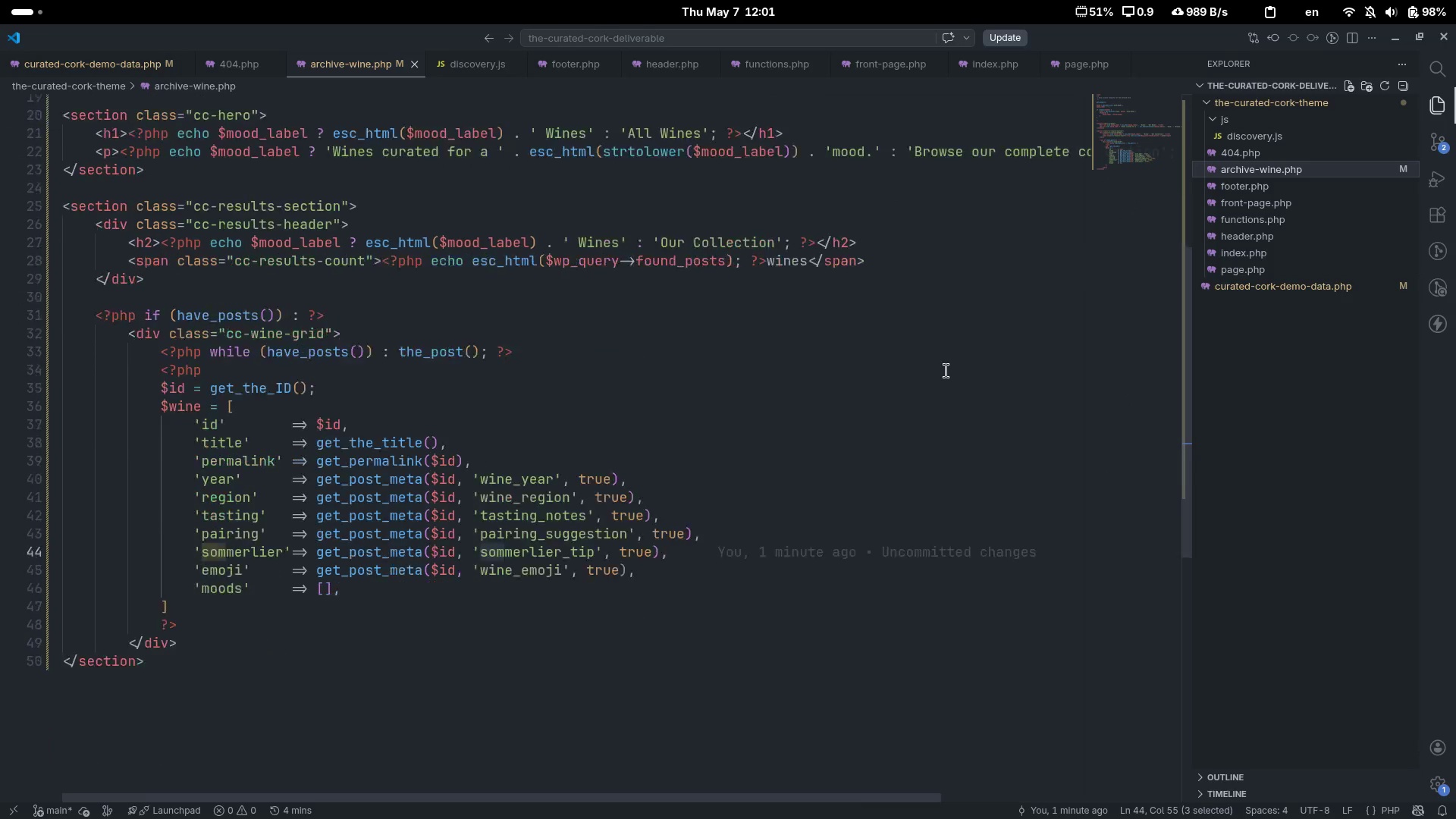 
scroll: coordinate [937, 374], scroll_direction: down, amount: 9.0
 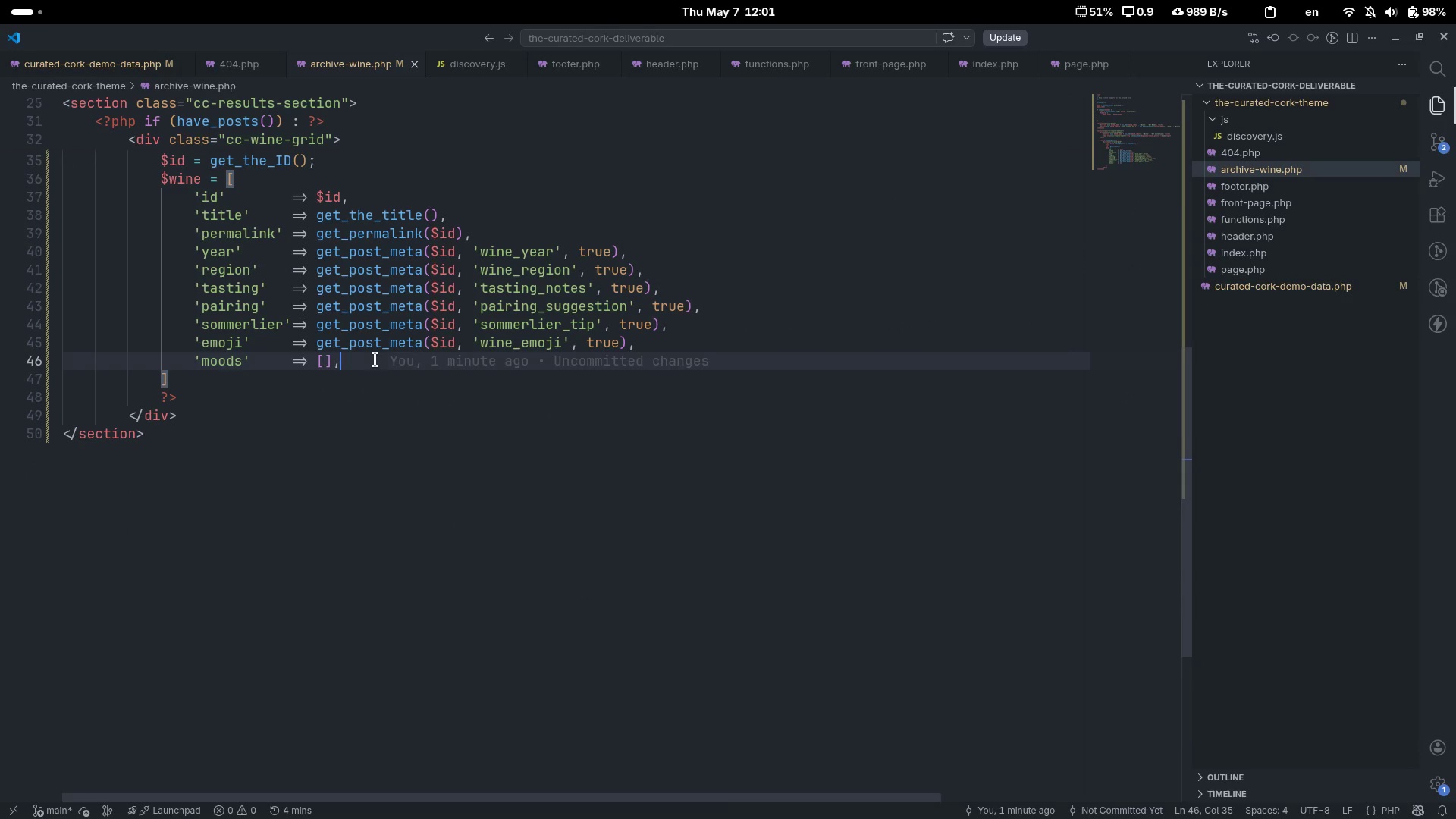 
left_click([375, 359])
 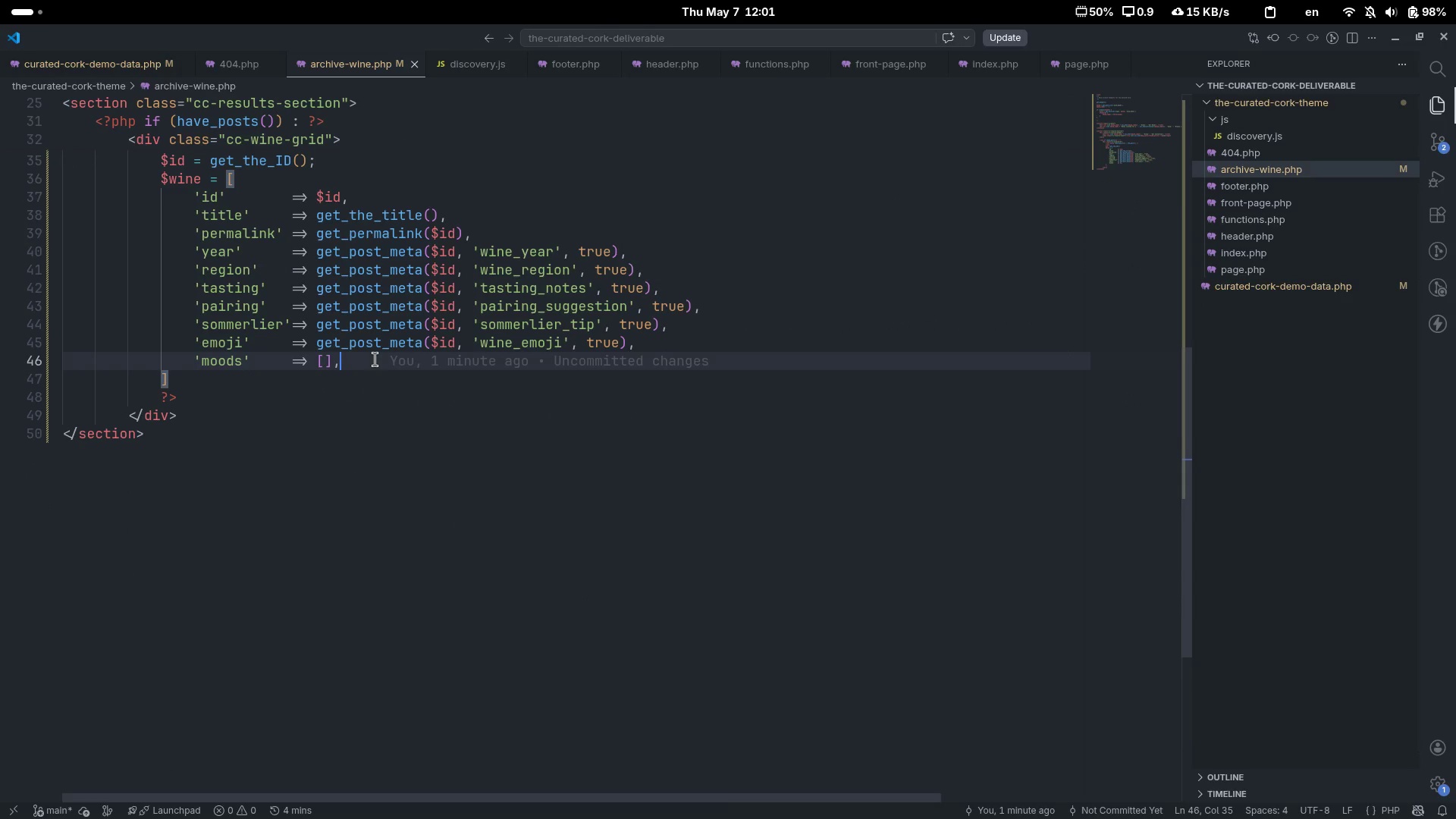 
key(ArrowDown)
 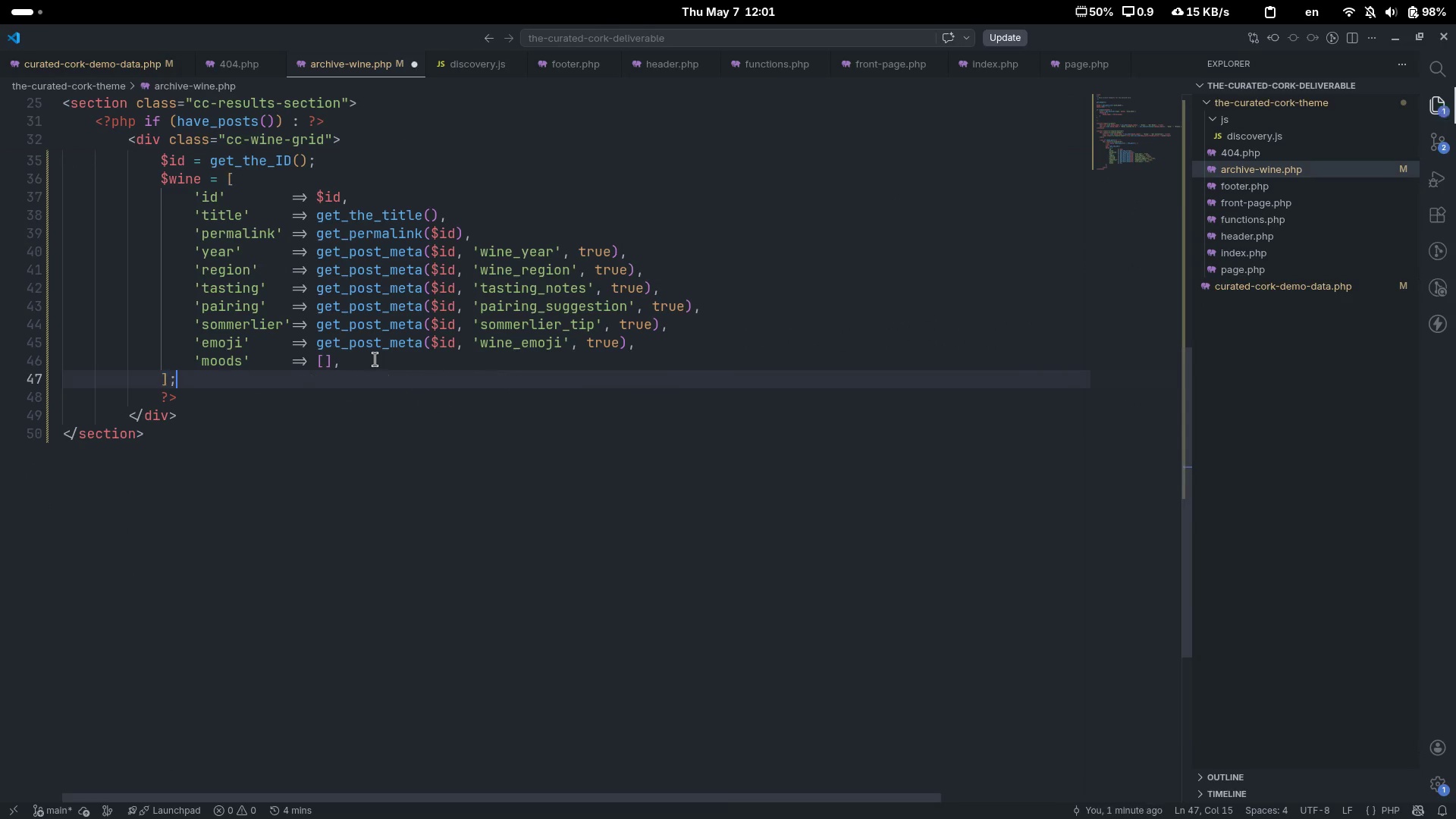 
key(Semicolon)
 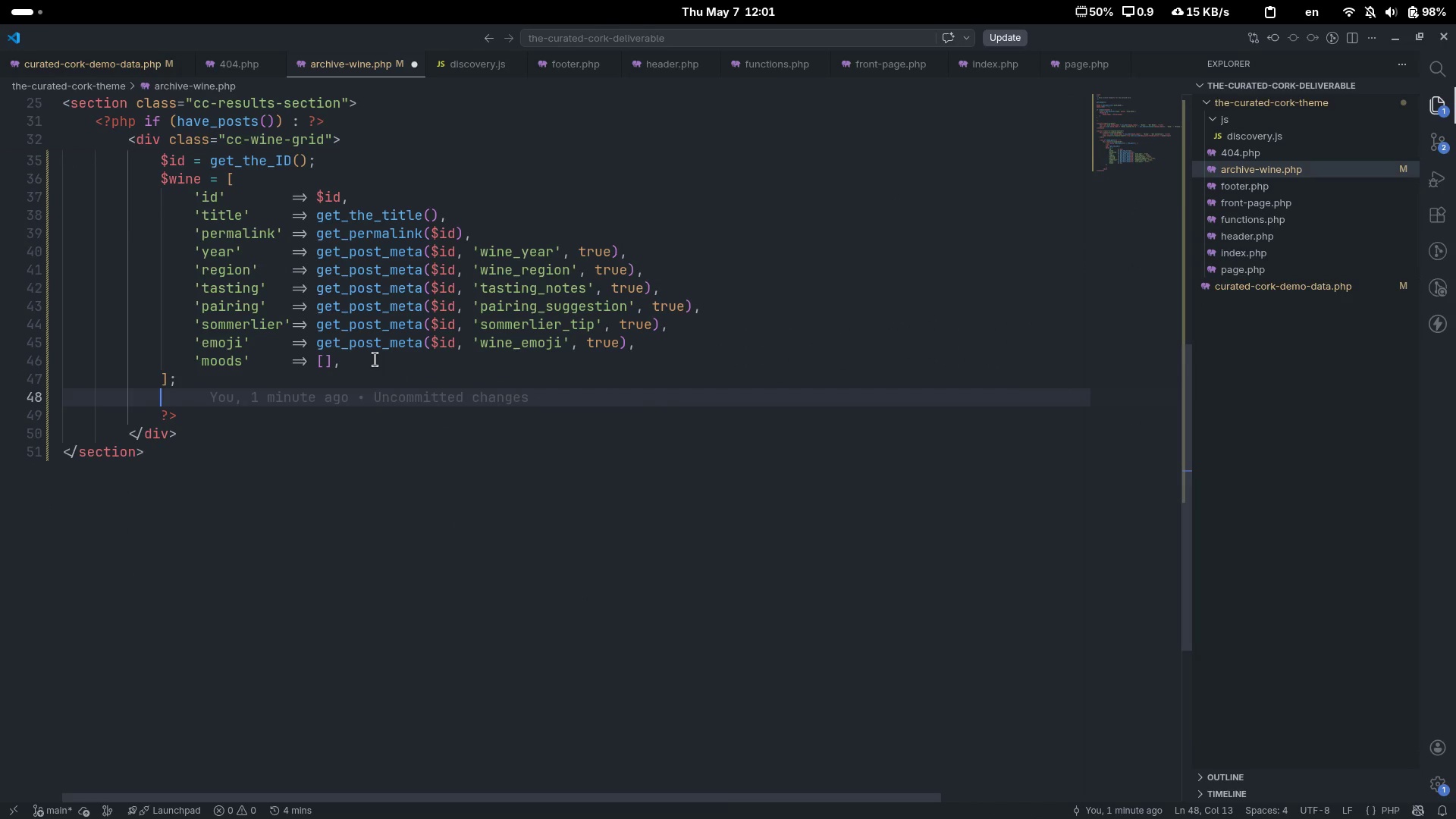 
key(Enter)
 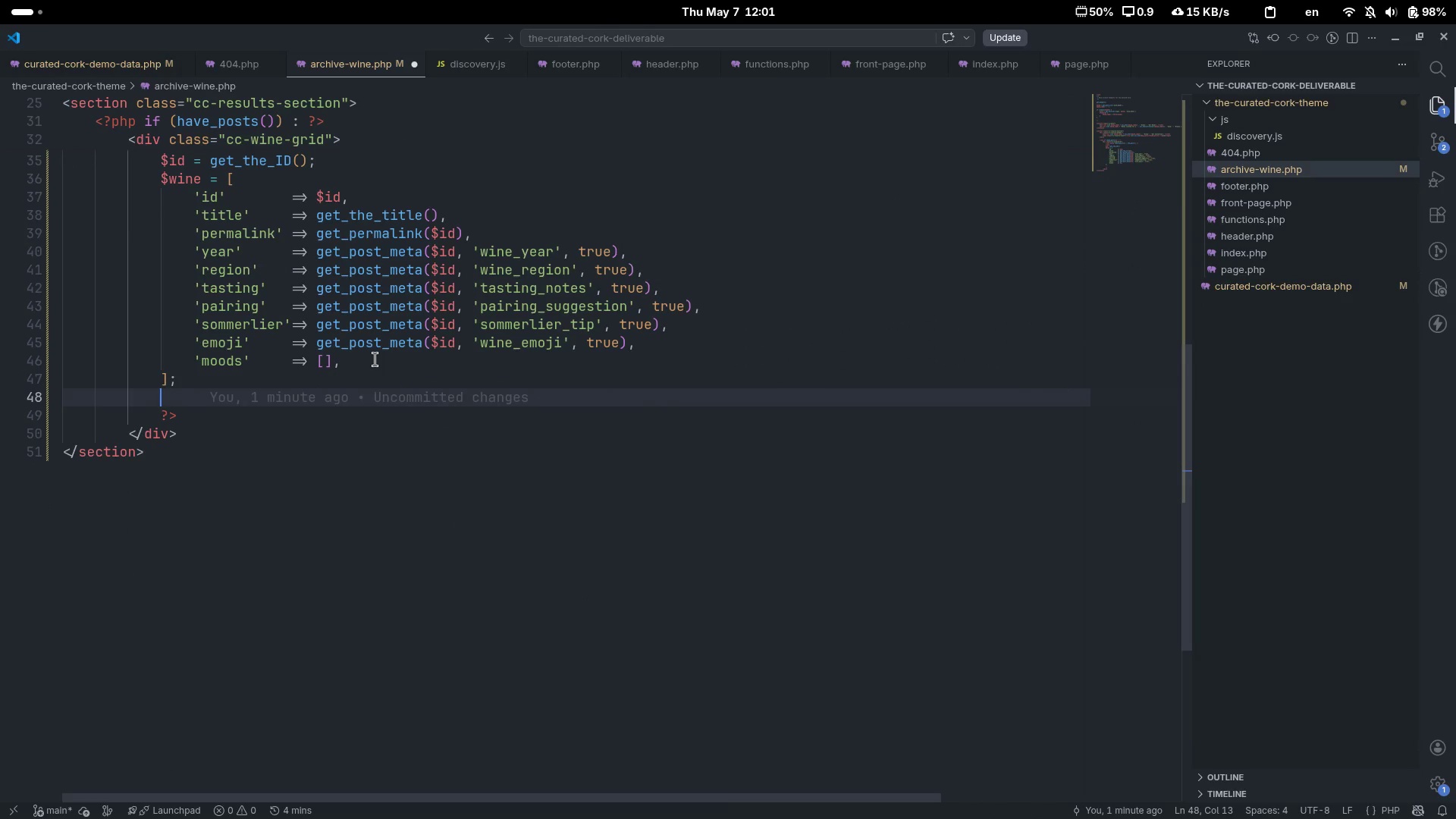 
type($term = )
 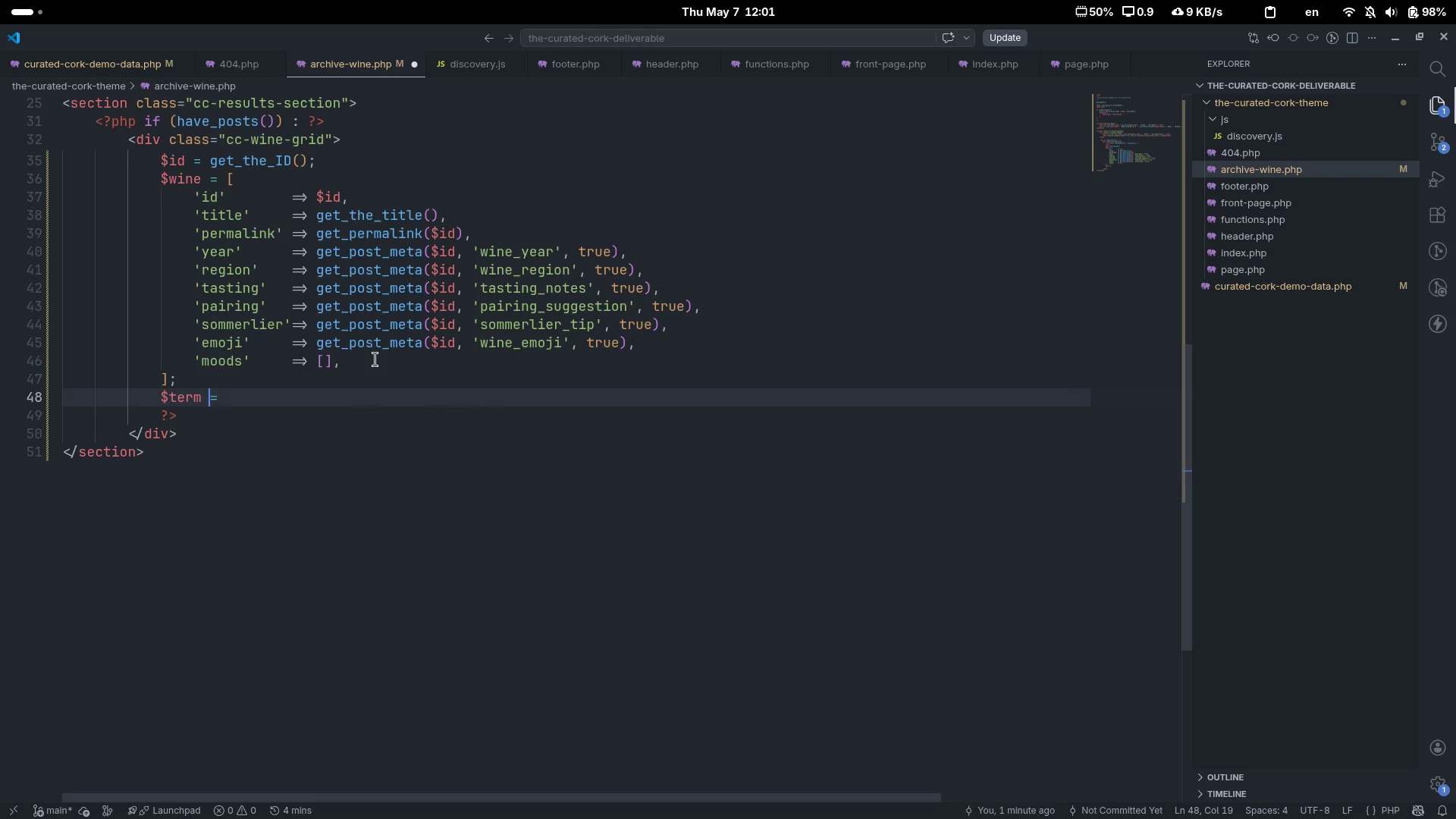 
key(Control+ControlLeft)
 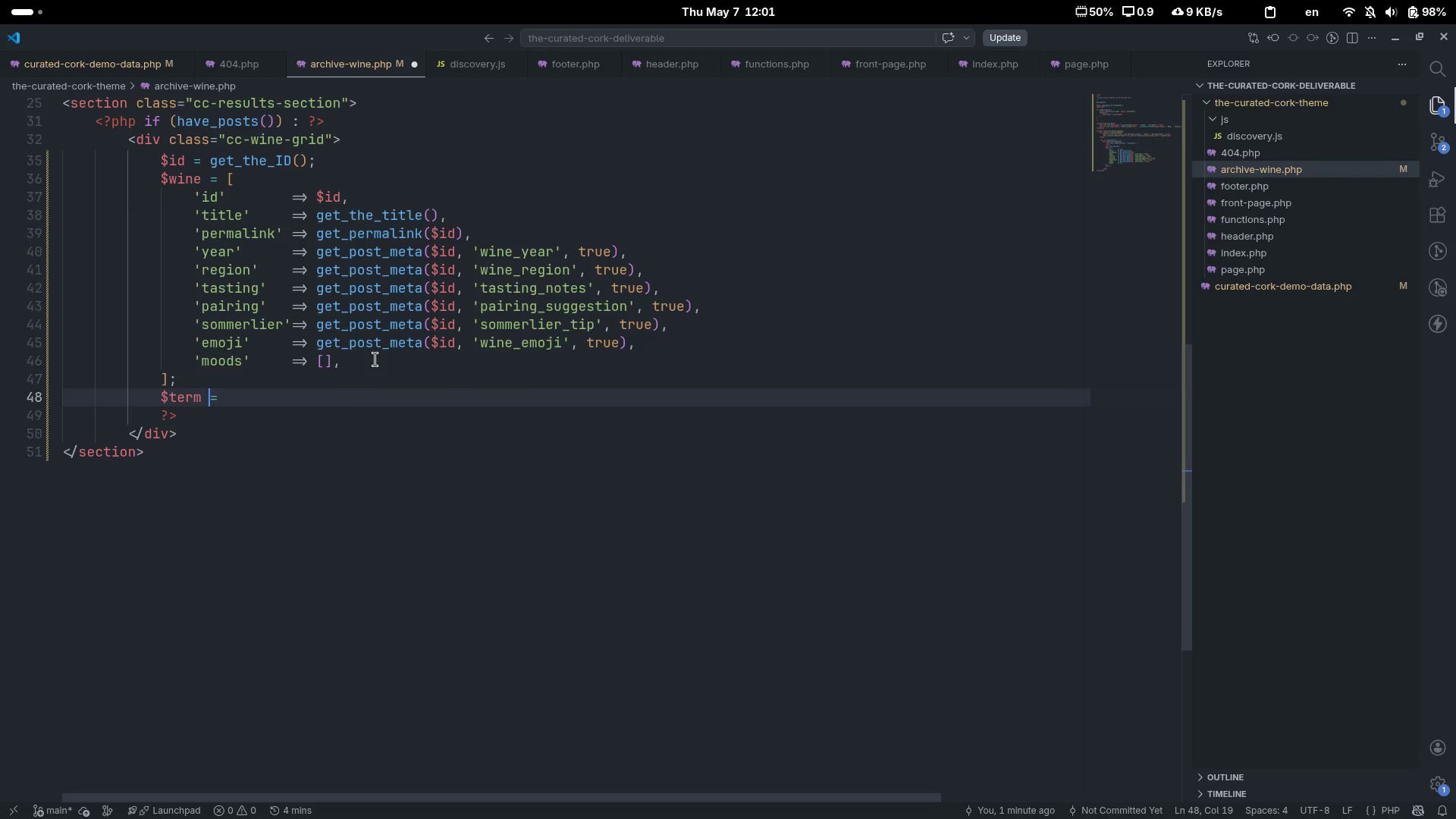 
key(Control+ArrowLeft)
 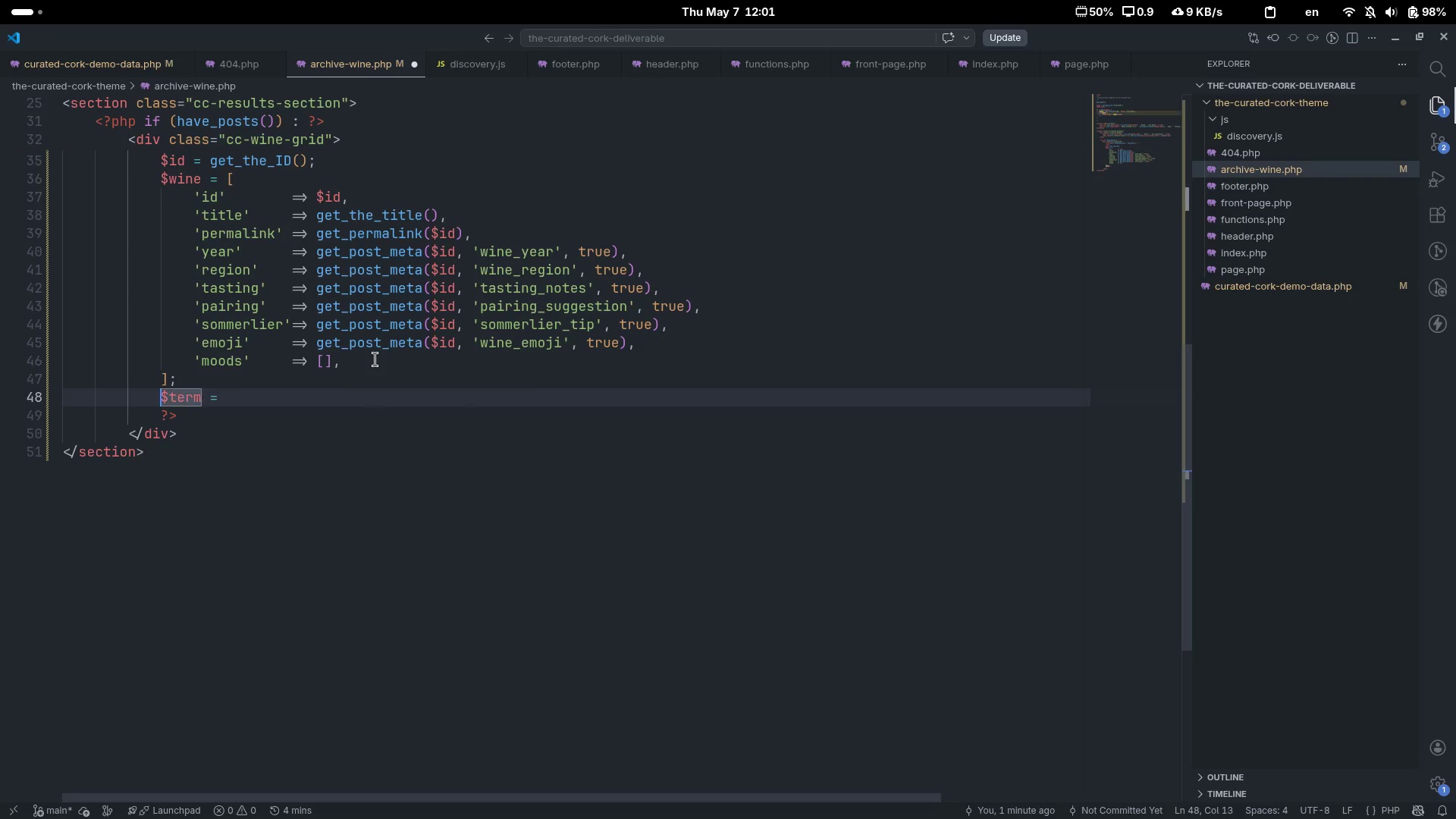 
key(Home)
 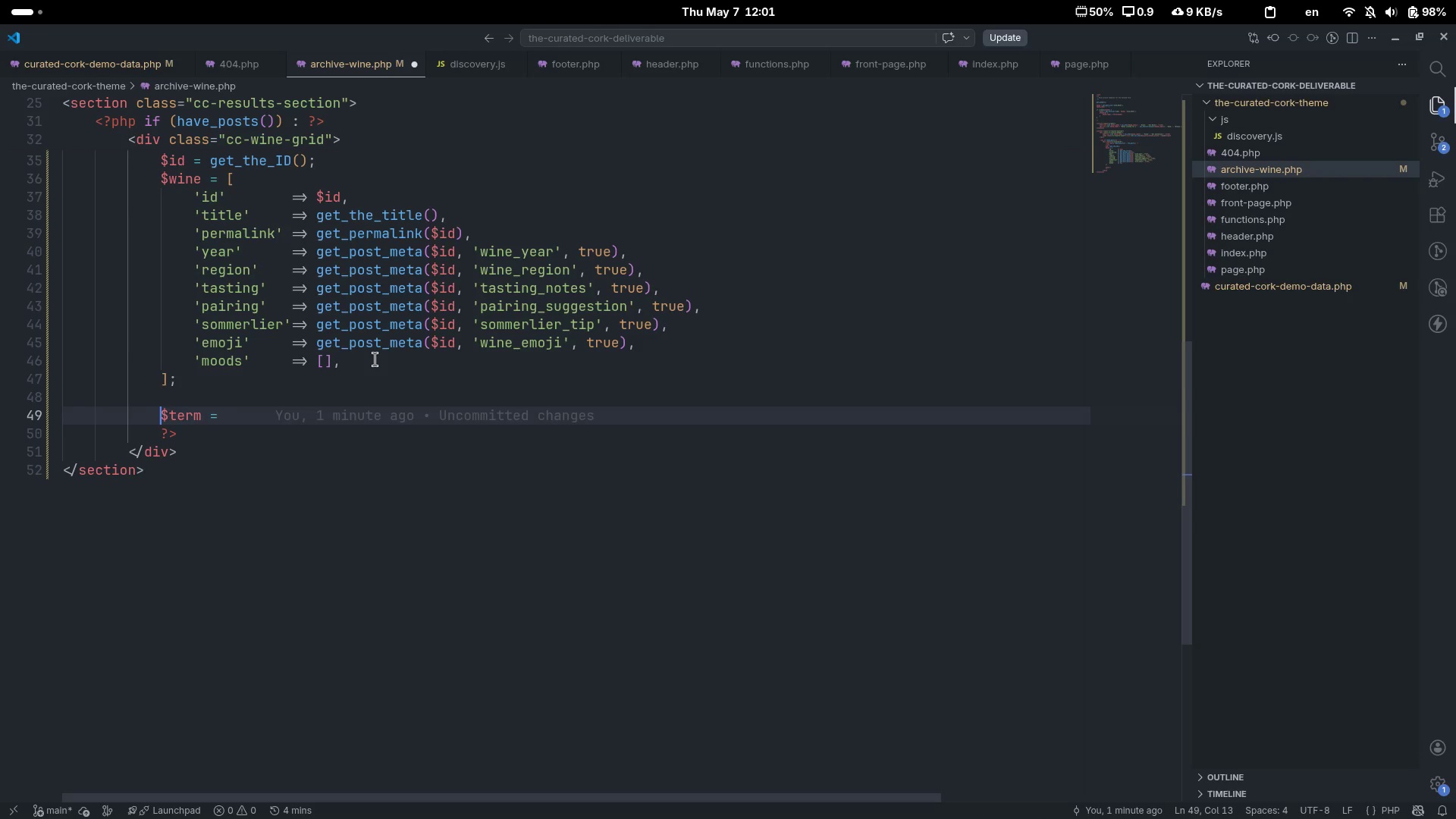 
key(Enter)
 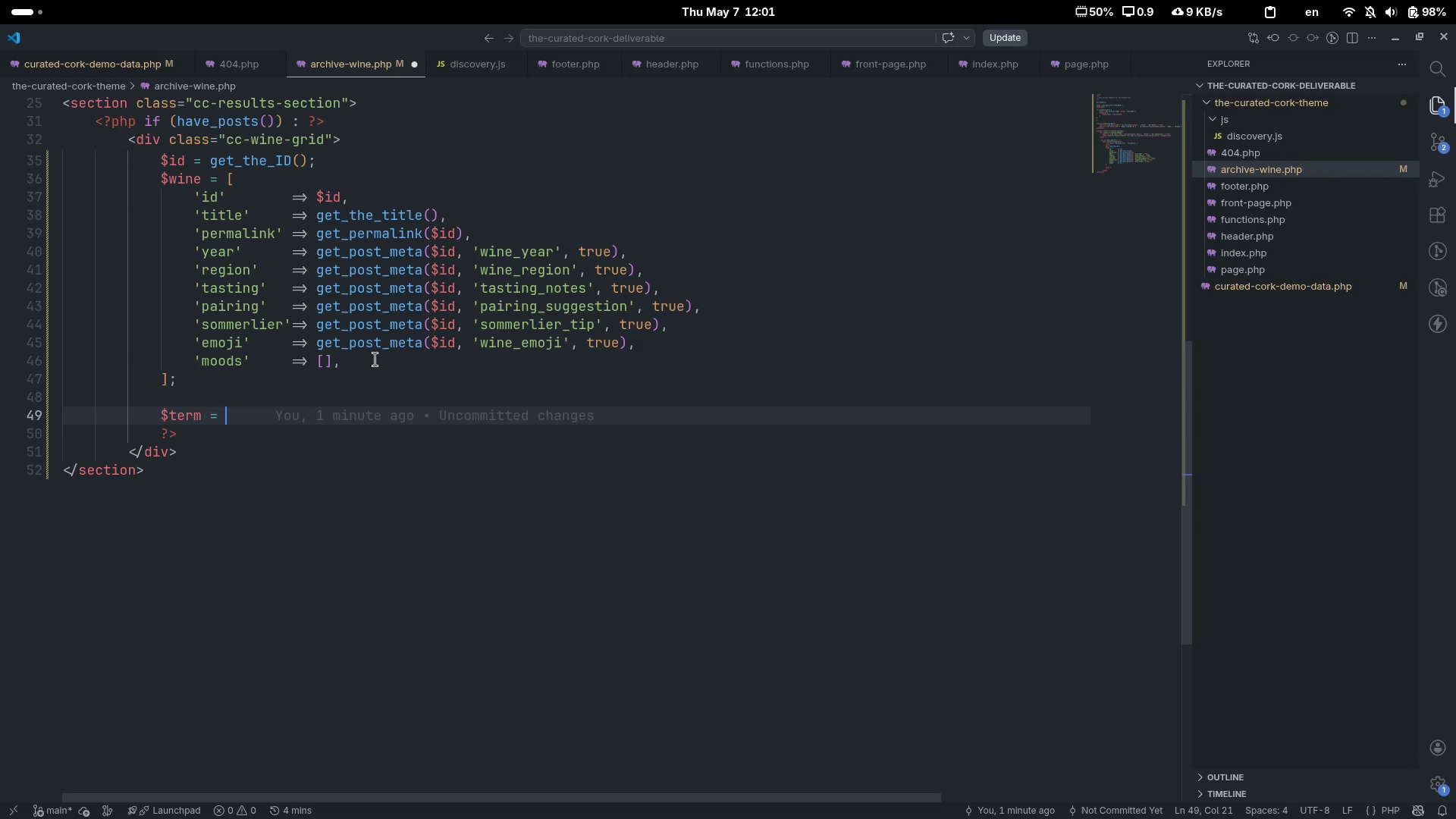 
key(End)
 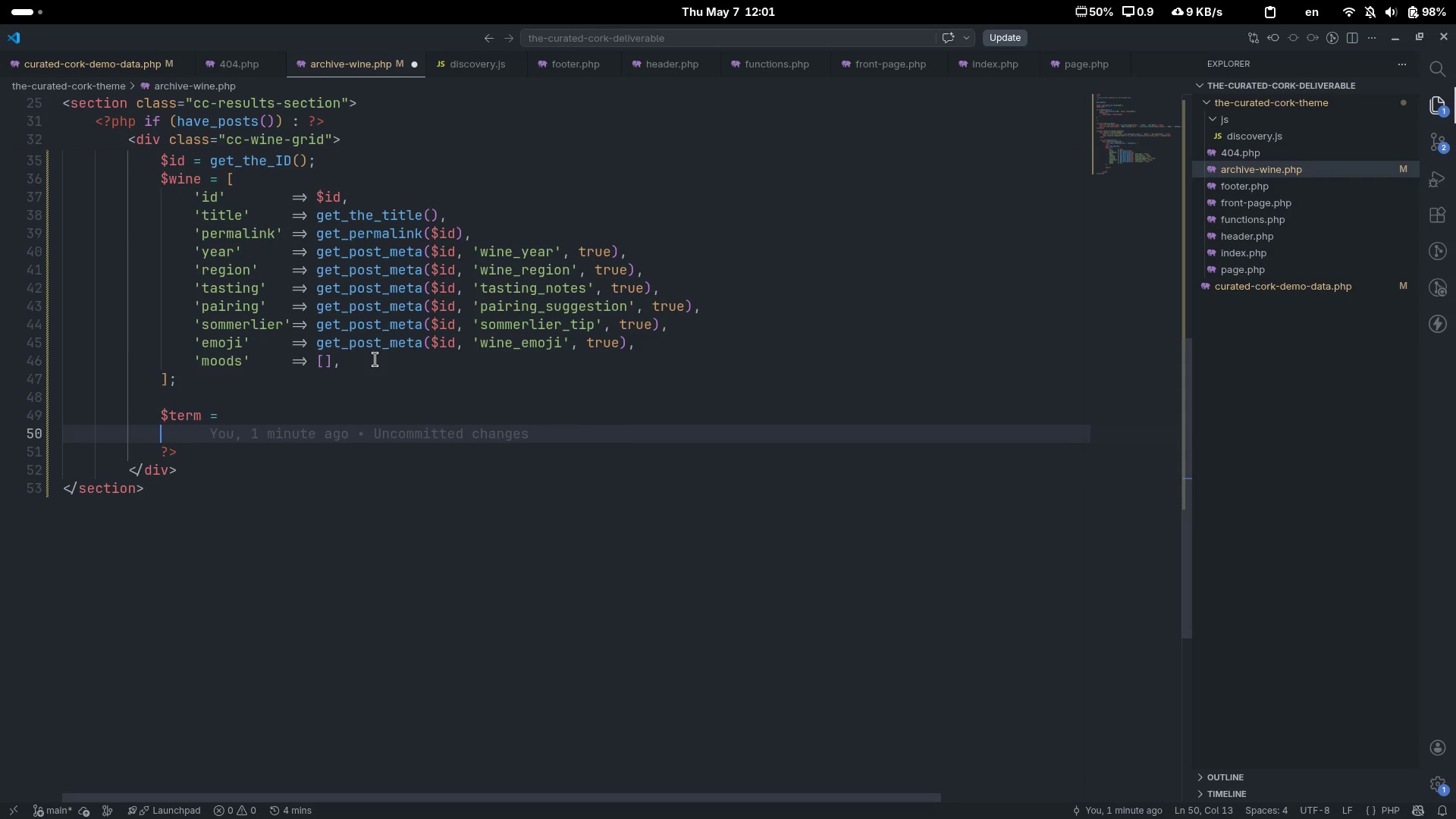 
key(Enter)
 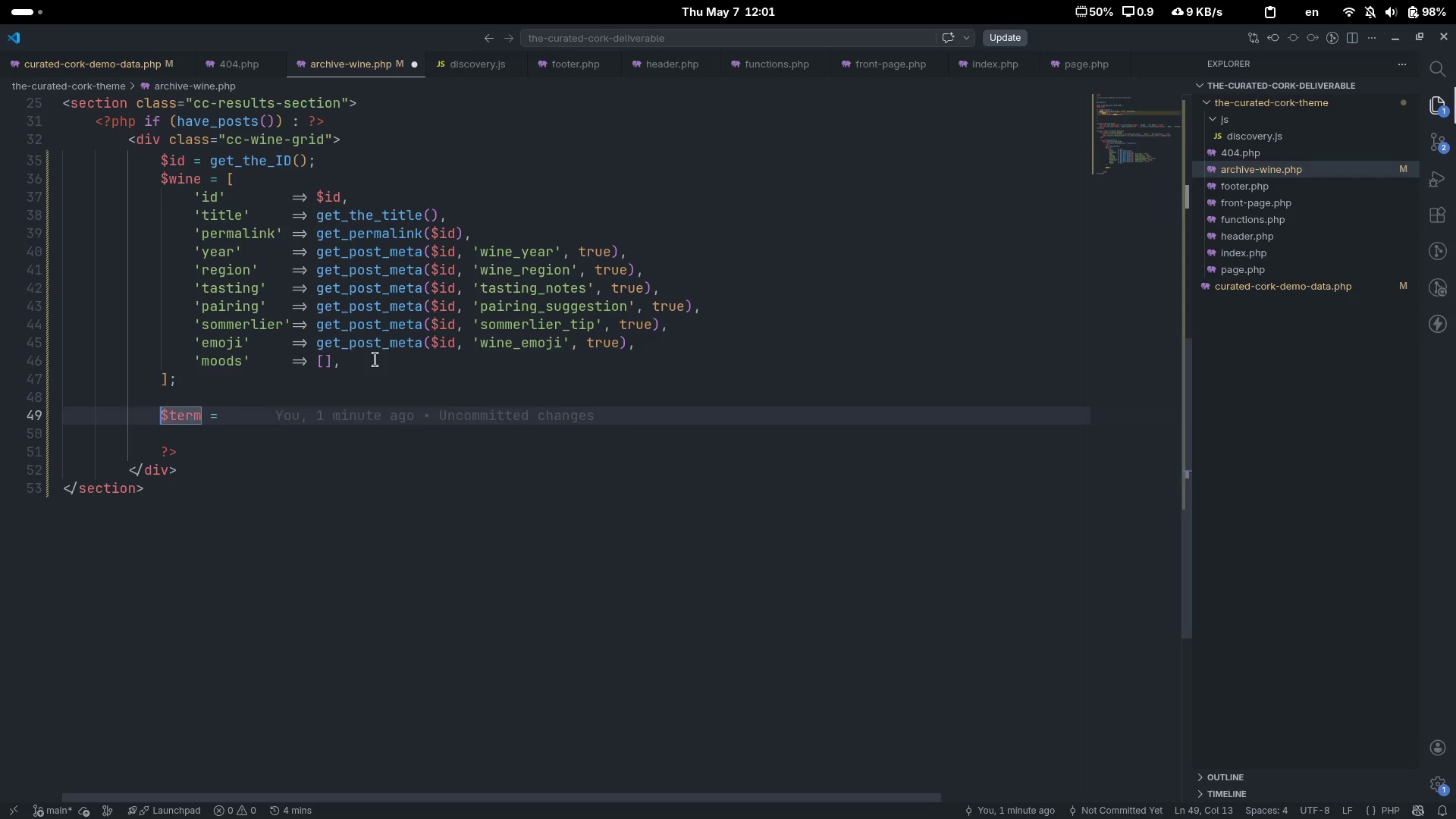 
key(ArrowUp)
 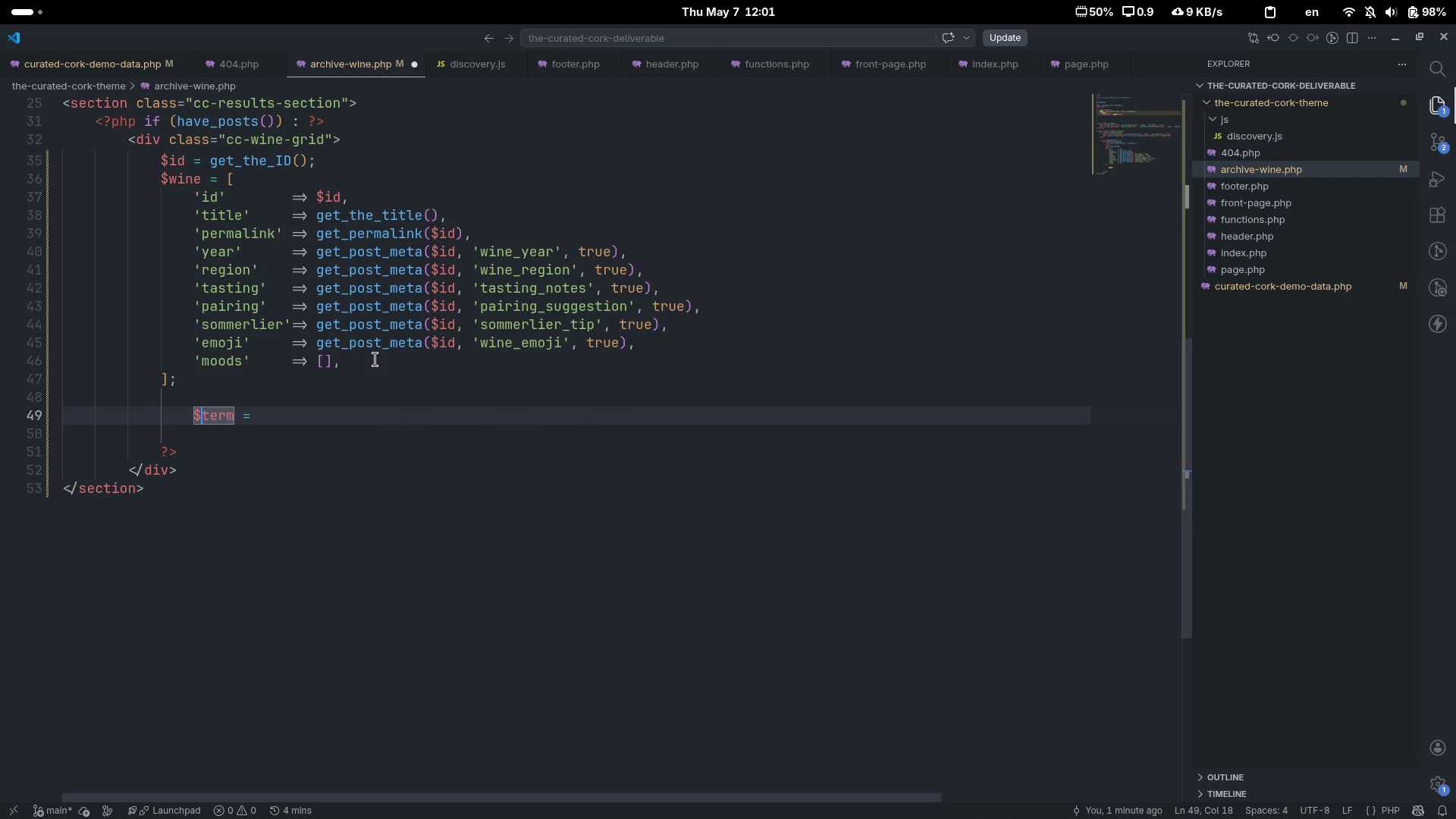 
key(Tab)
 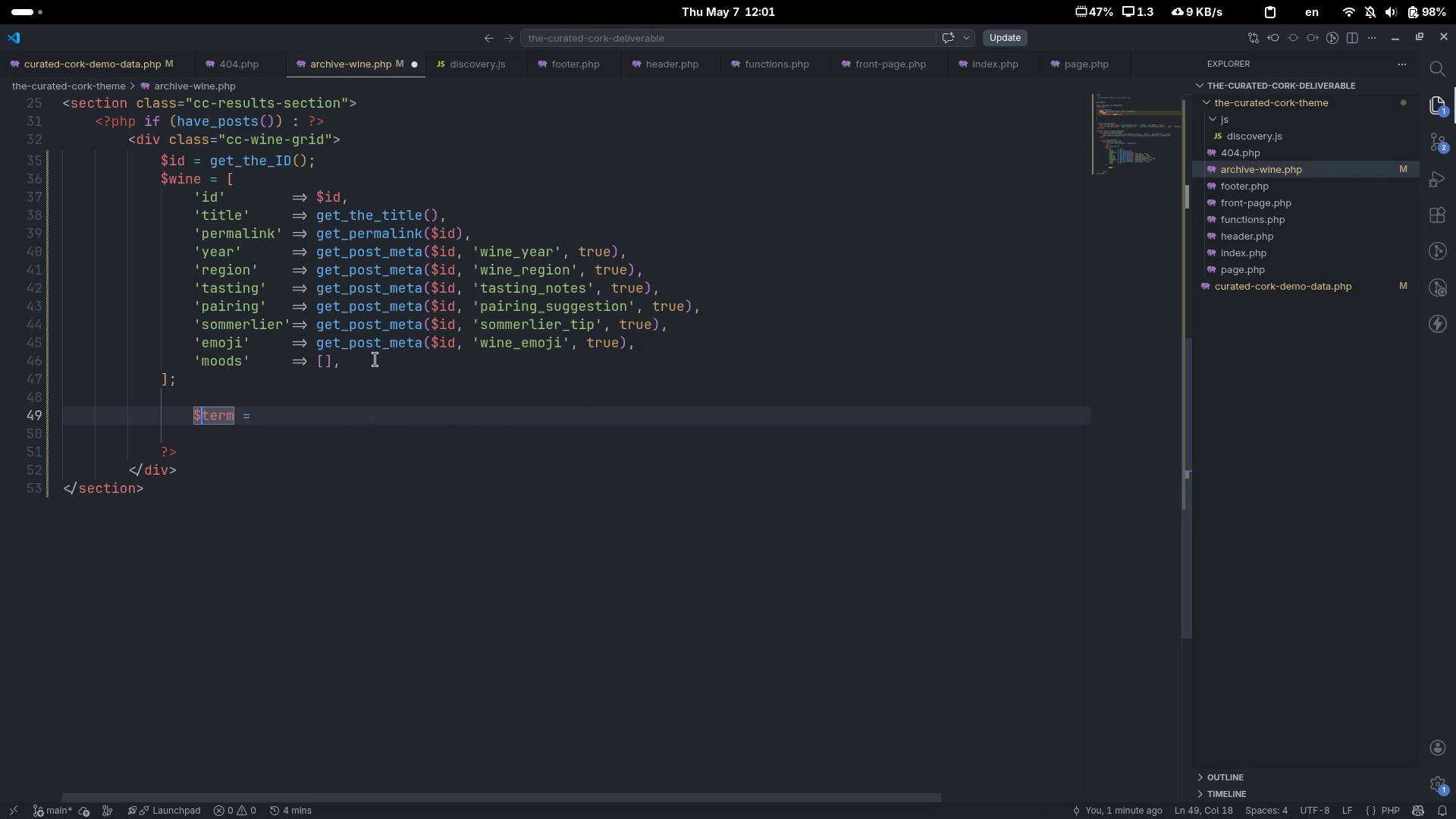 
key(ArrowRight)
 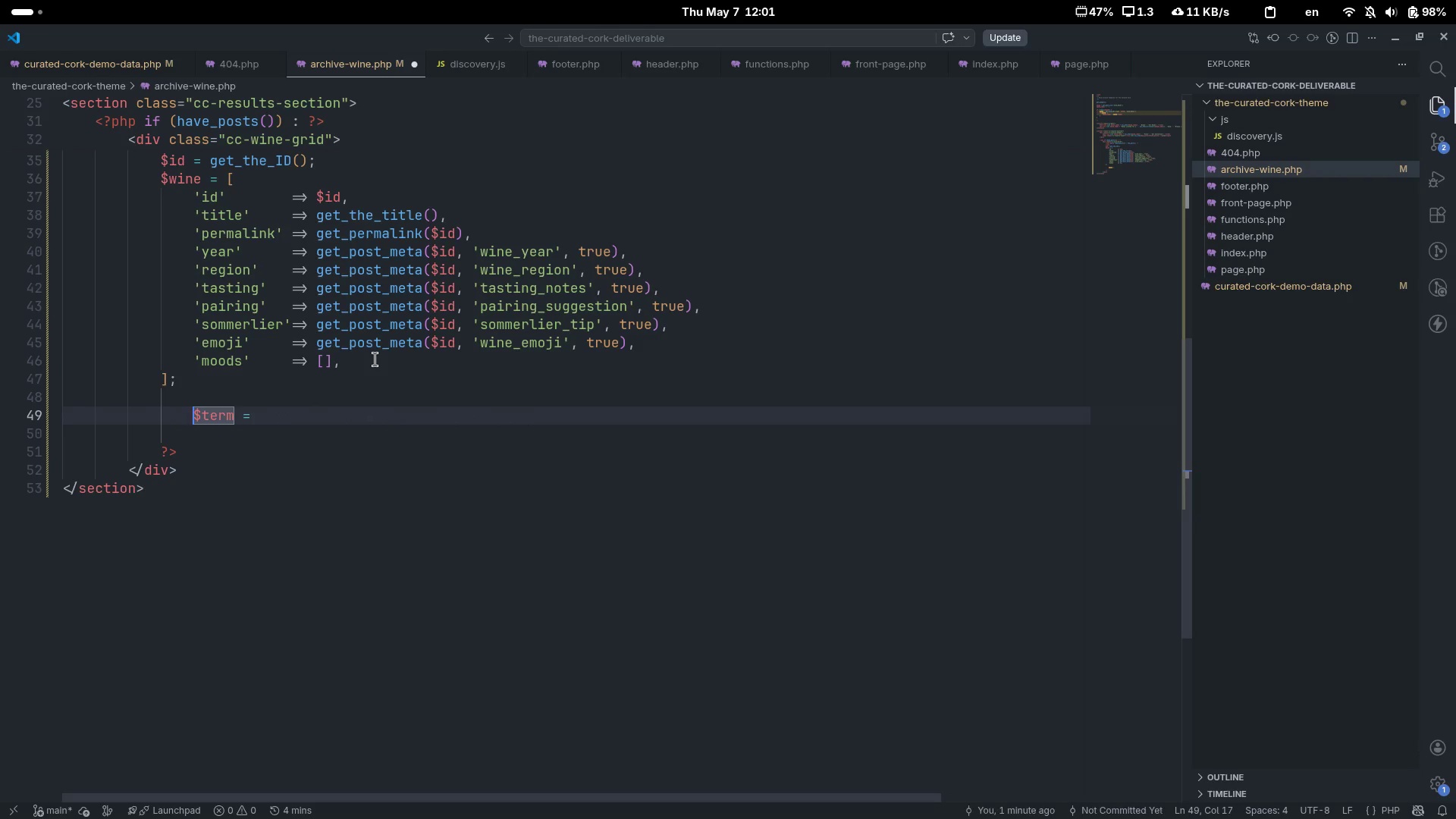 
key(Control+ArrowLeft)
 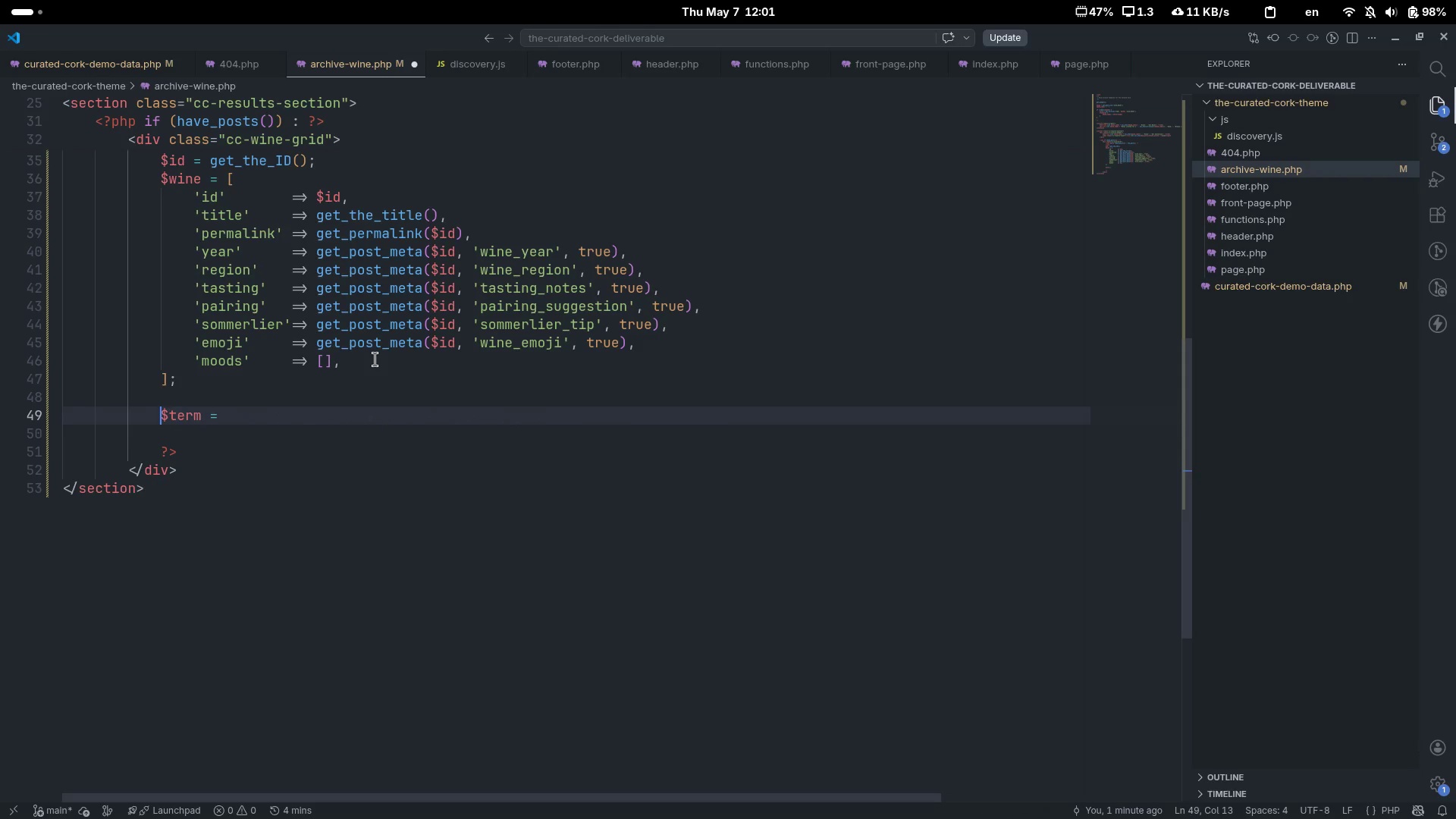 
key(Backspace)
 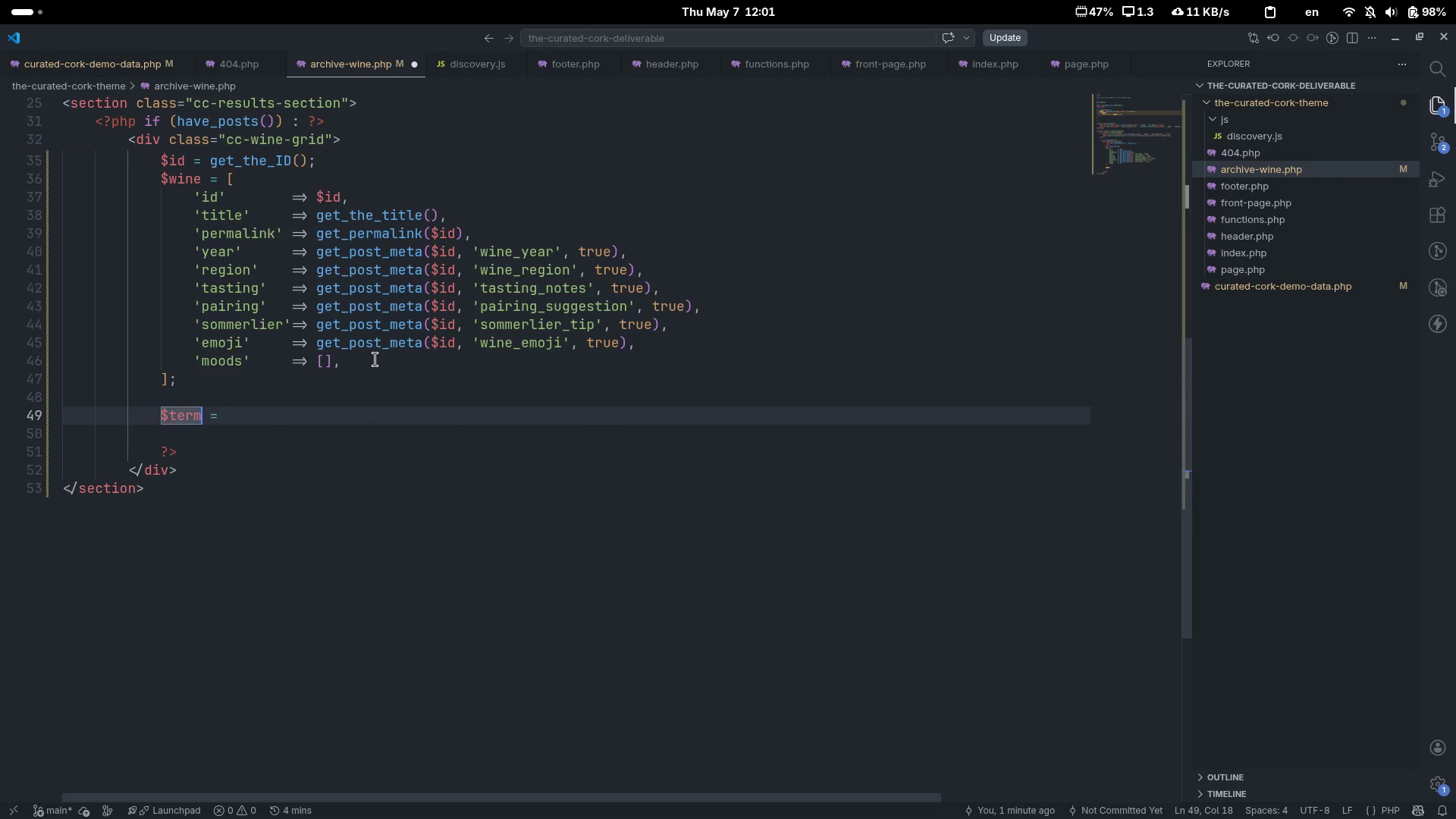 
key(Control+ArrowRight)
 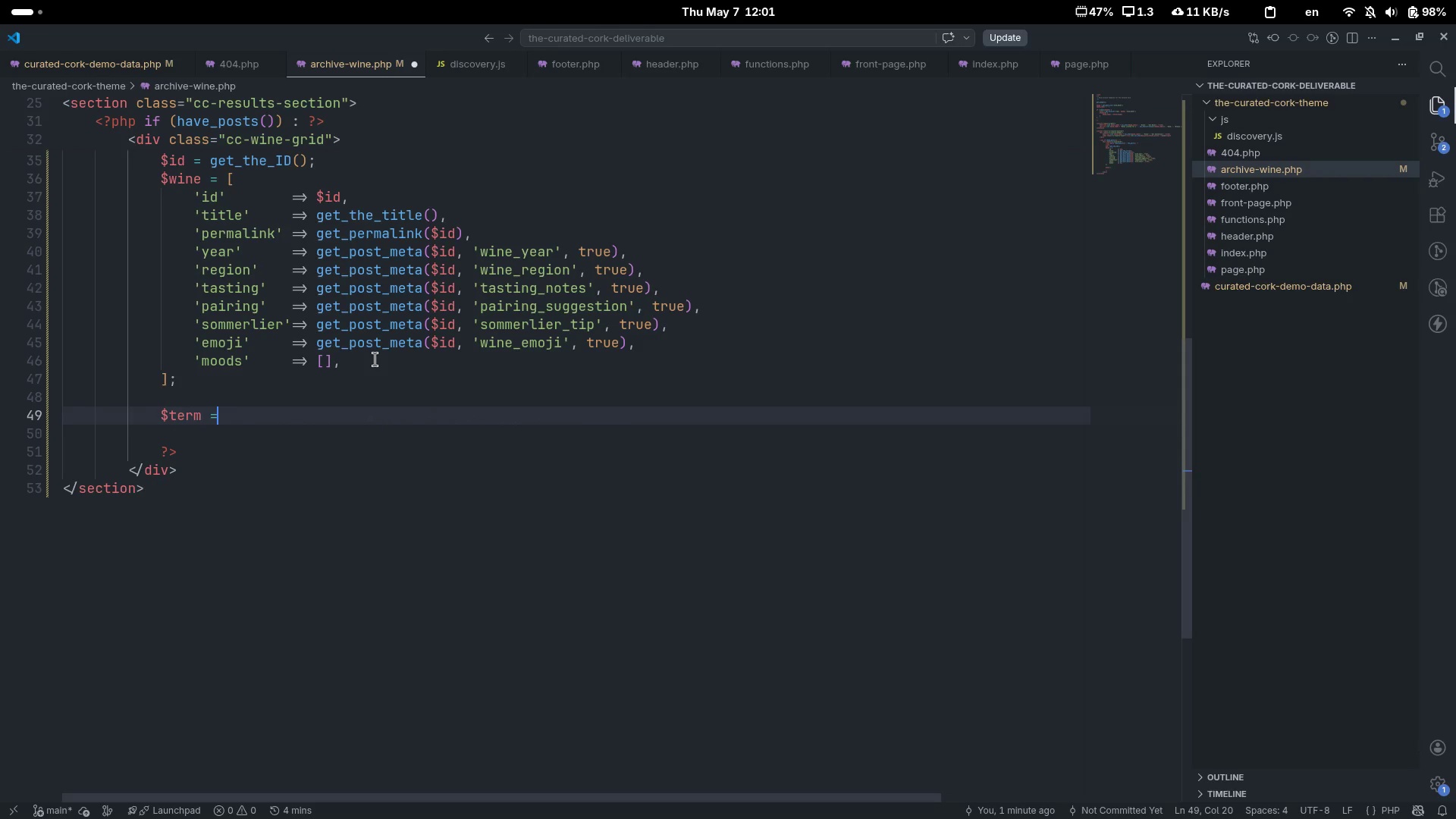 
key(Control+ArrowRight)
 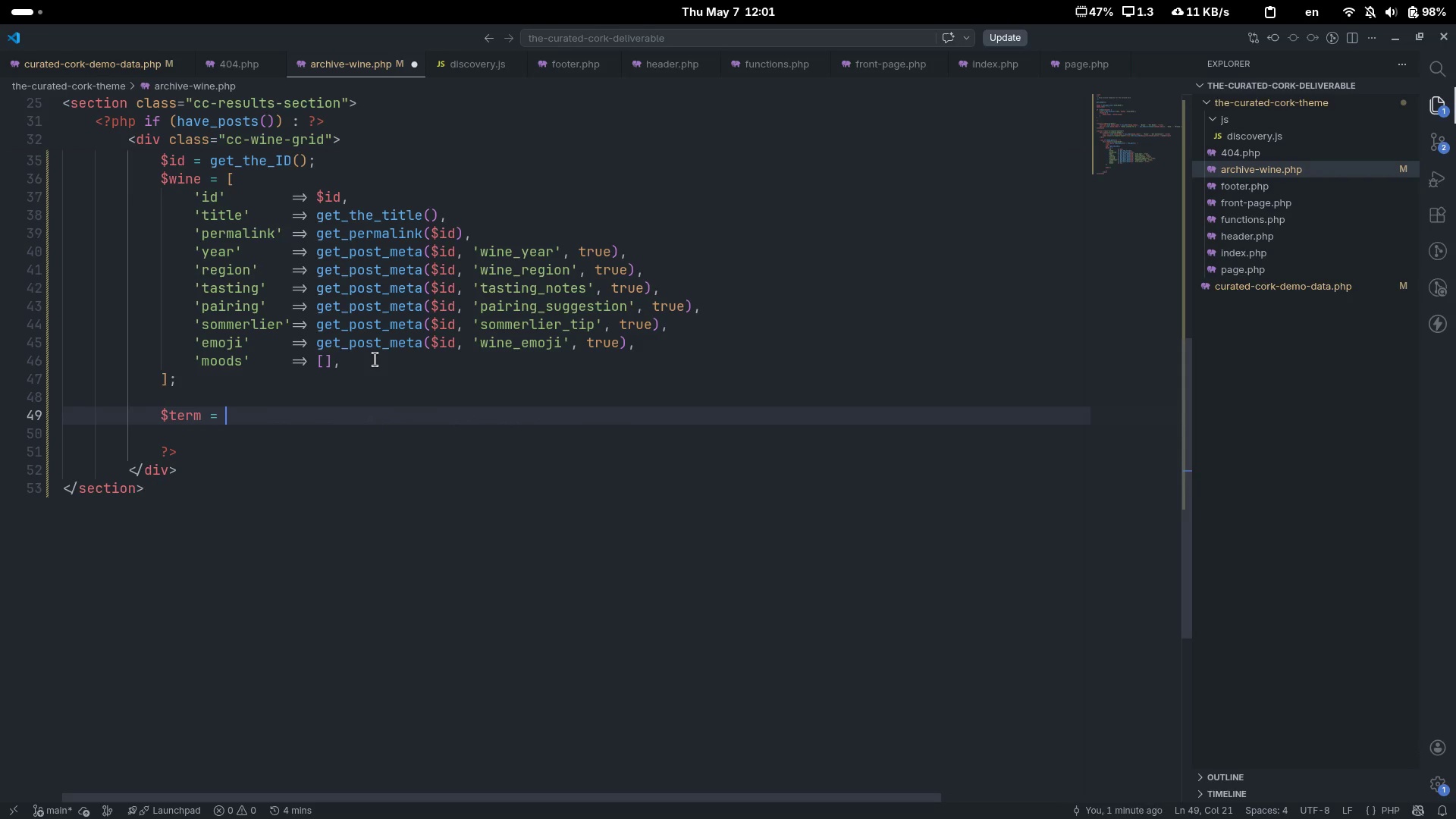 
type( get_the_terms($id, 'wine_mood)
 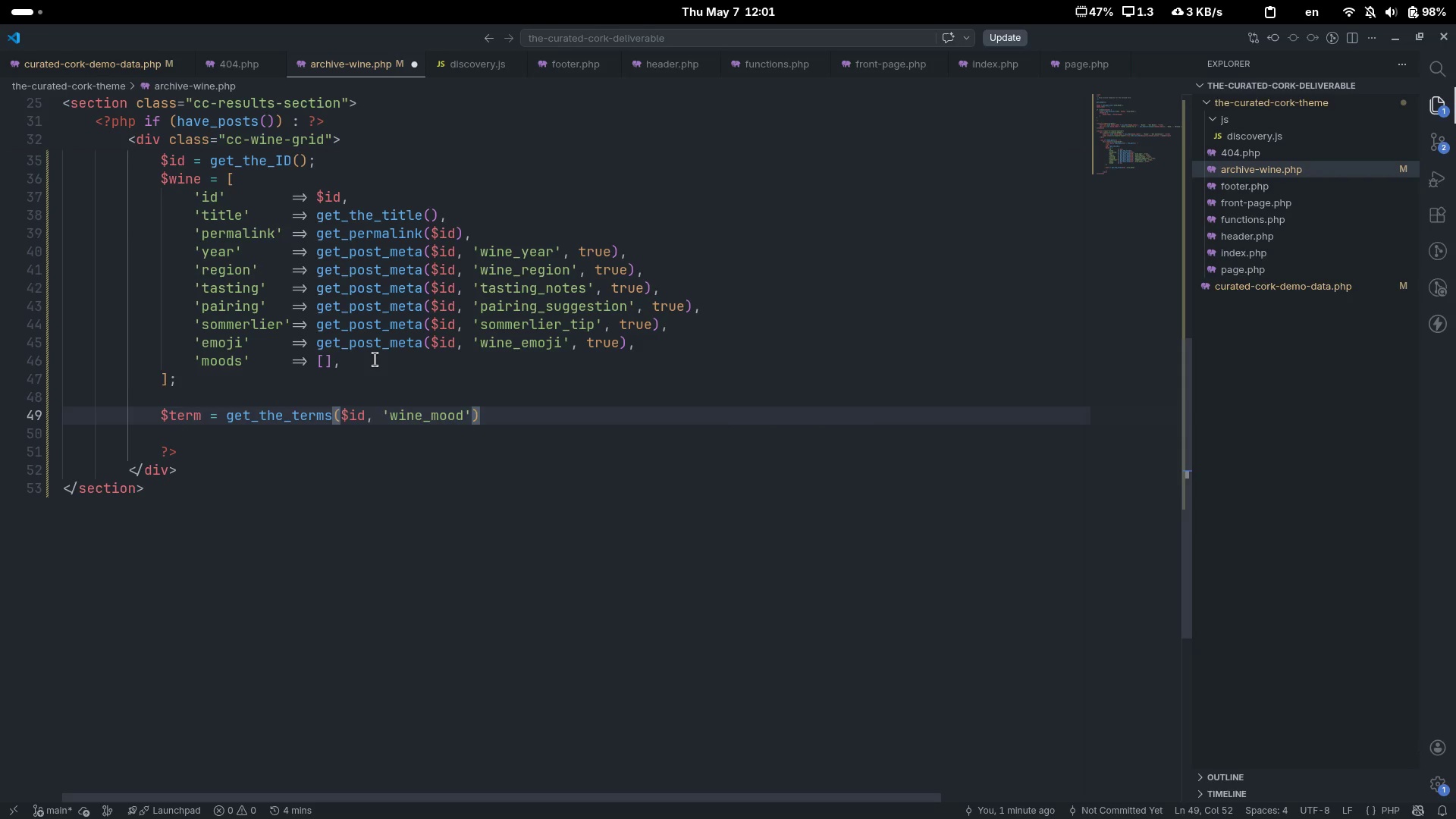 
 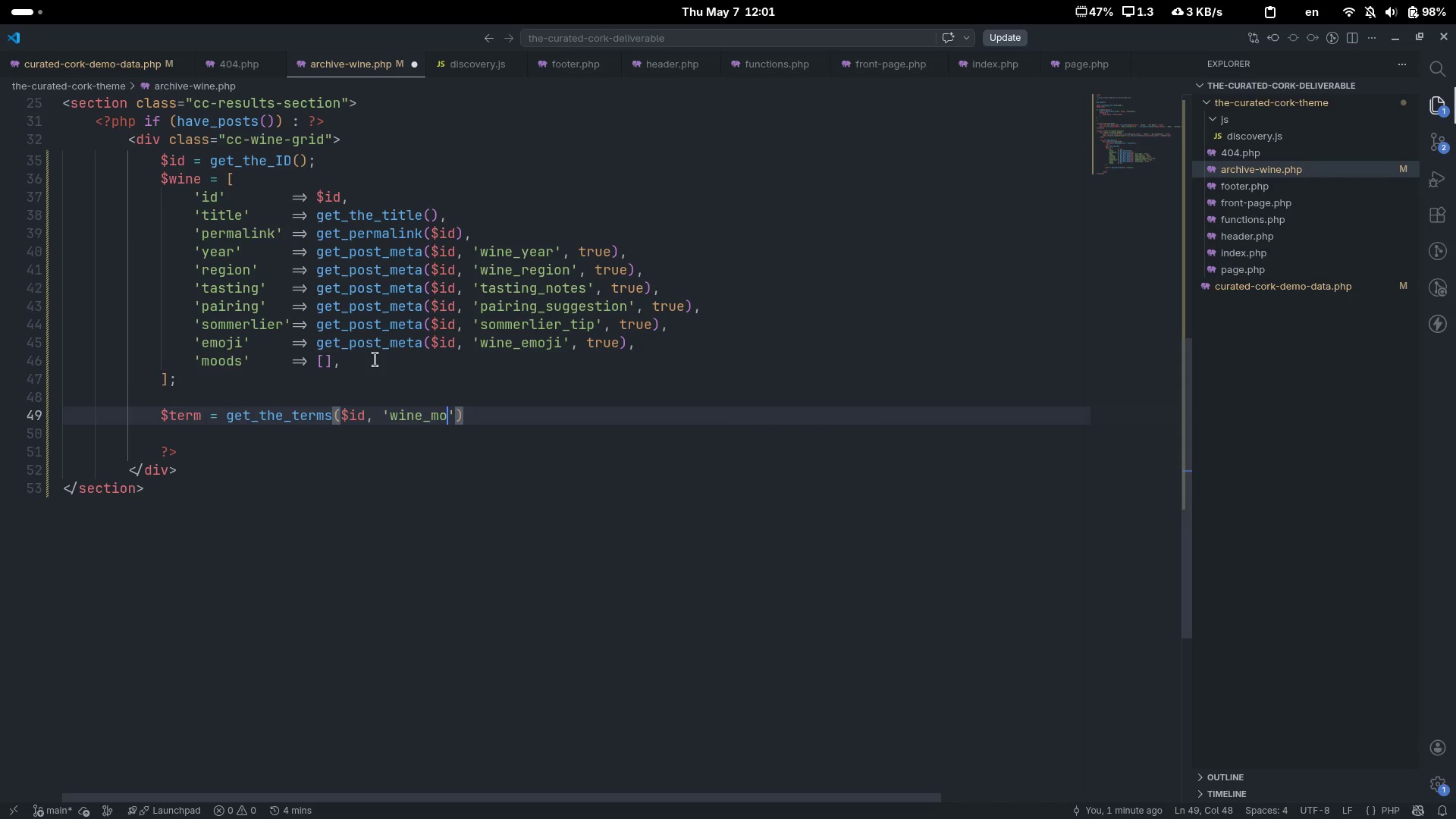 
key(Control+ControlLeft)
 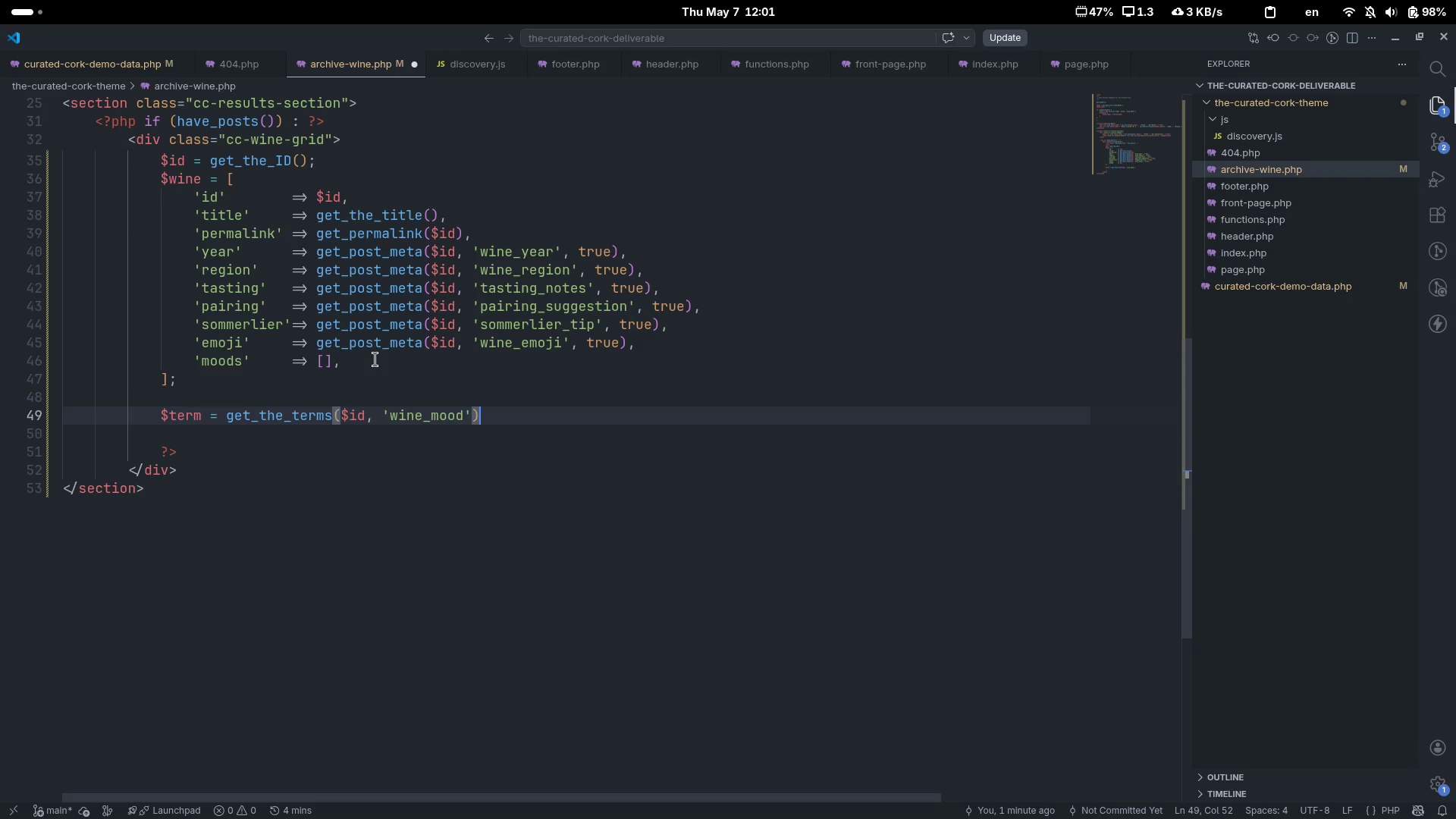 
key(Control+ArrowRight)
 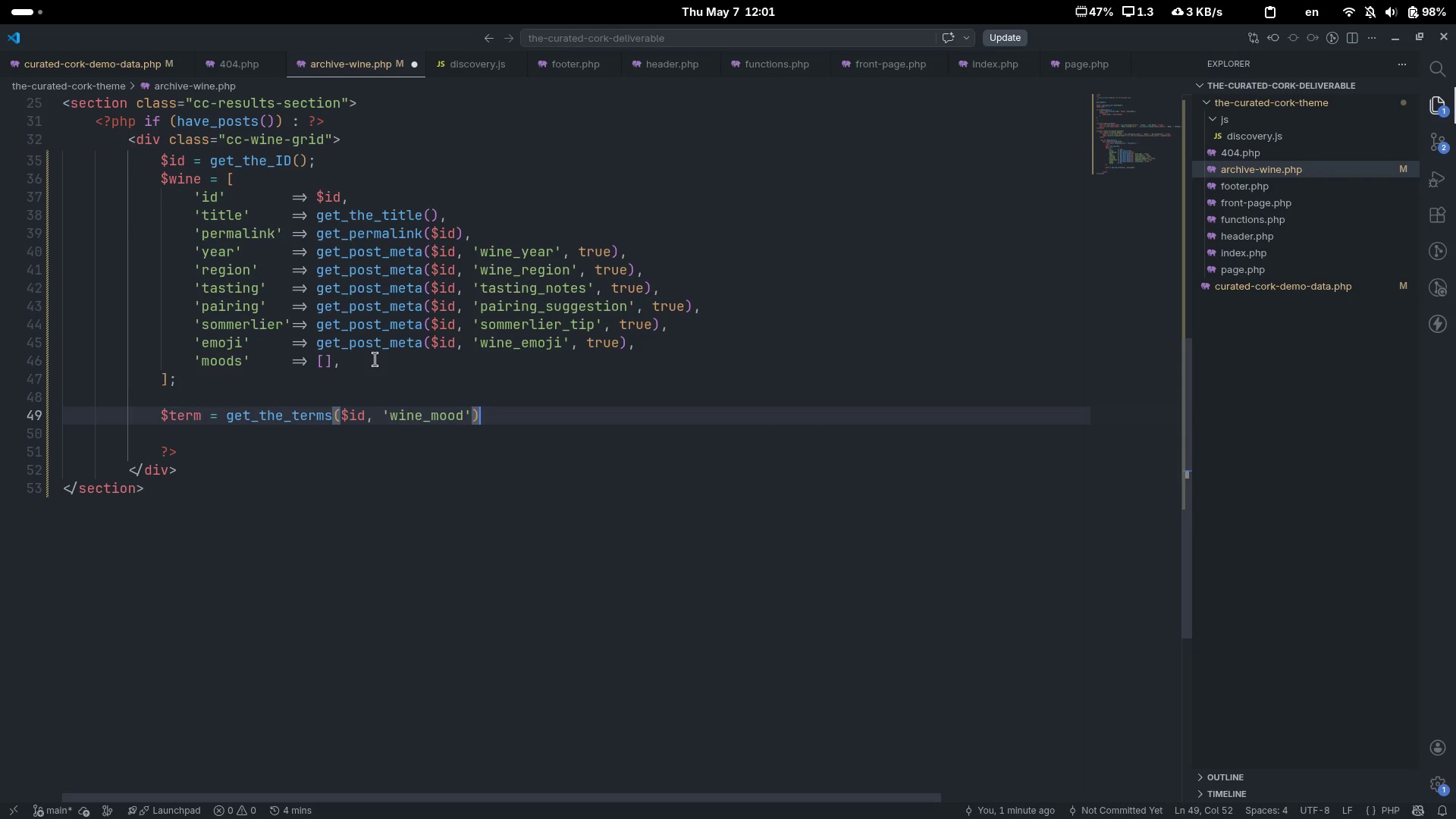 
key(Semicolon)
 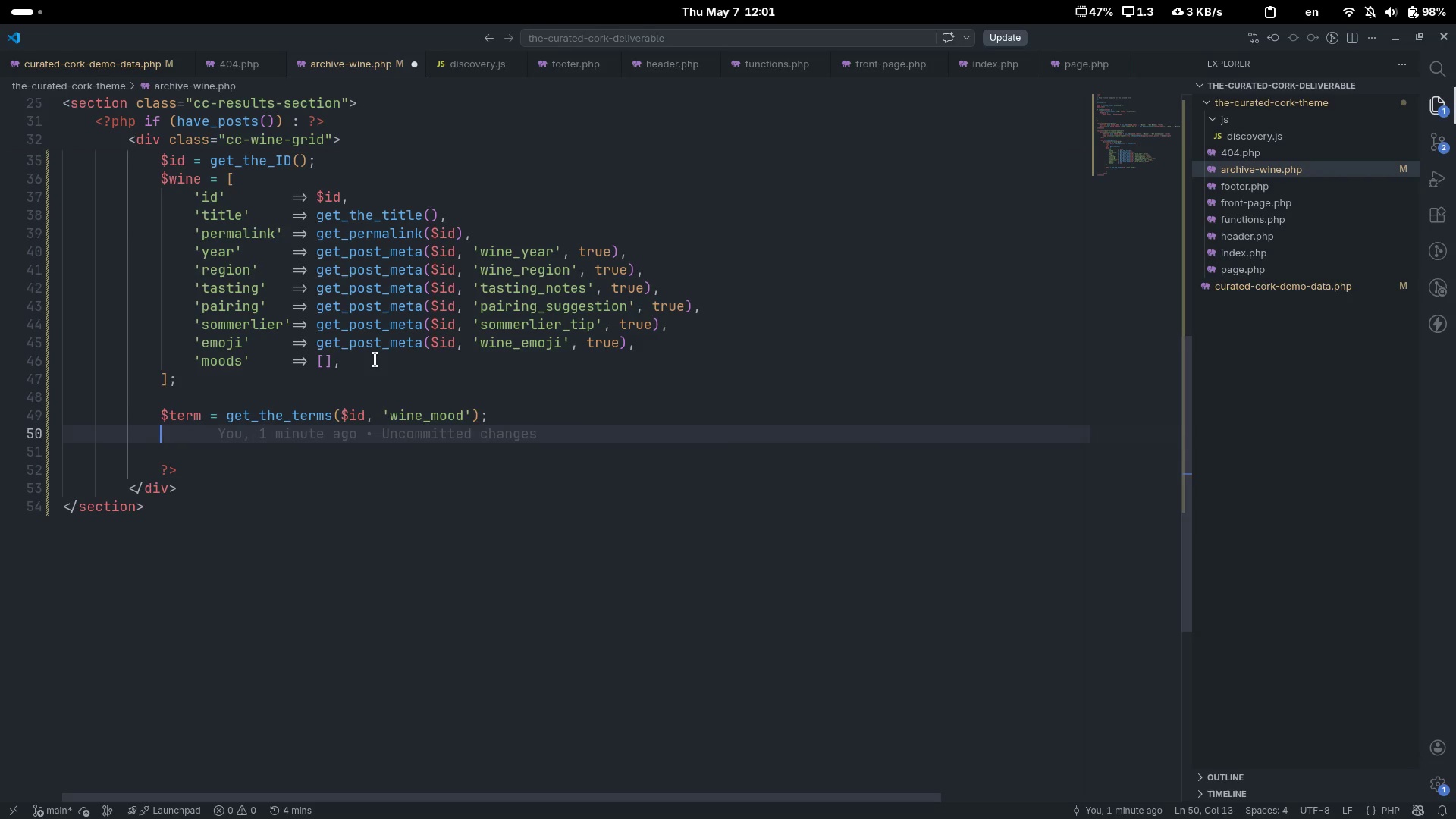 
key(Enter)
 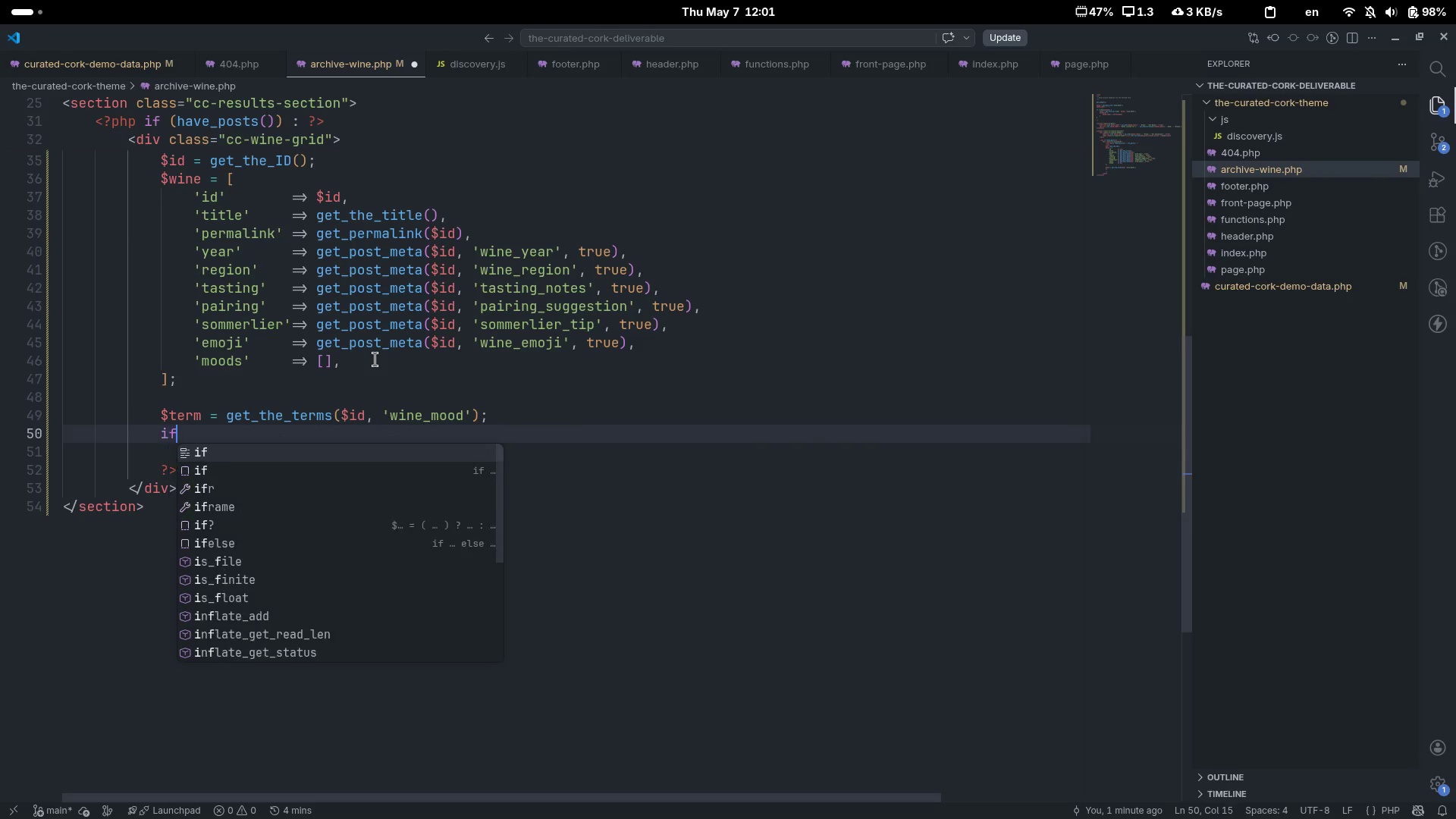 
type(if($e)
key(Backspace)
type(terms && !is_wp_)
 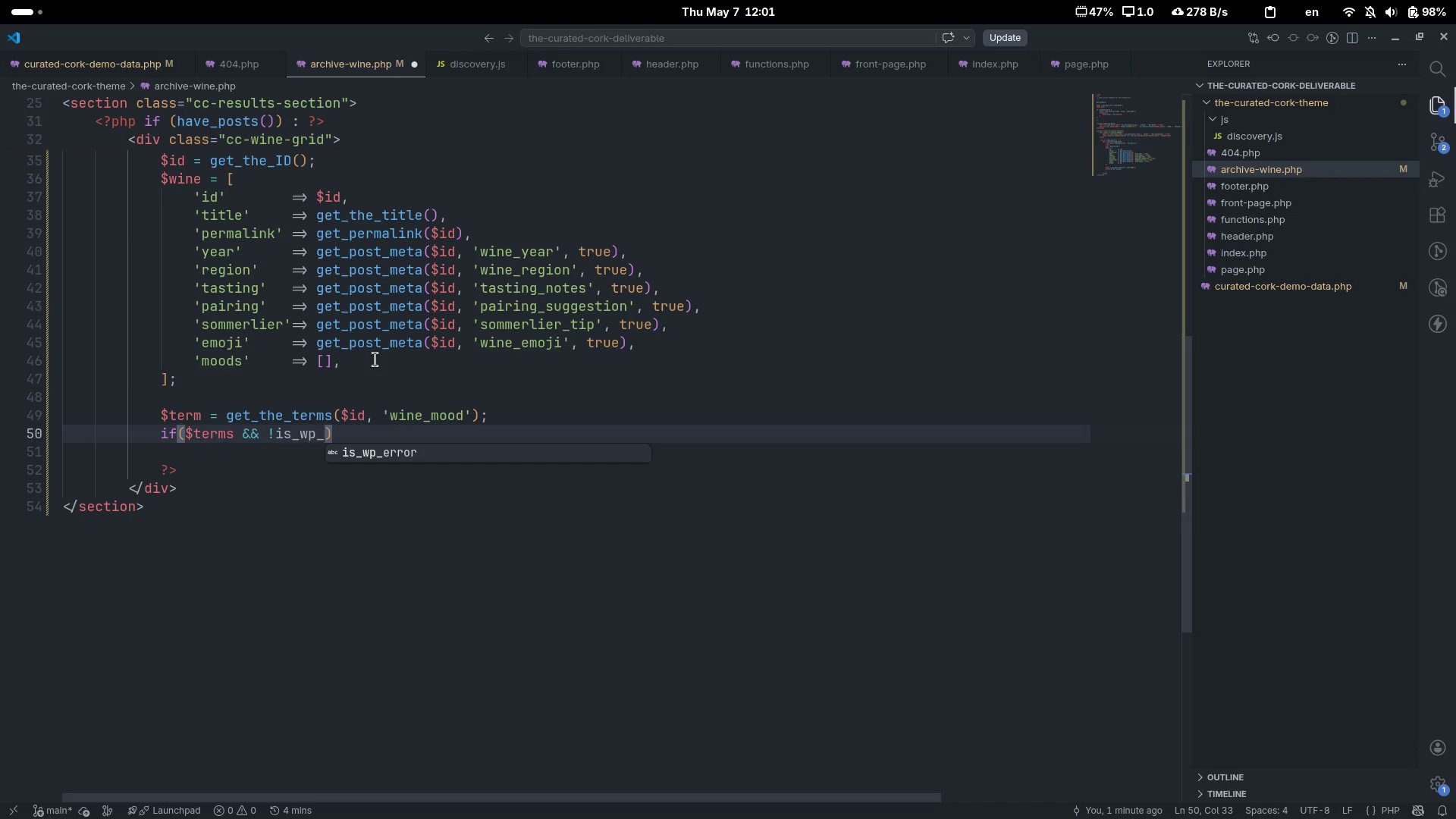 
key(Enter)
 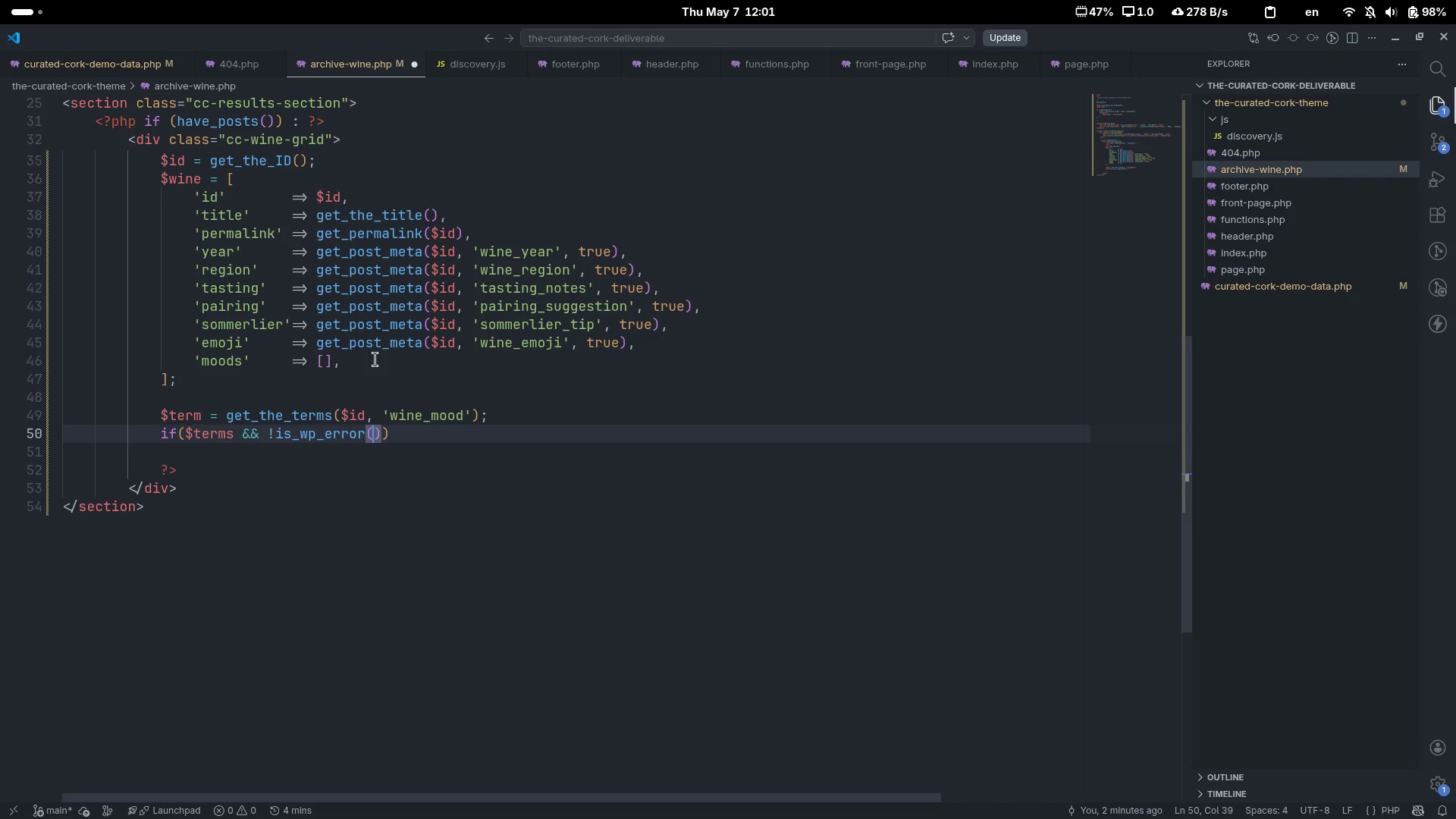 
type(($term)
 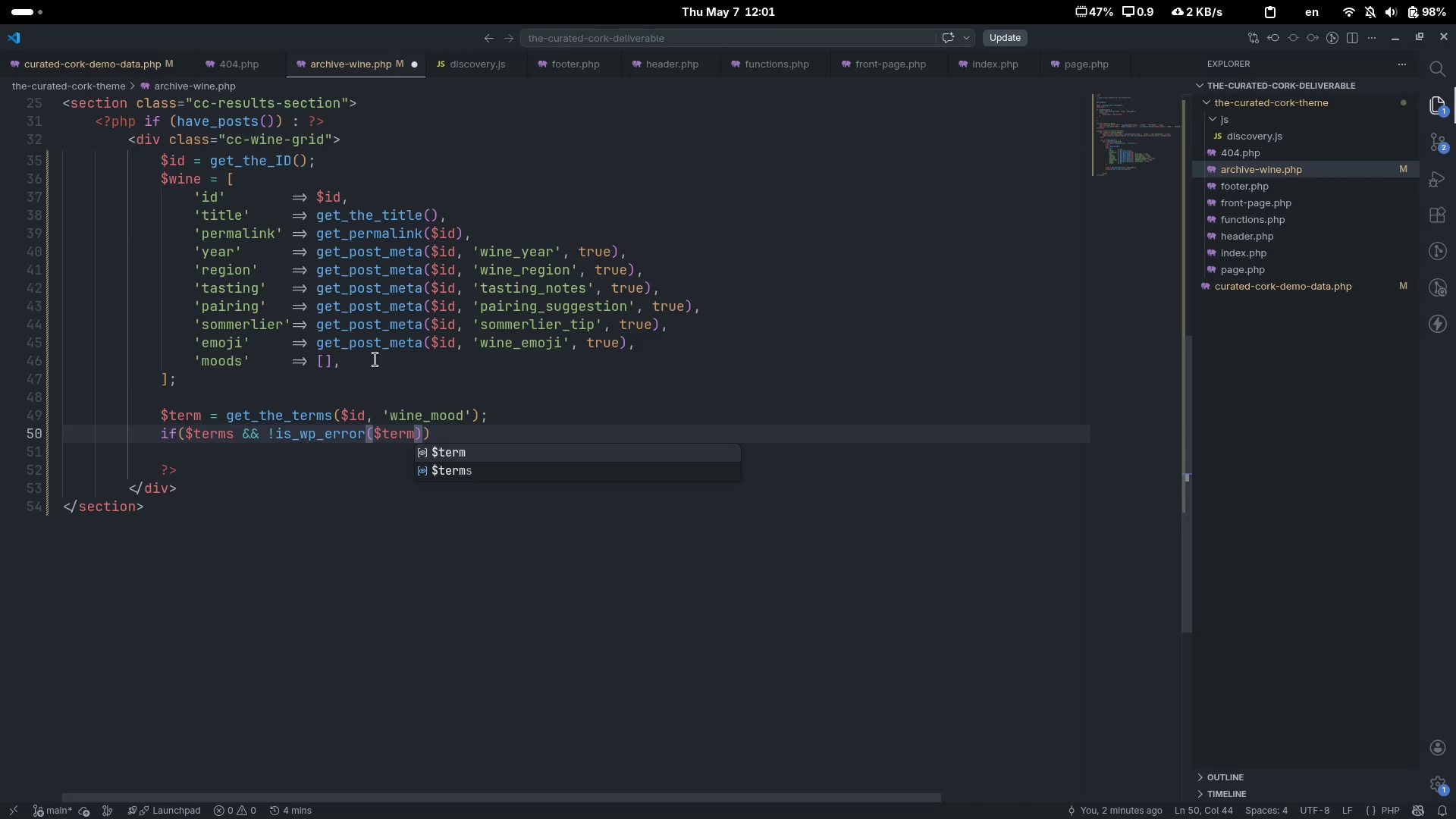 
key(ArrowDown)
 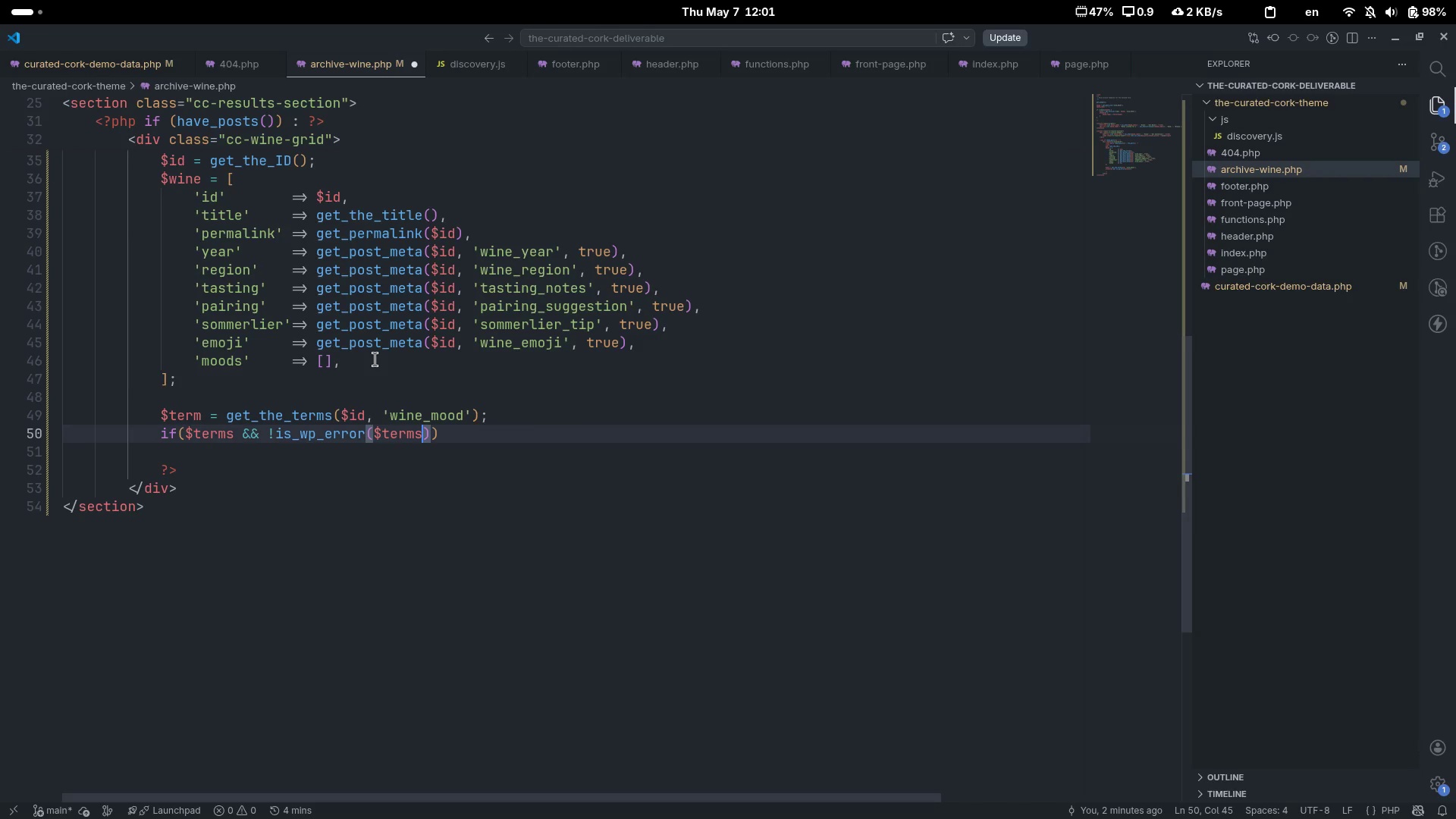 
key(Enter)
 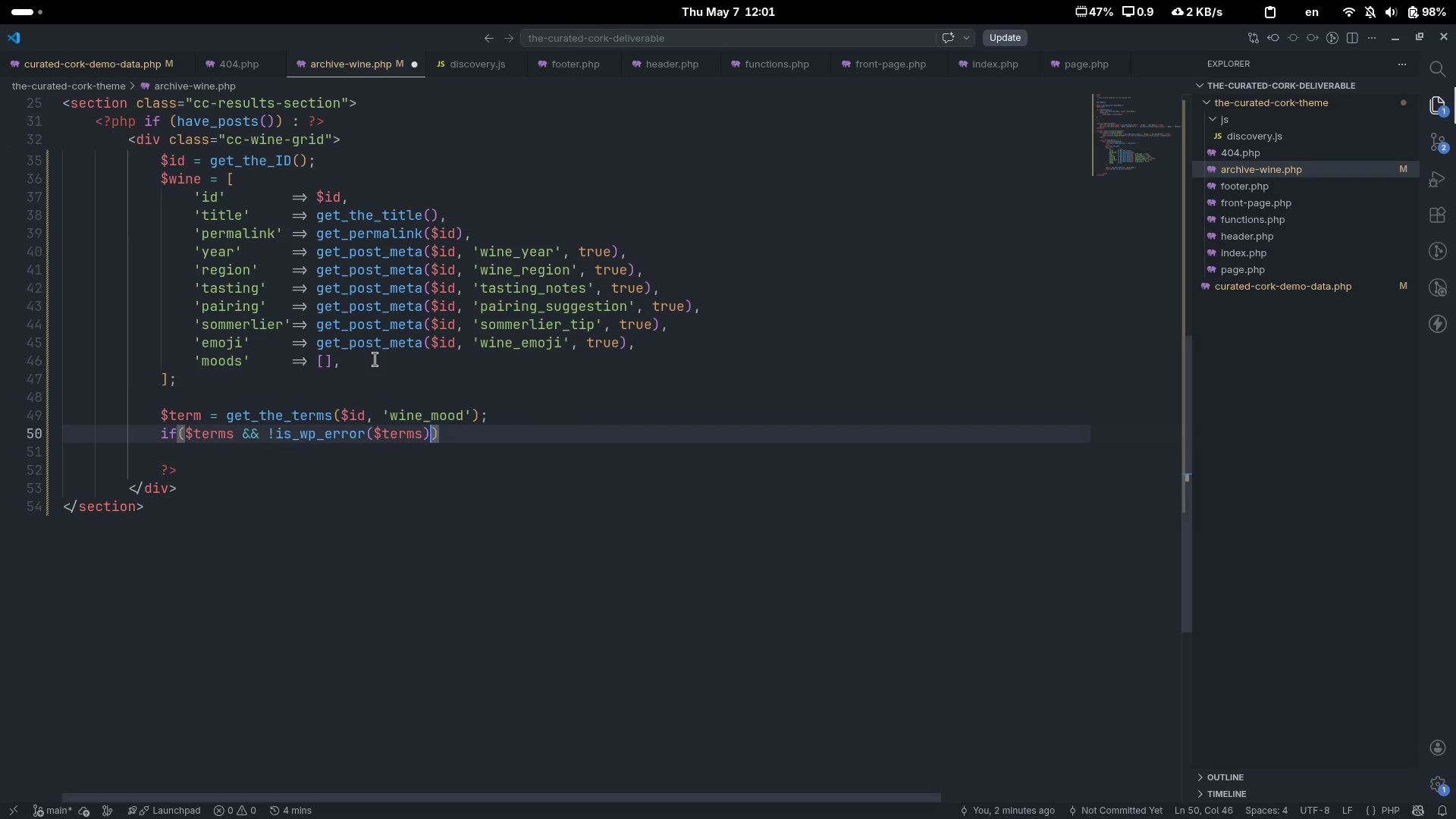 
key(ArrowRight)
 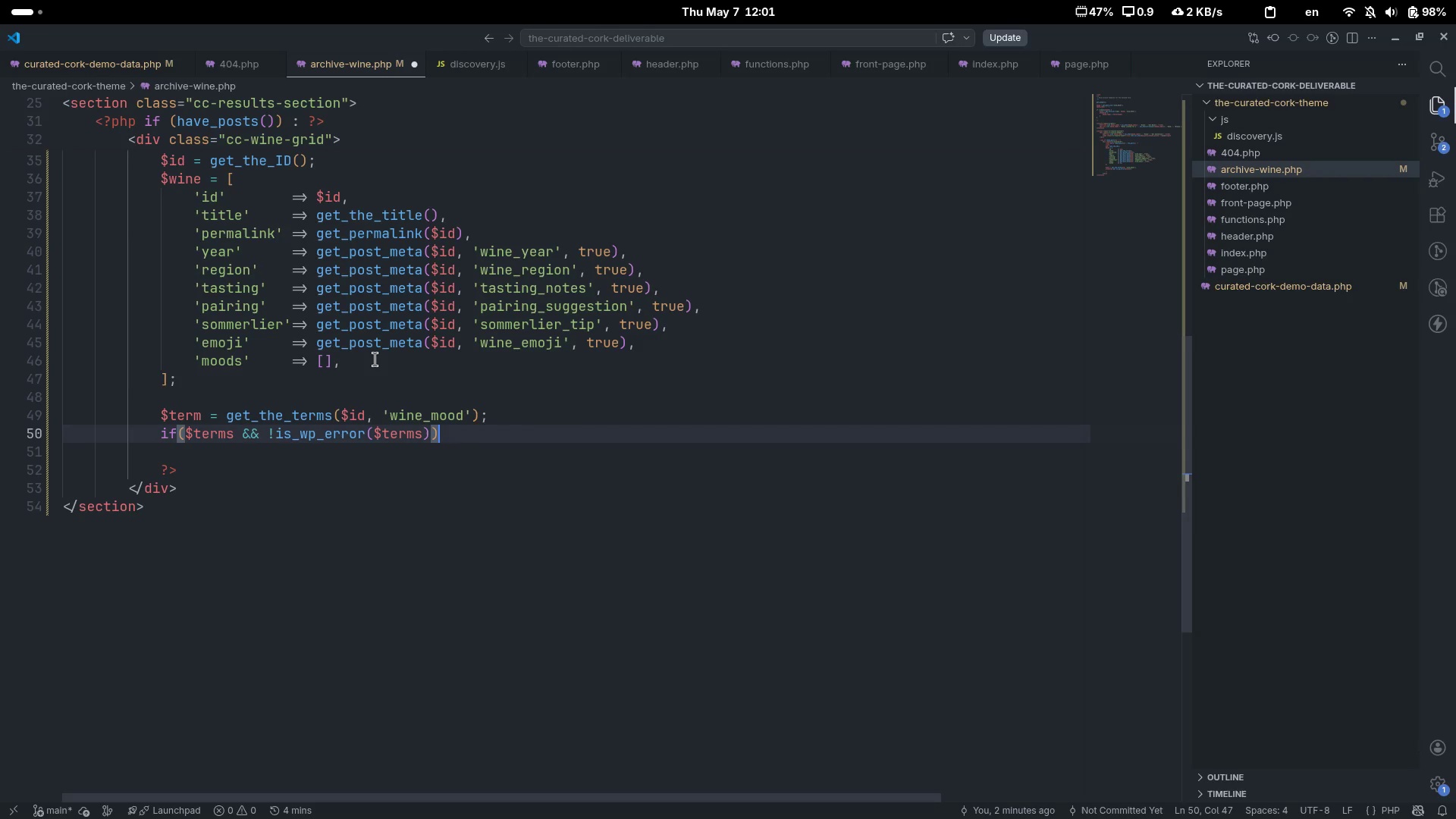 
key(ArrowRight)
 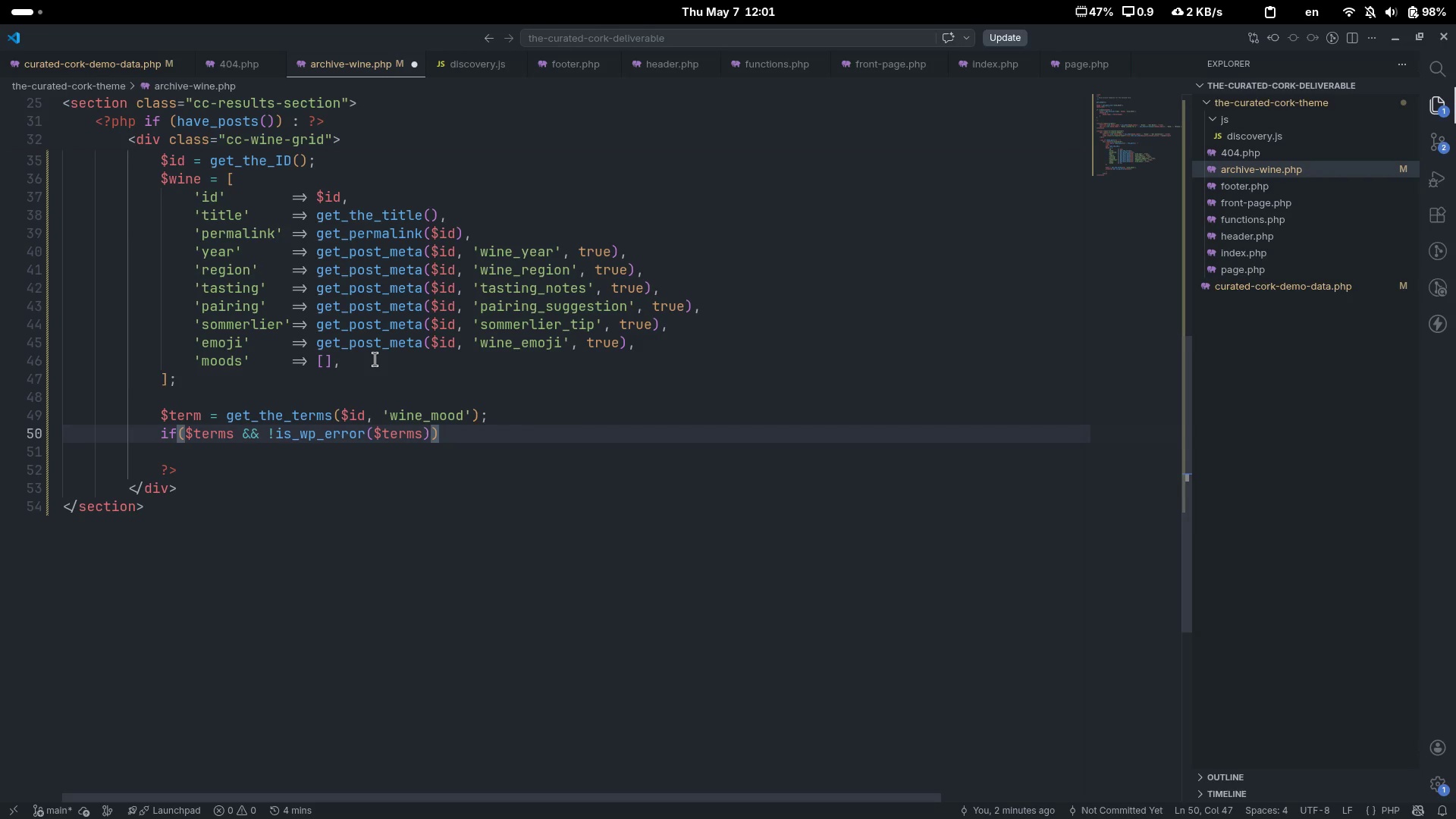 
key(Space)
 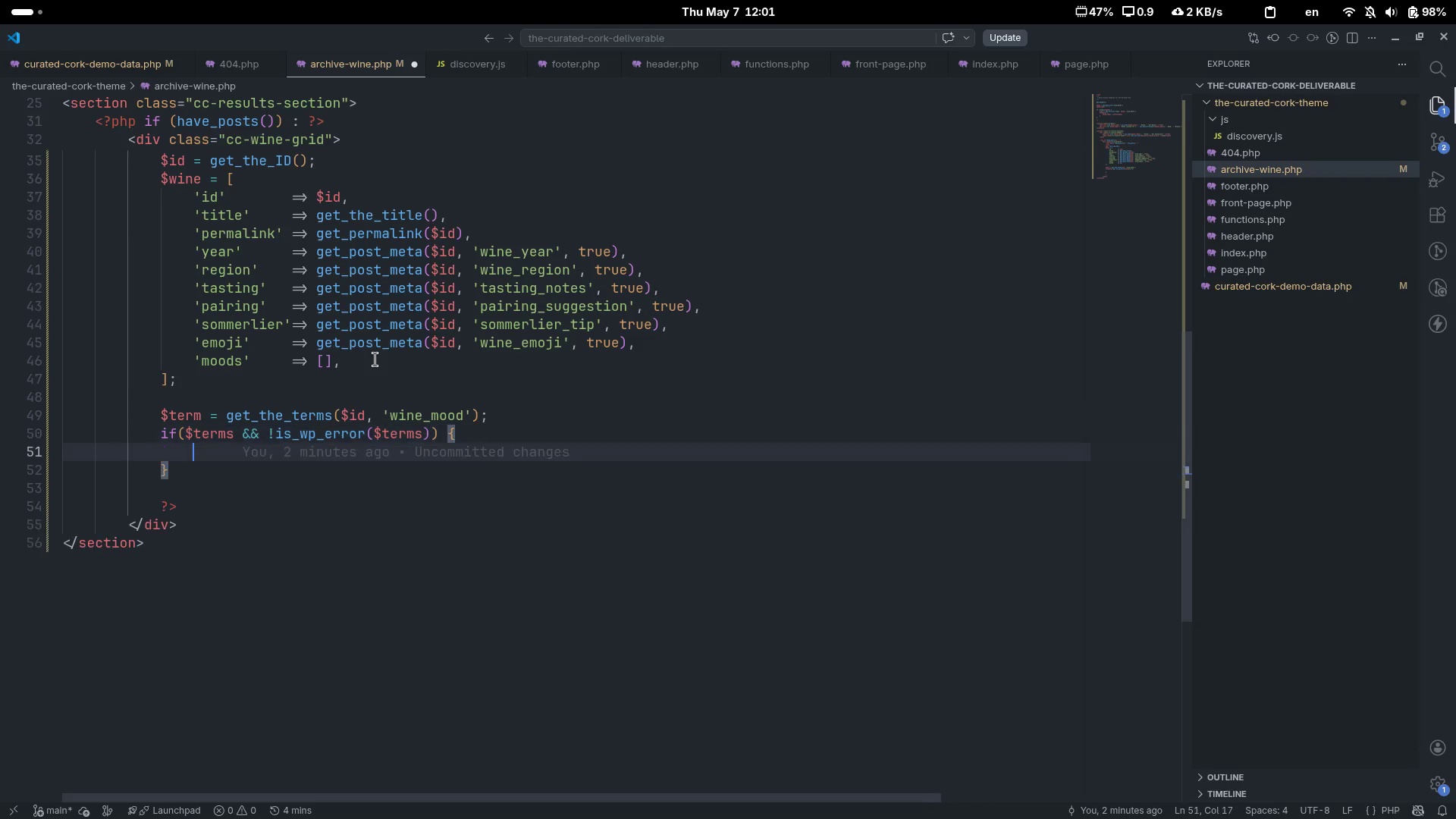 
key(Shift+ShiftLeft)
 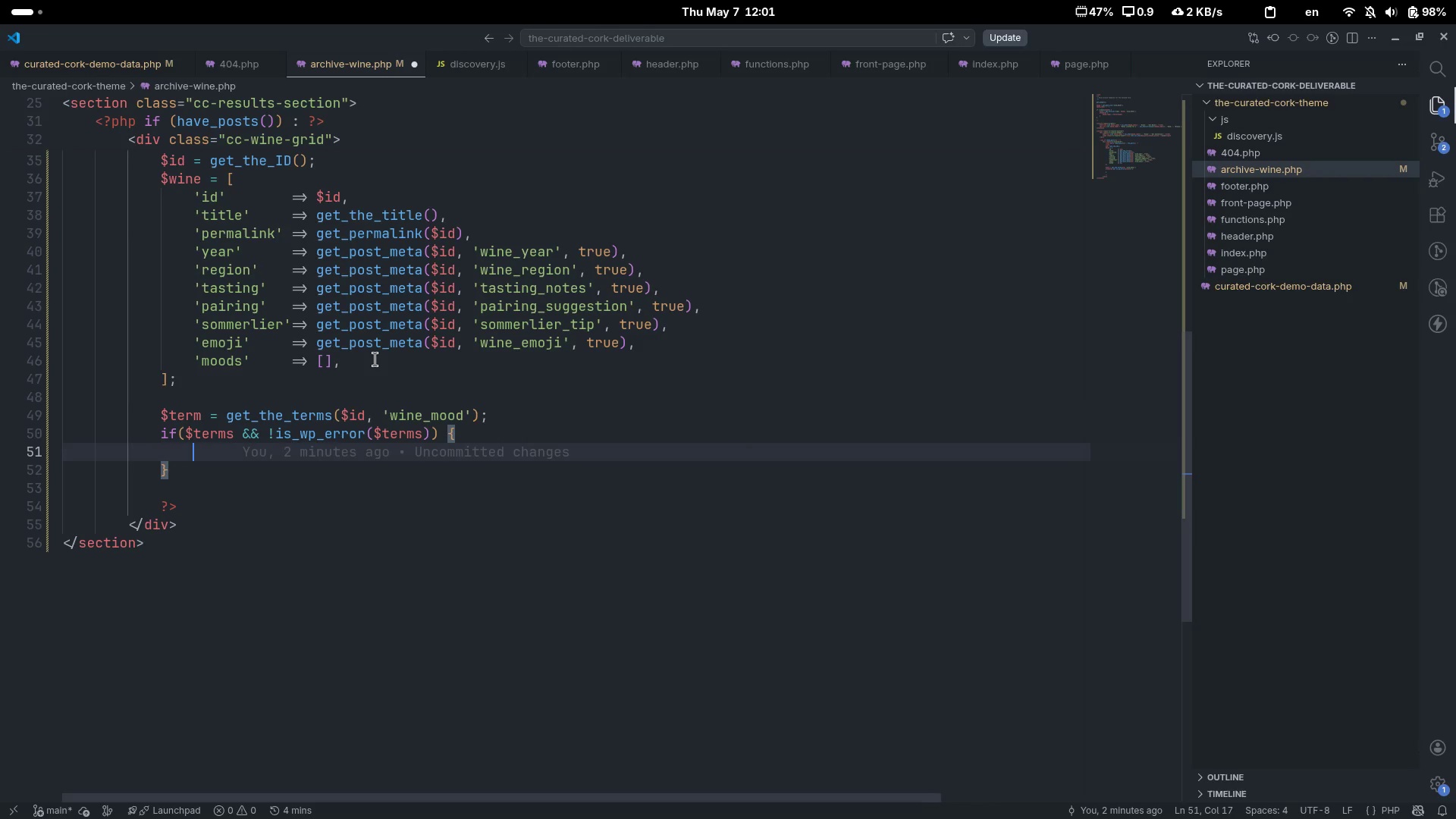 
key(Shift+BracketLeft)
 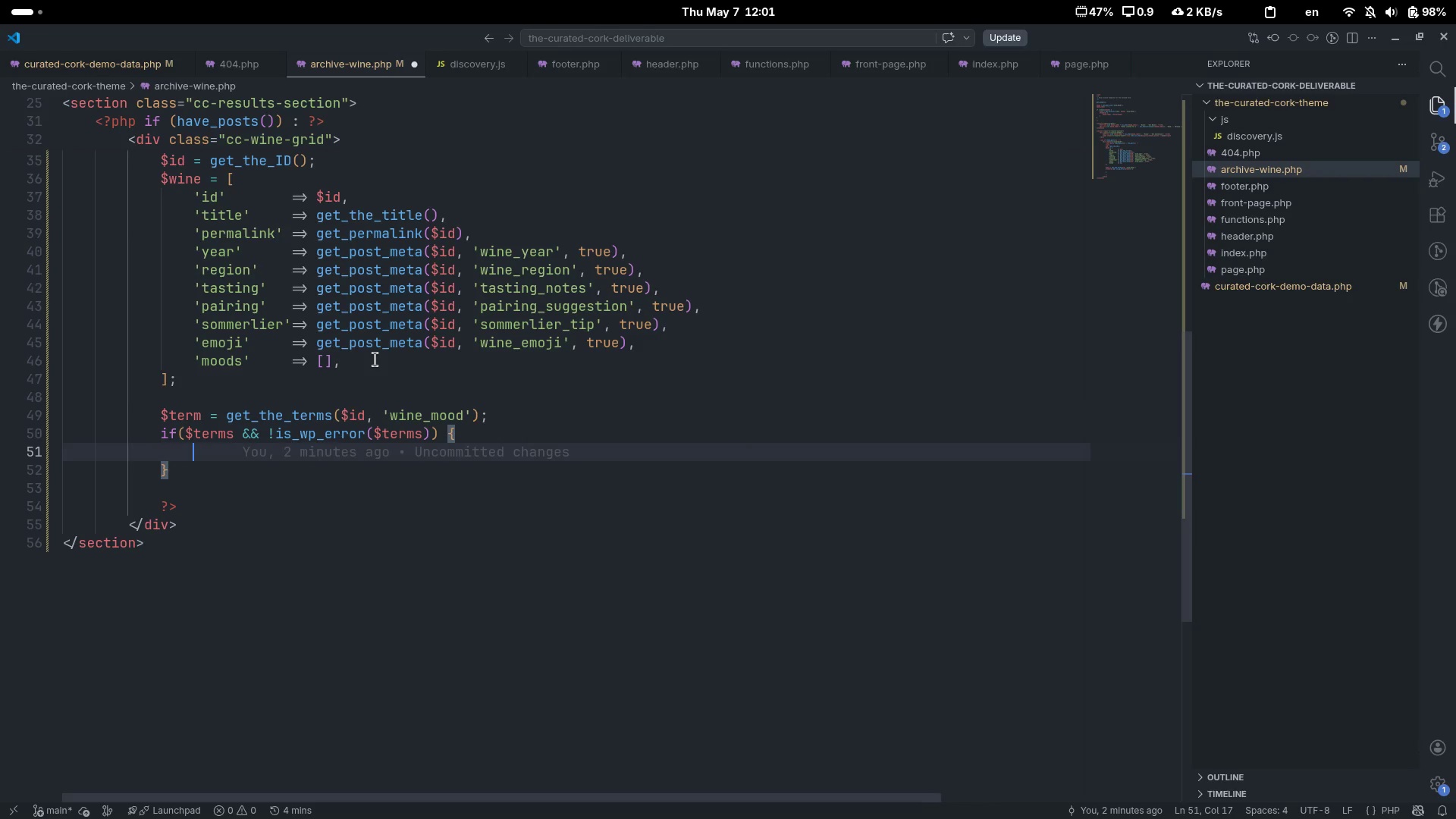 
key(Enter)
 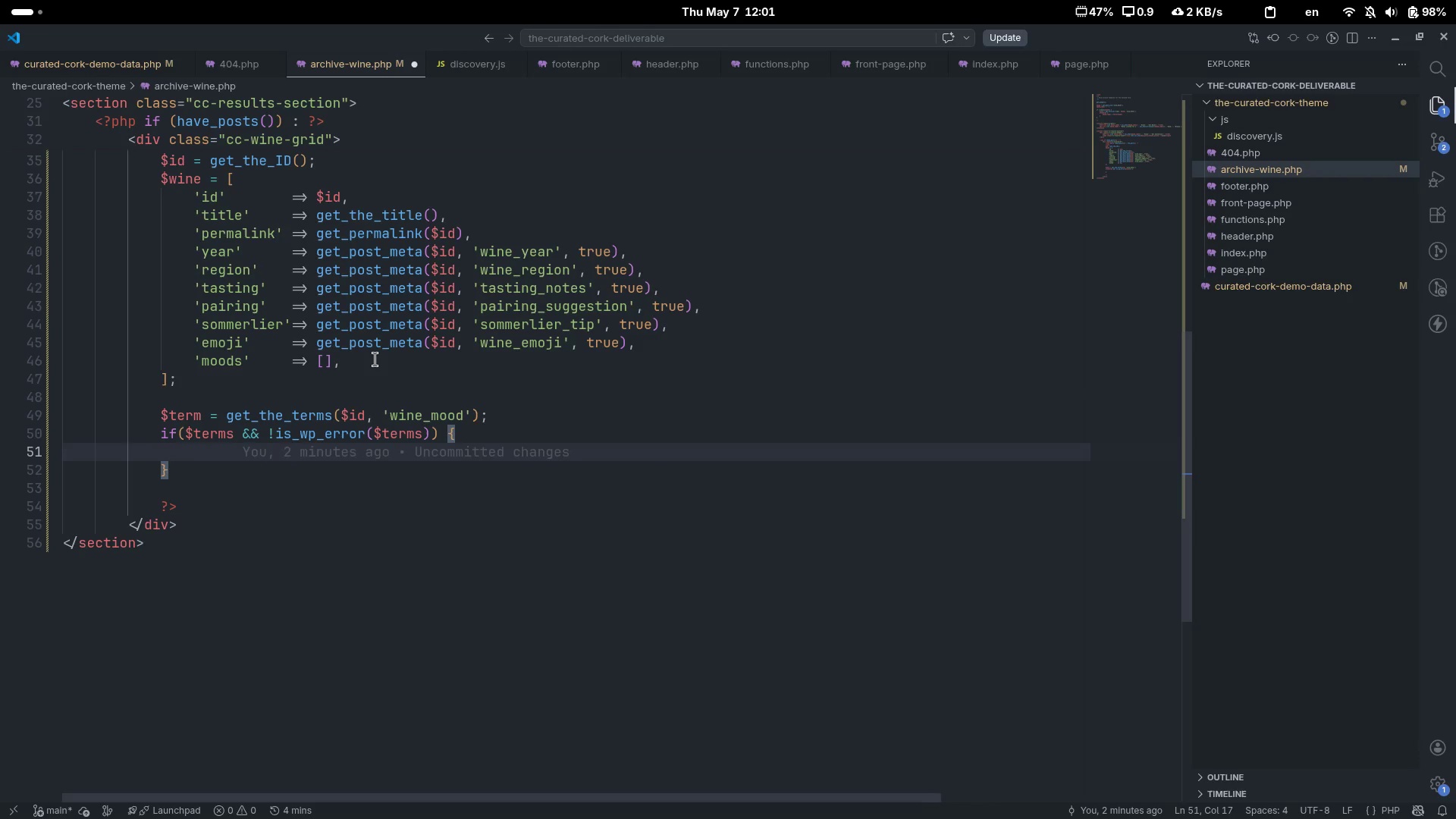 
type(forea)
key(Tab)
type( ($ter)
 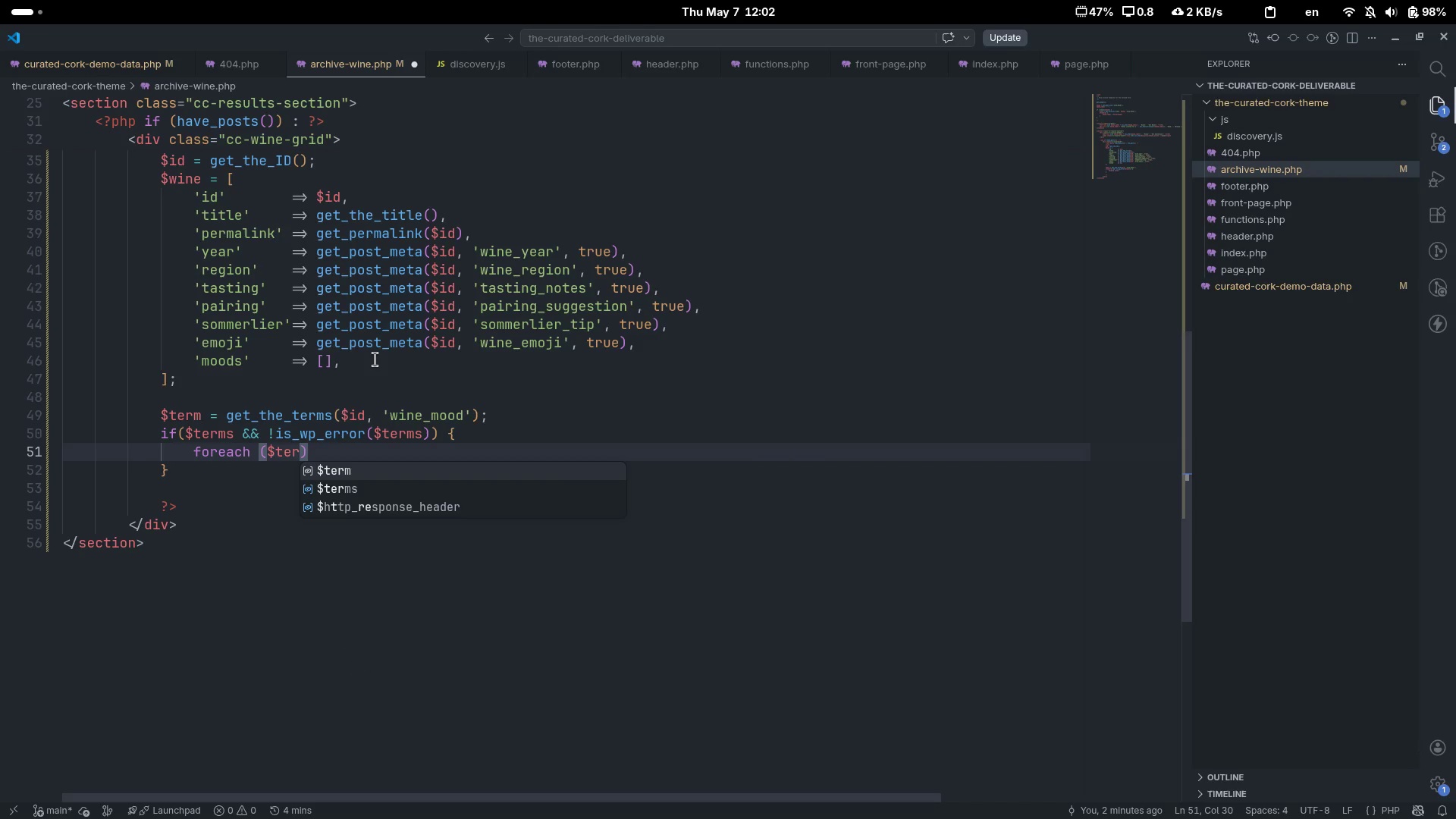 
key(ArrowDown)
 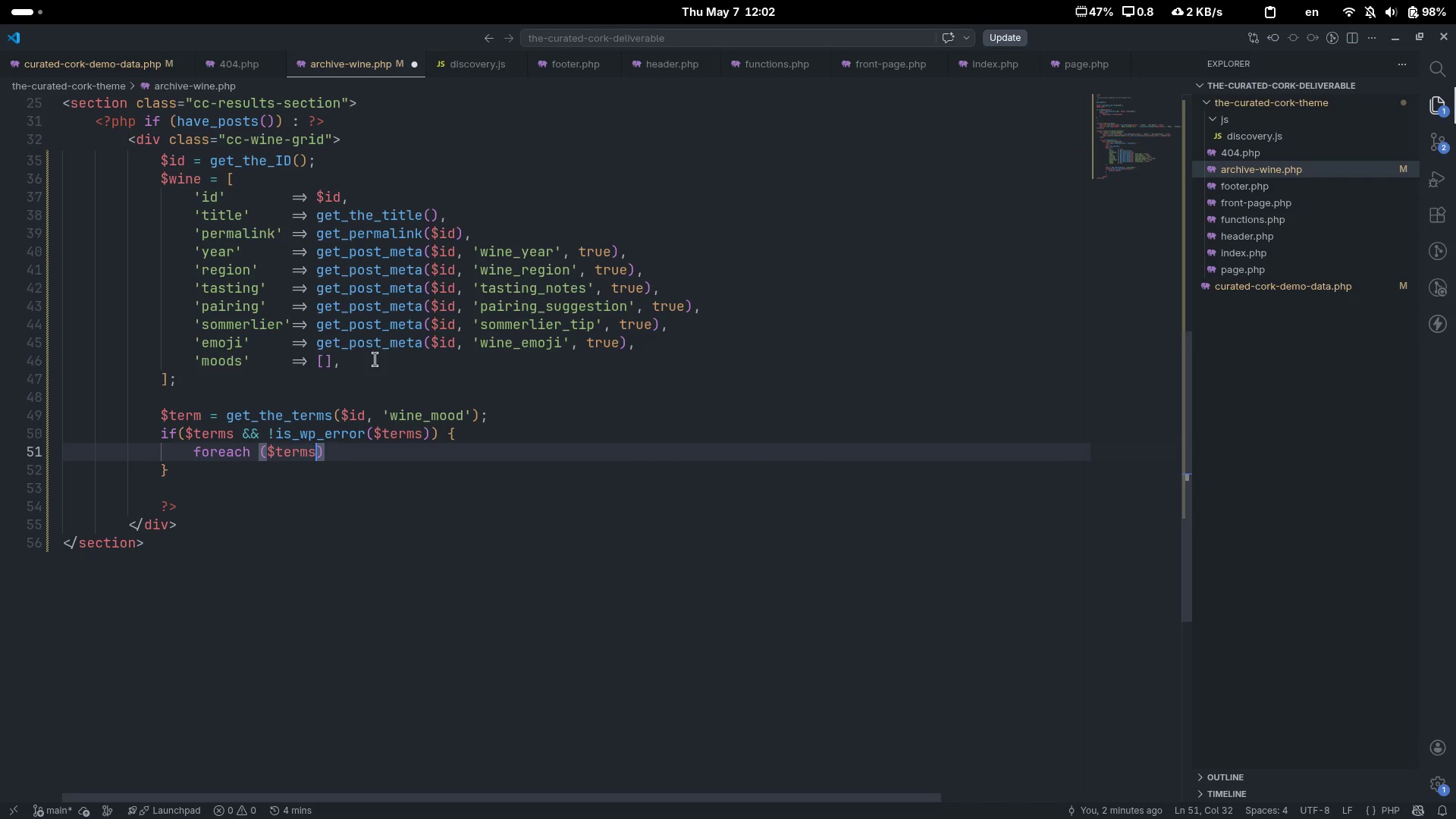 
key(Enter)
 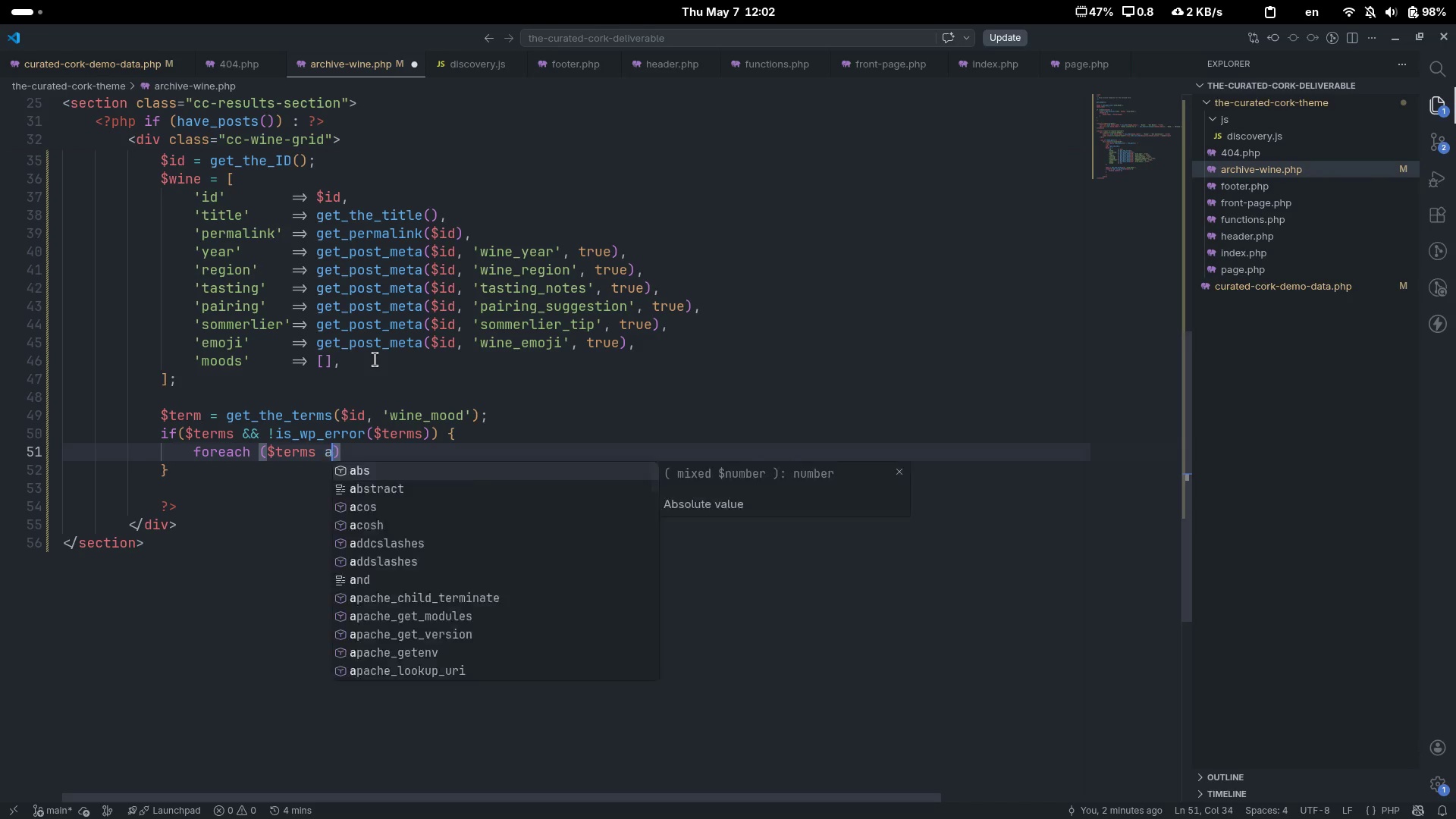 
type( as $term)
 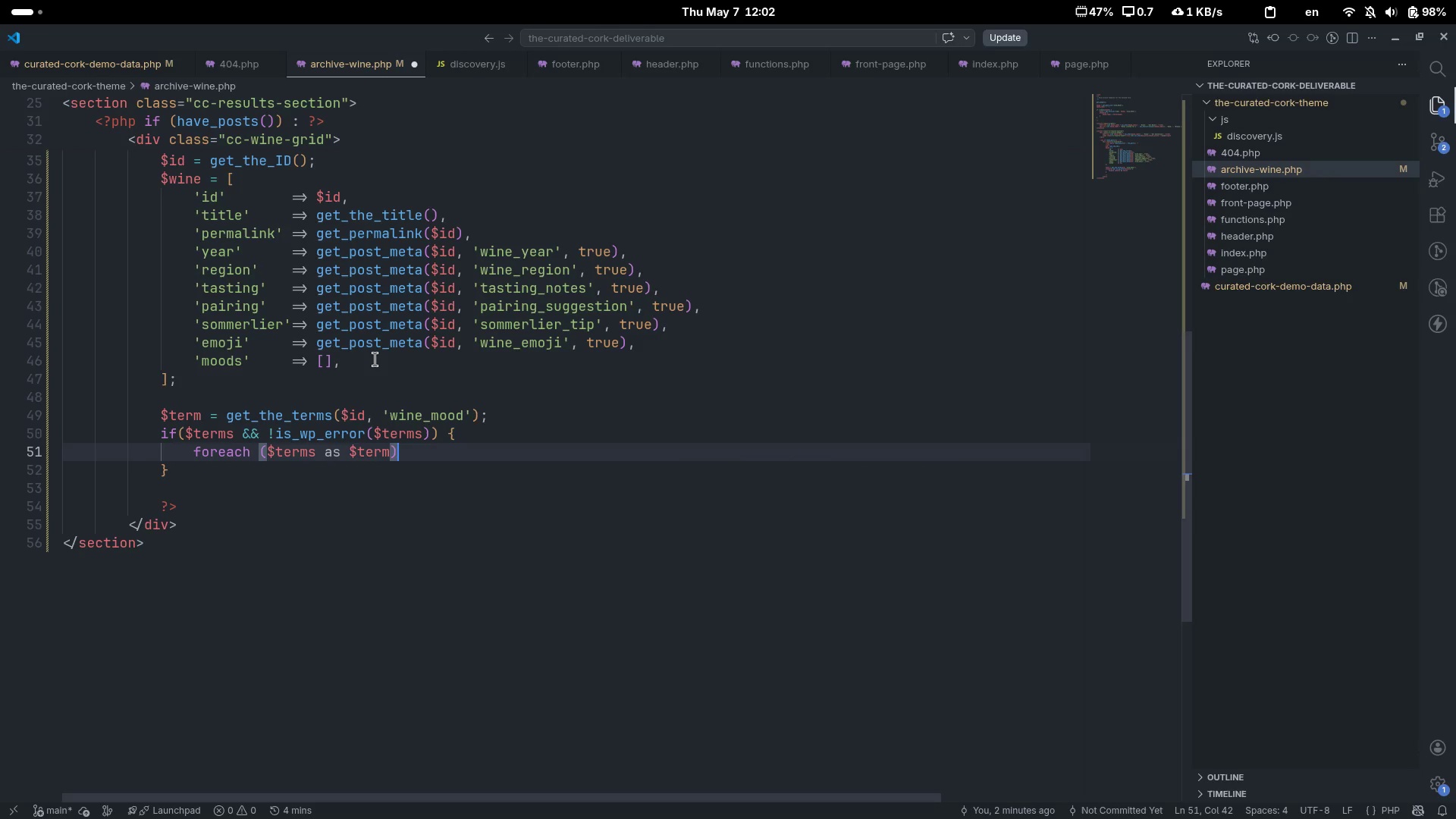 
 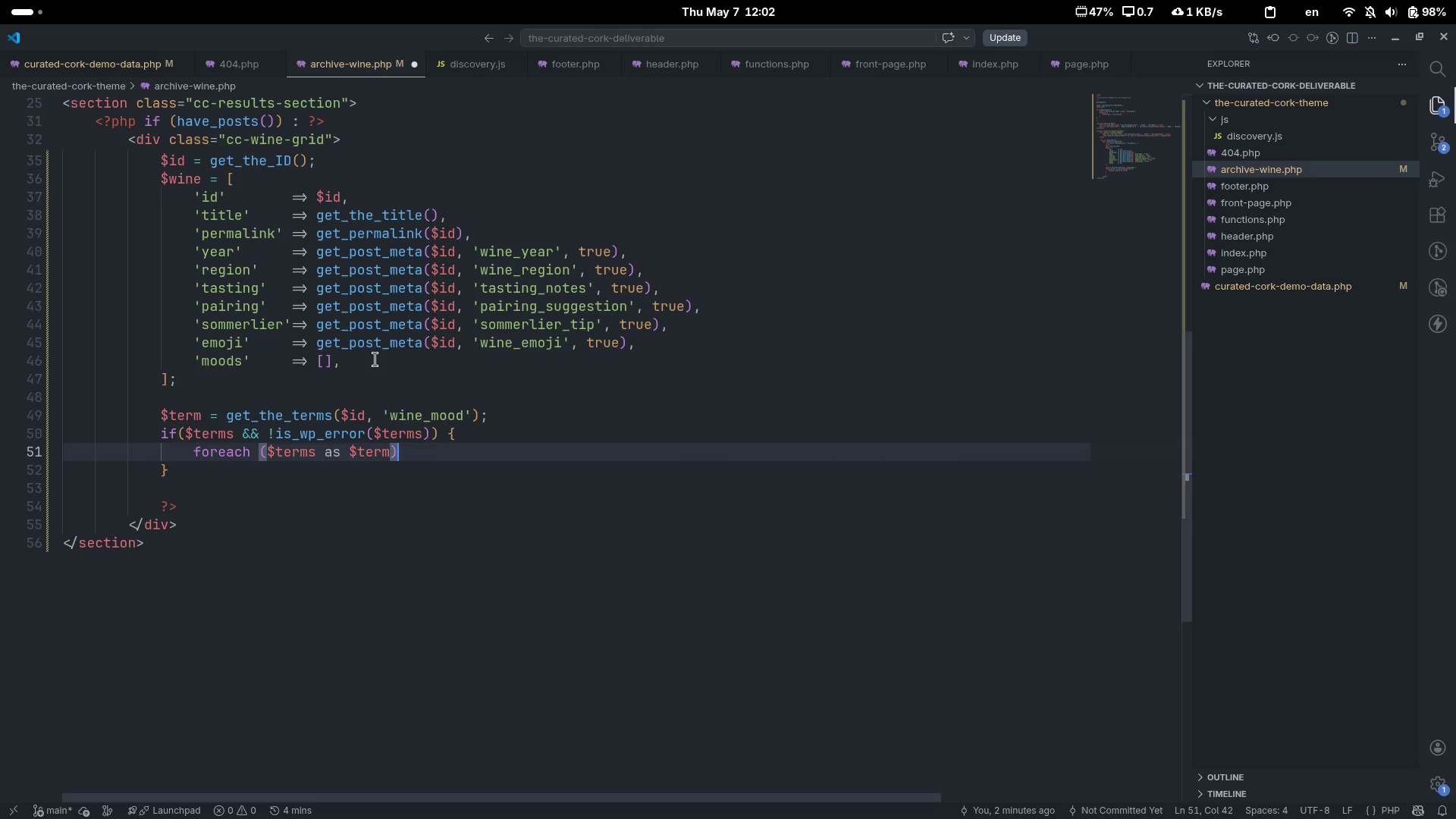 
key(ArrowRight)
 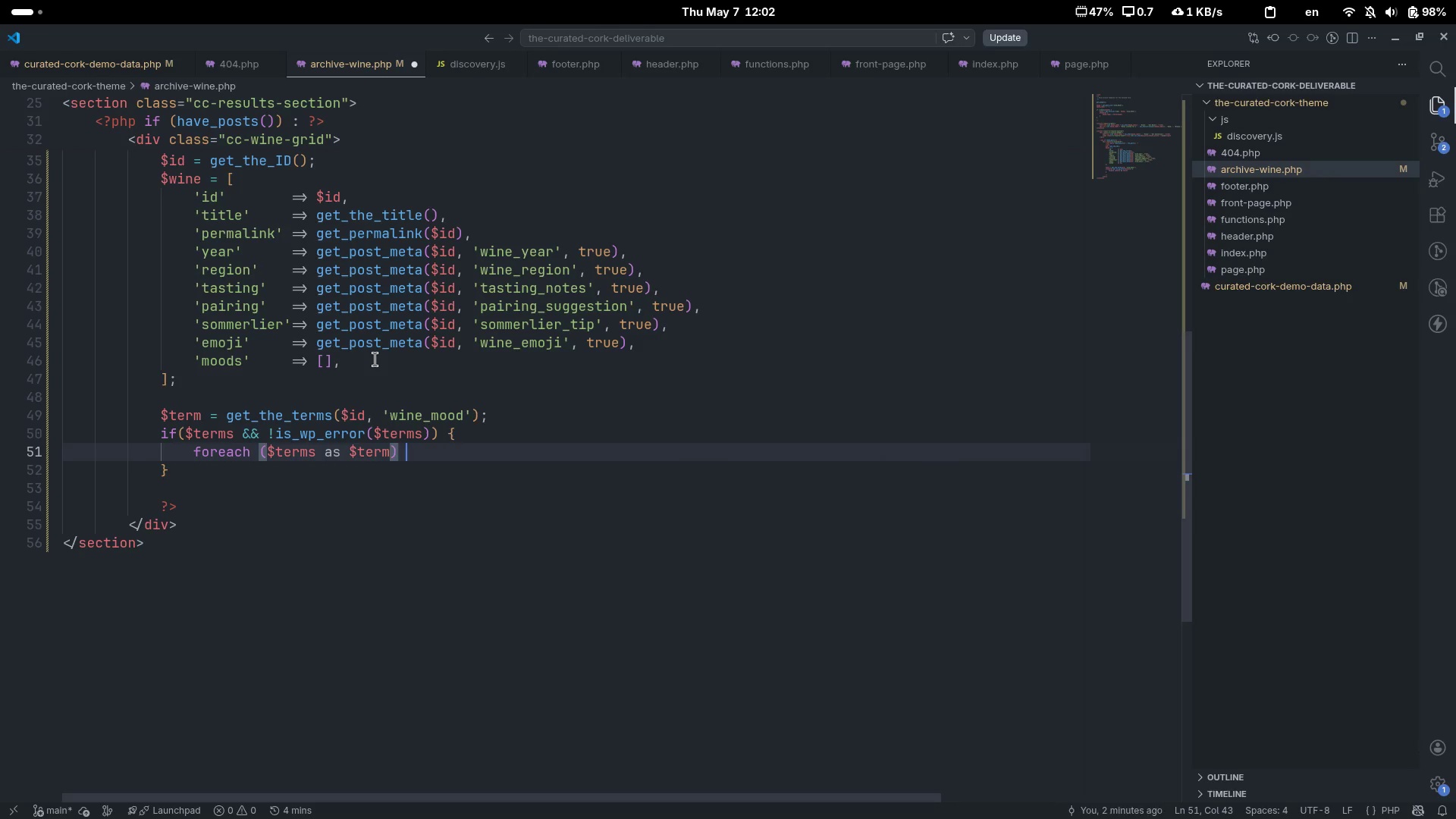 
key(Space)
 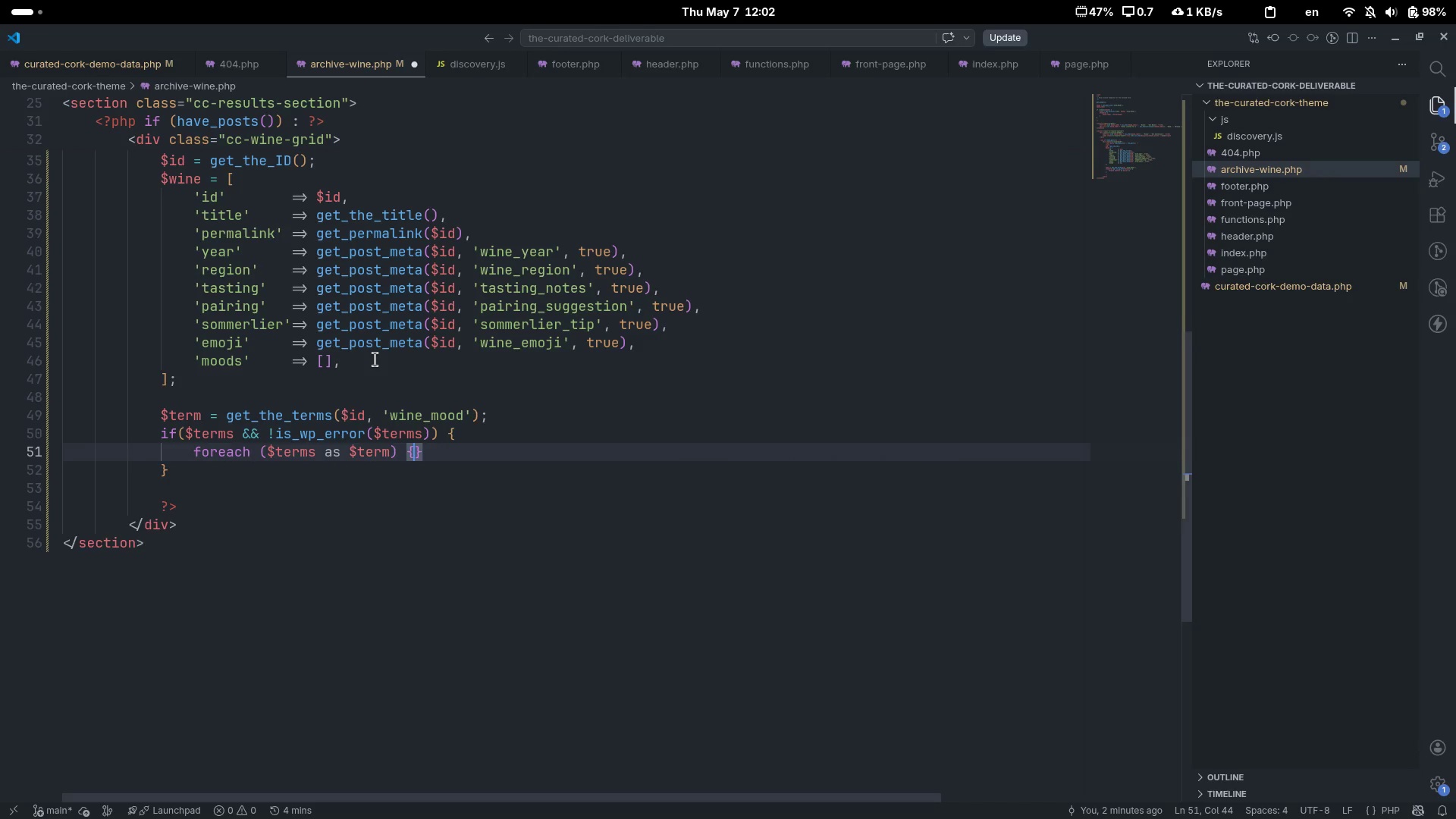 
key(Shift+ShiftLeft)
 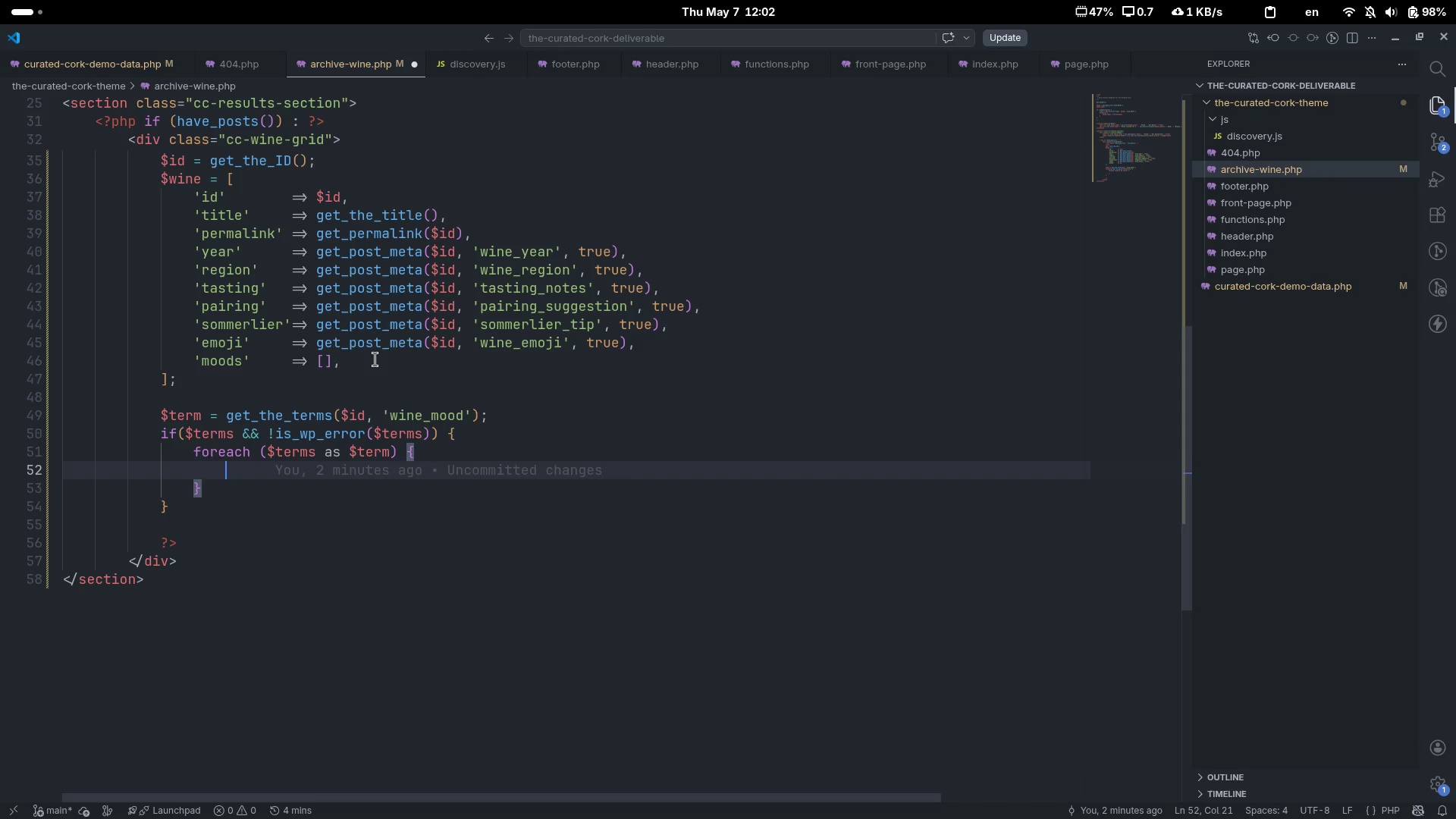 
key(Shift+BracketLeft)
 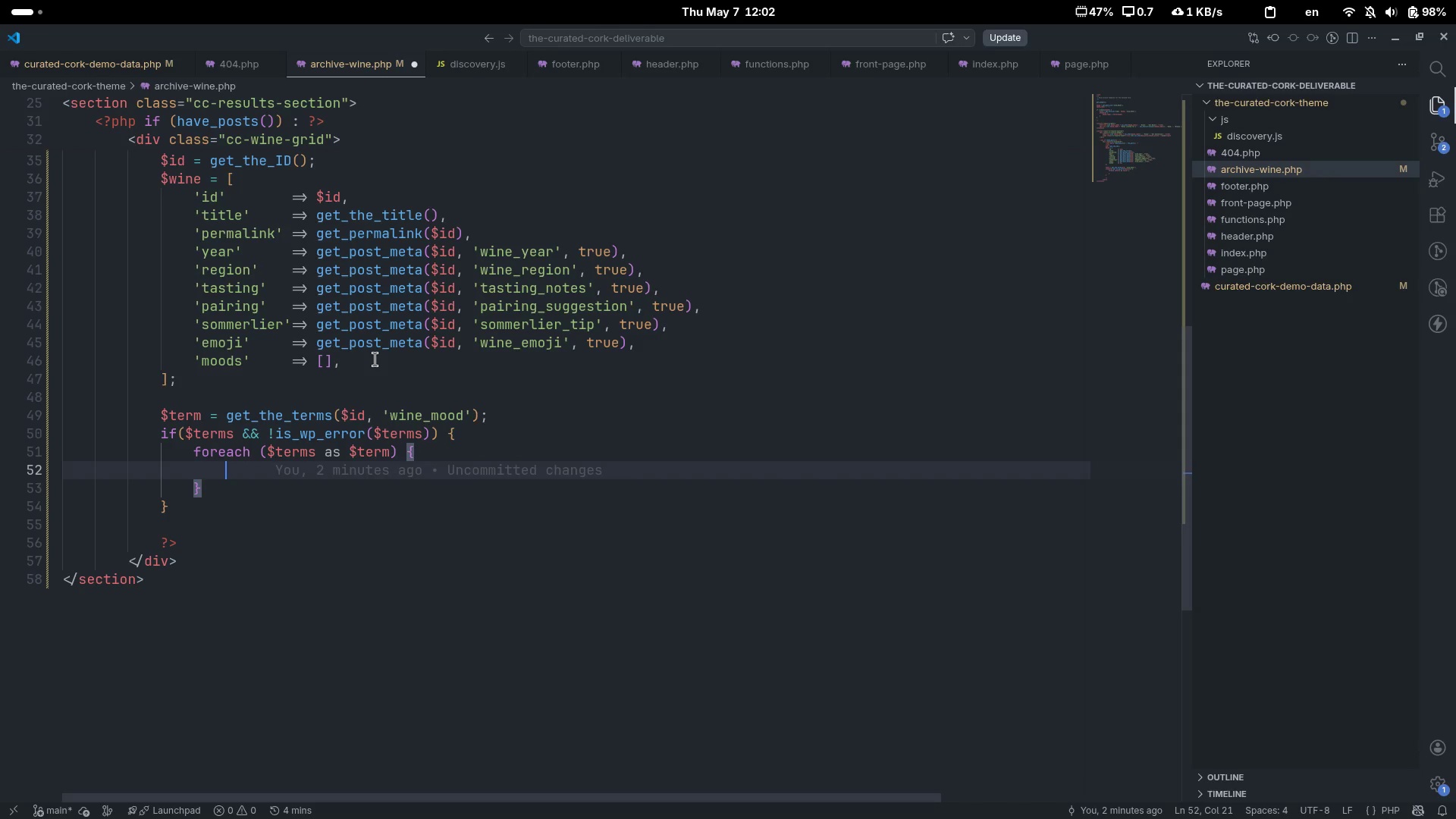 
key(Enter)
 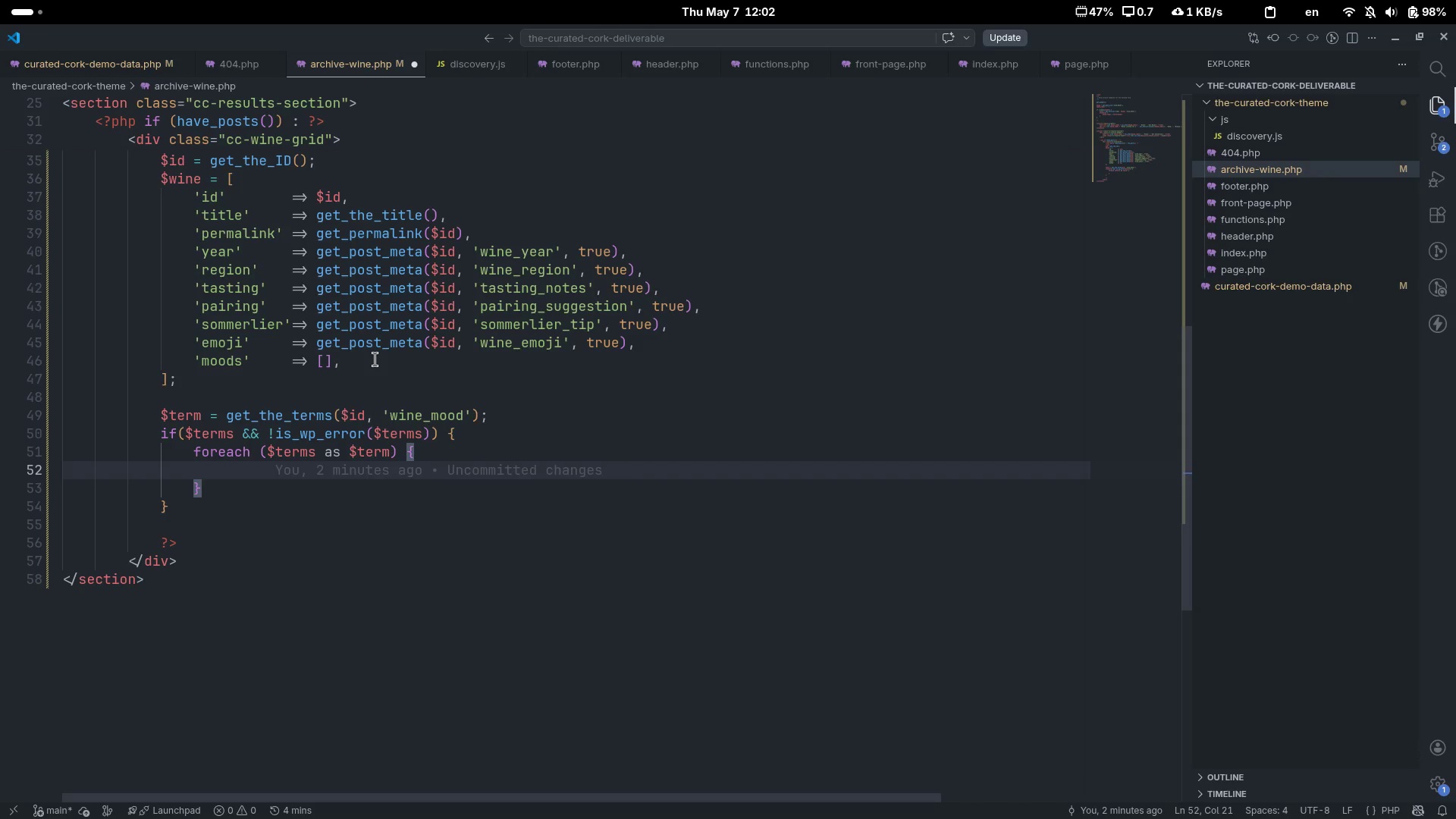 
type($wine['moods)
 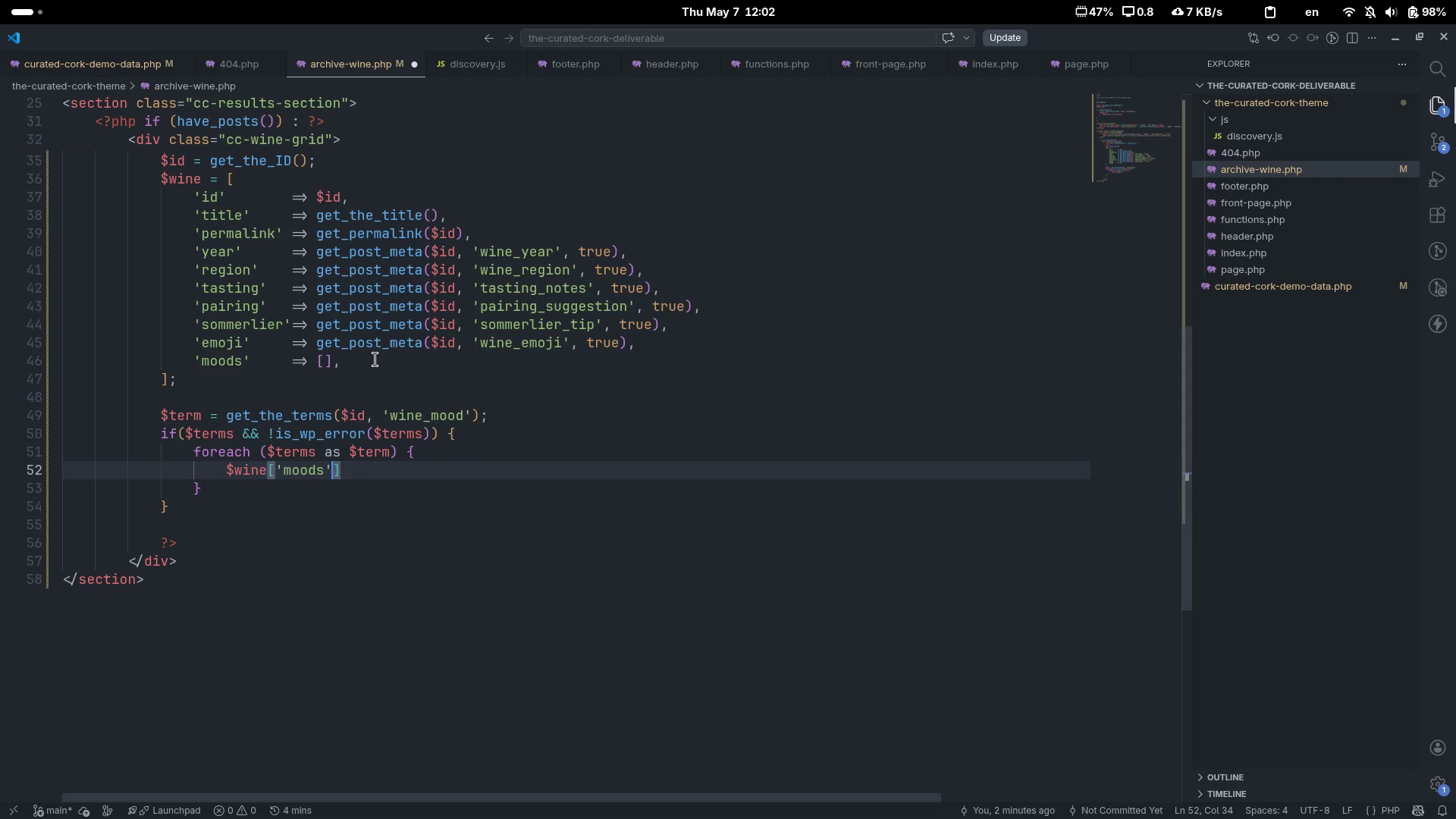 
key(ArrowRight)
 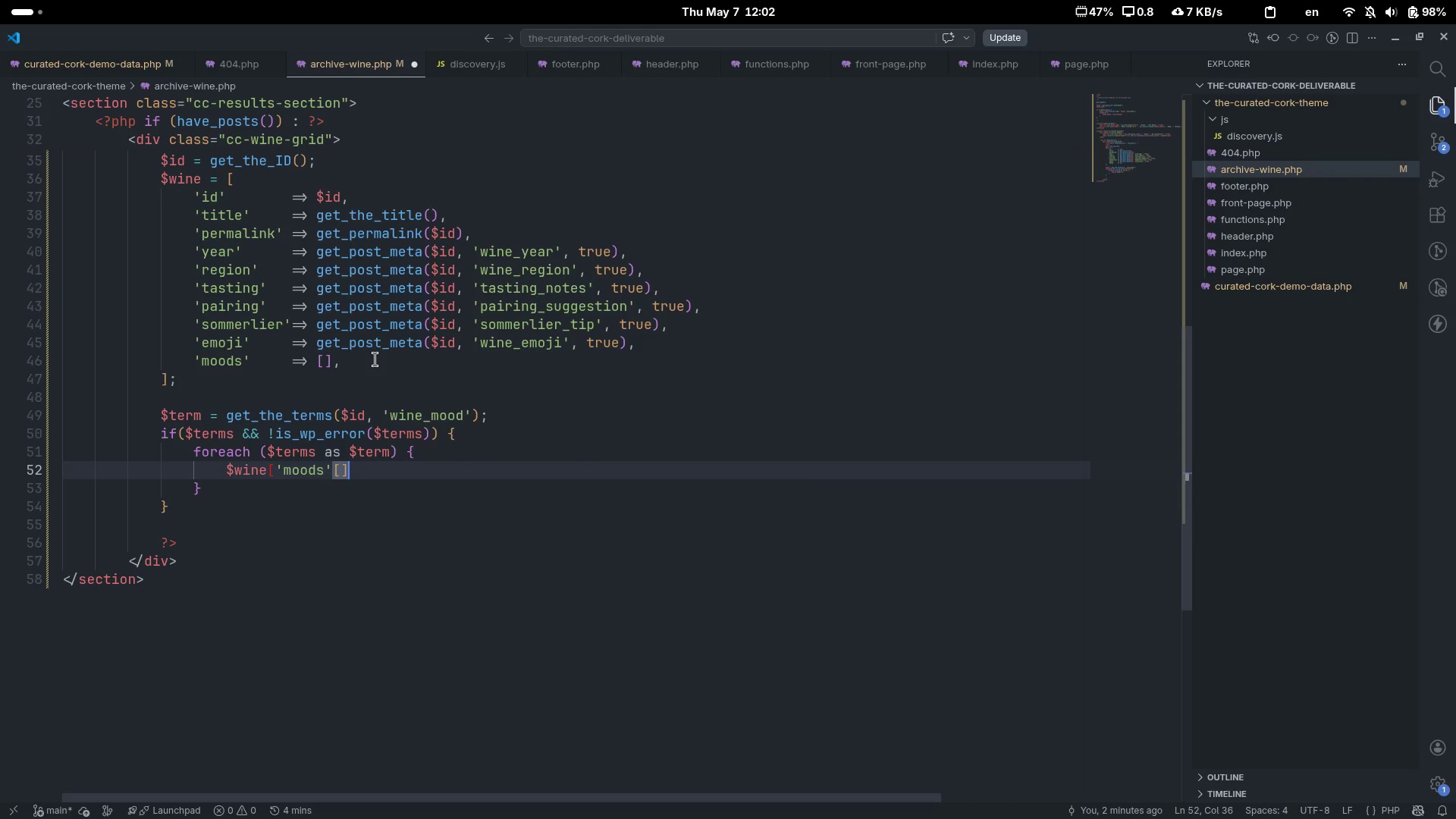 
key(BracketLeft)
 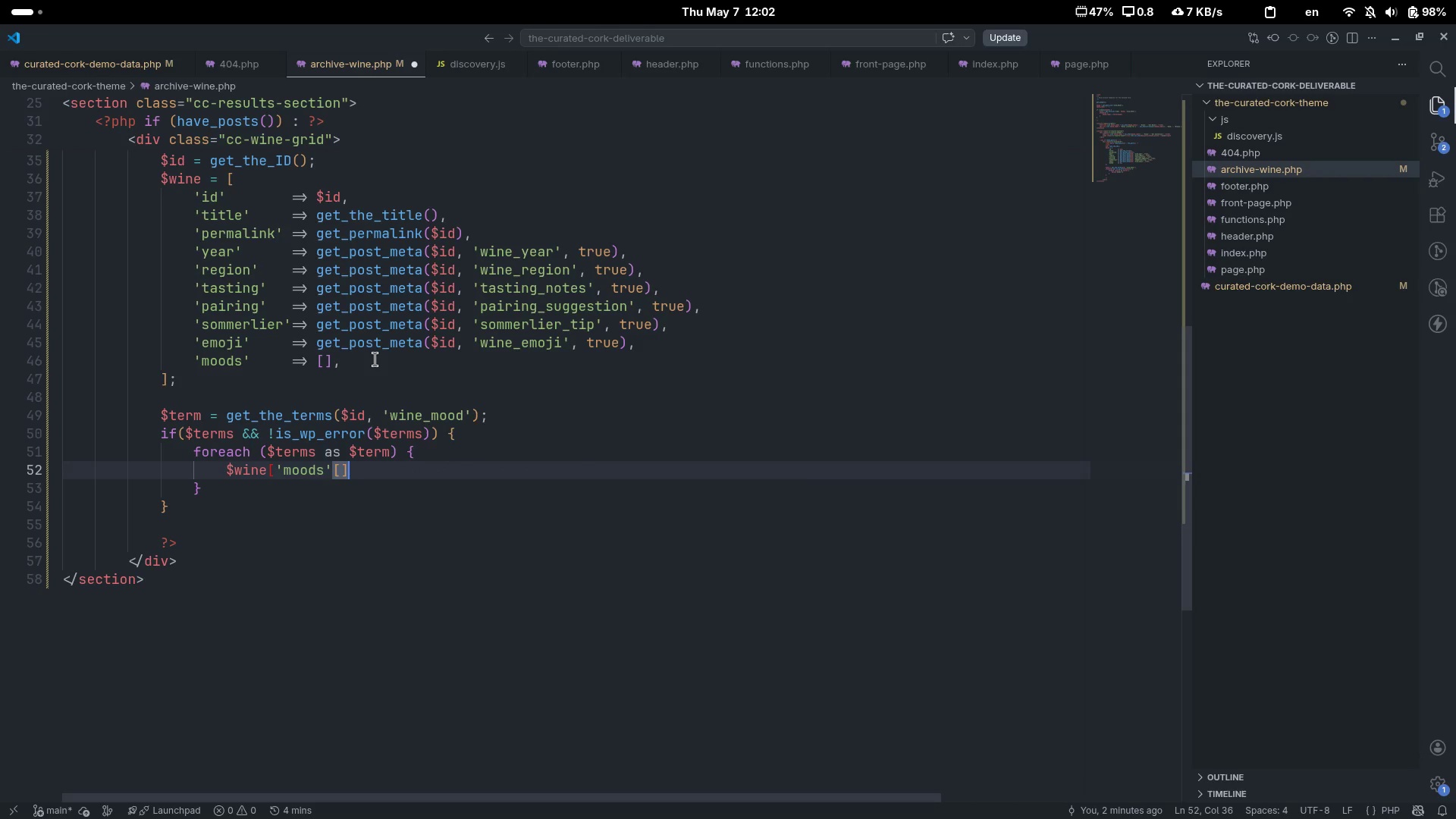 
key(BracketRight)
 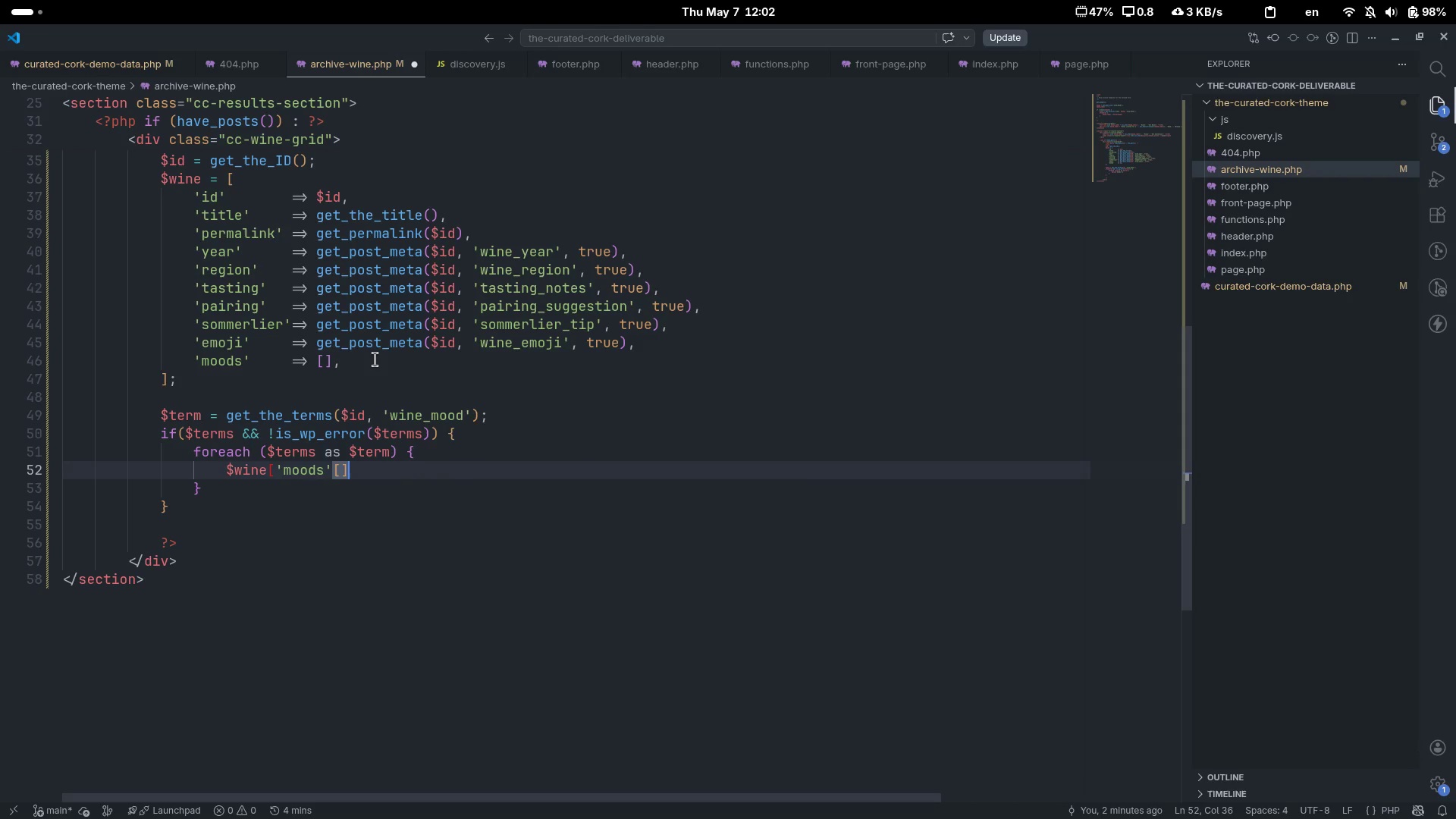 
key(ArrowLeft)
 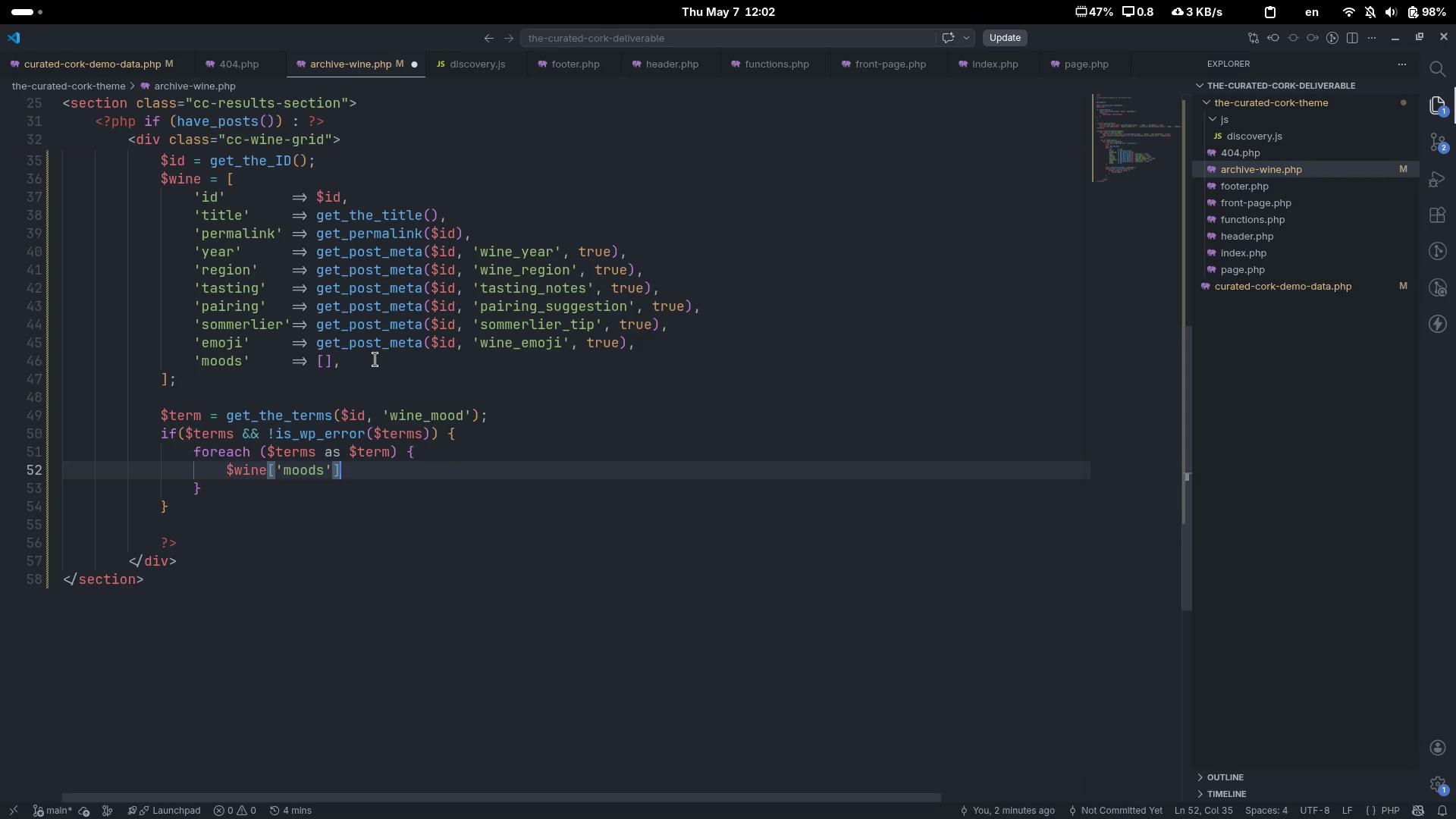 
key(Backspace)
 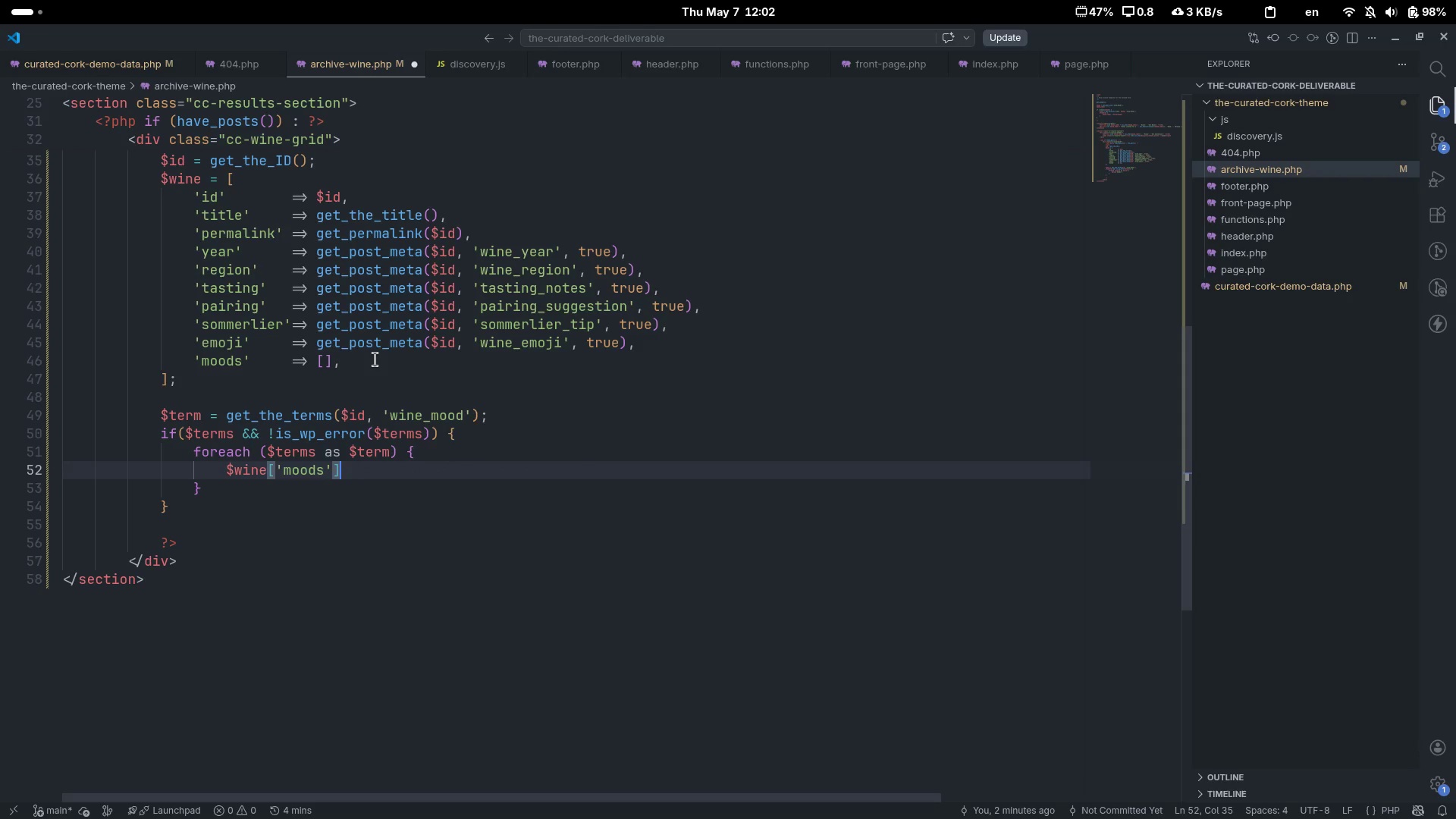 
key(ArrowRight)
 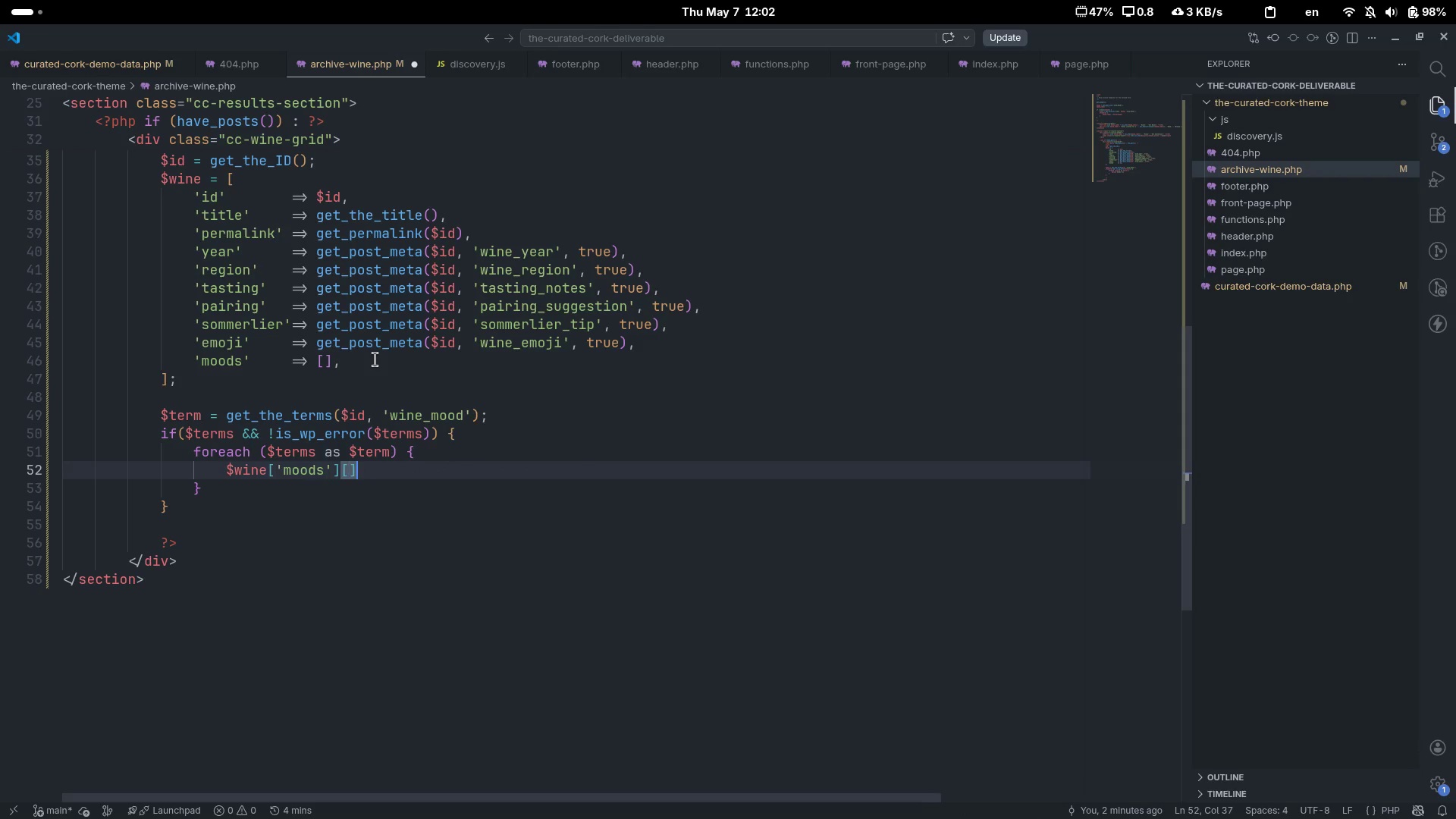 
type([] = ['name)
 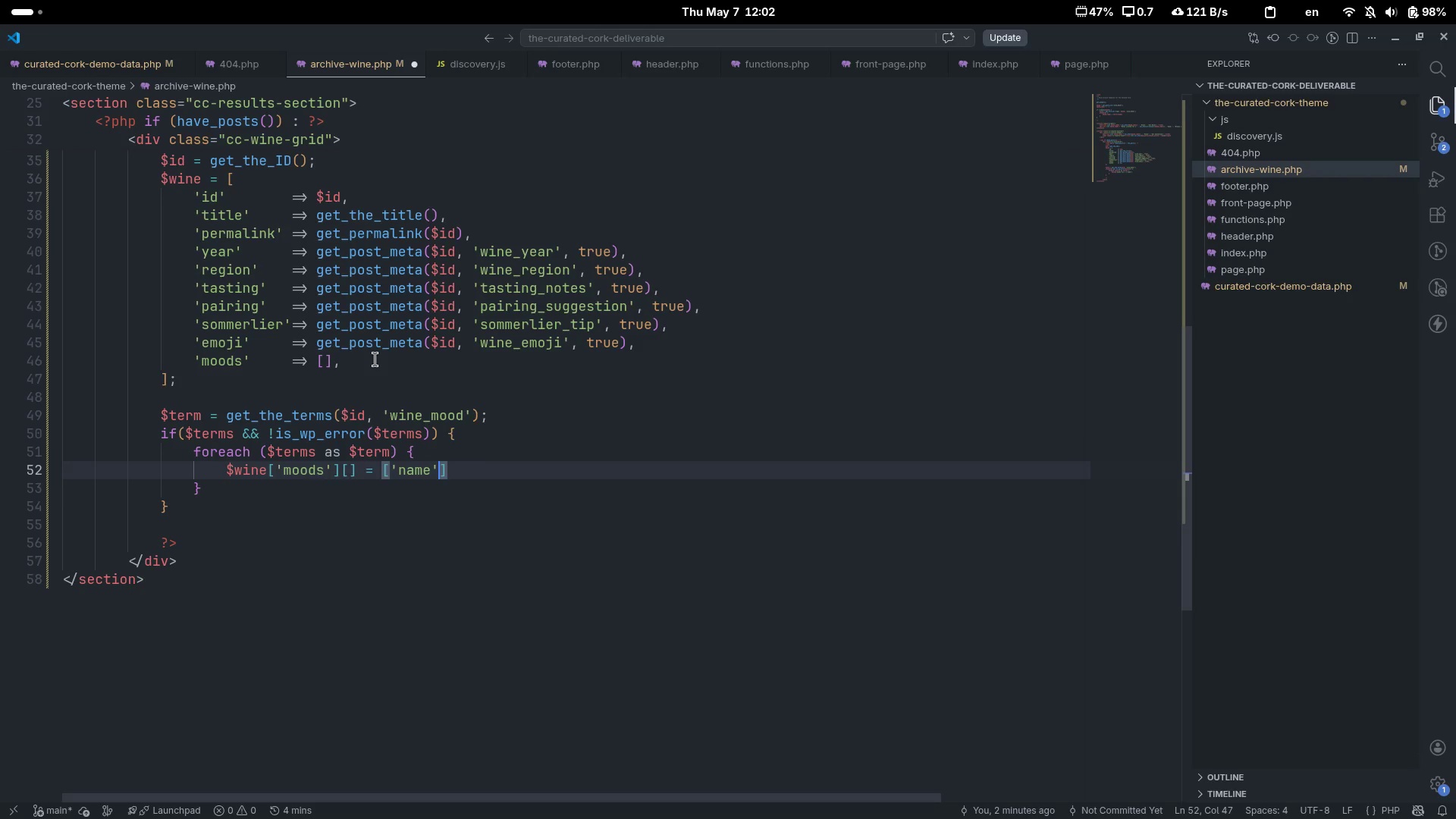 
key(ArrowRight)
 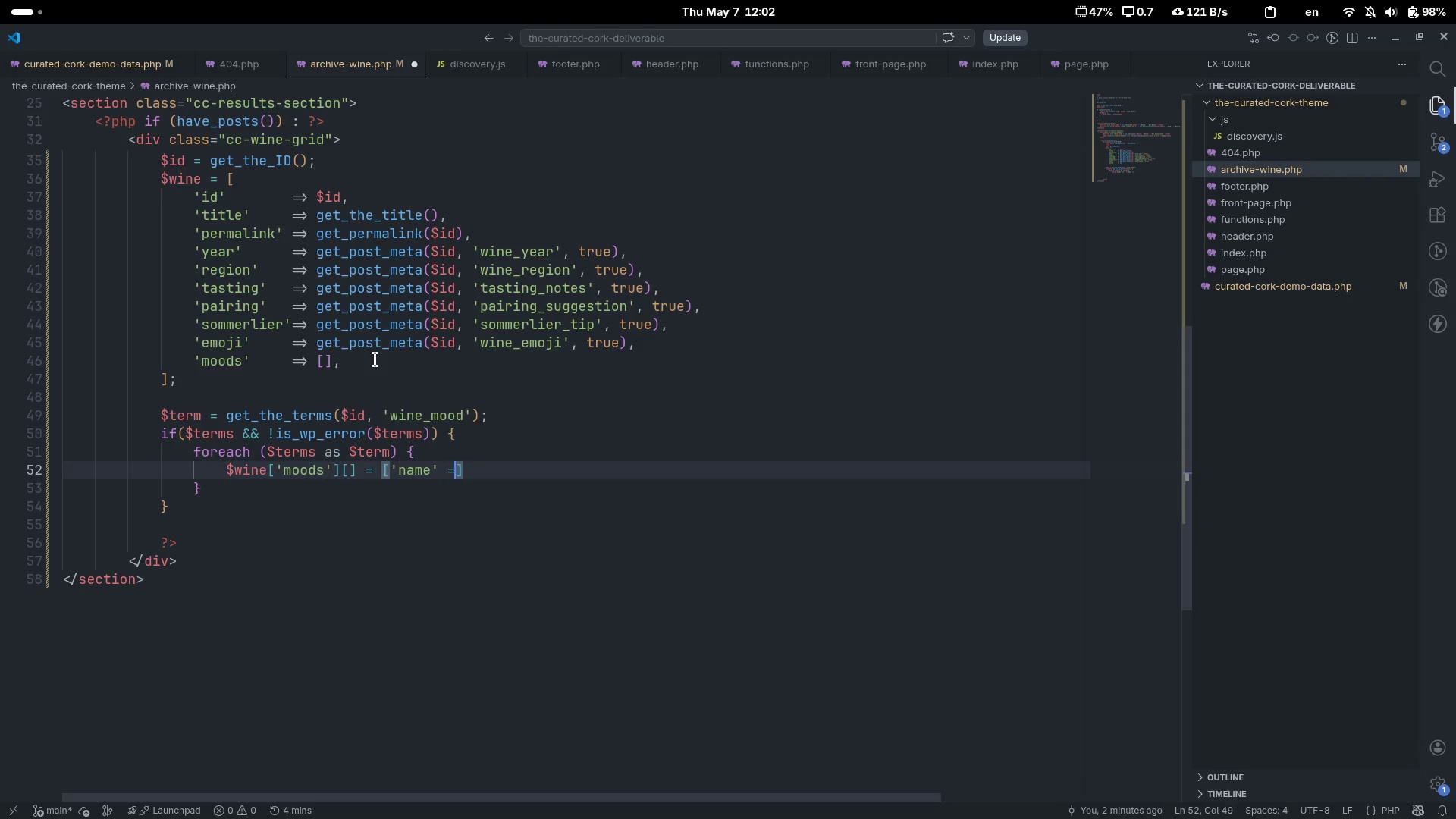 
type( => $e)
key(Backspace)
type(tr)
key(Tab)
type(->name, 'slig)
key(Backspace)
key(Backspace)
type(ug)
 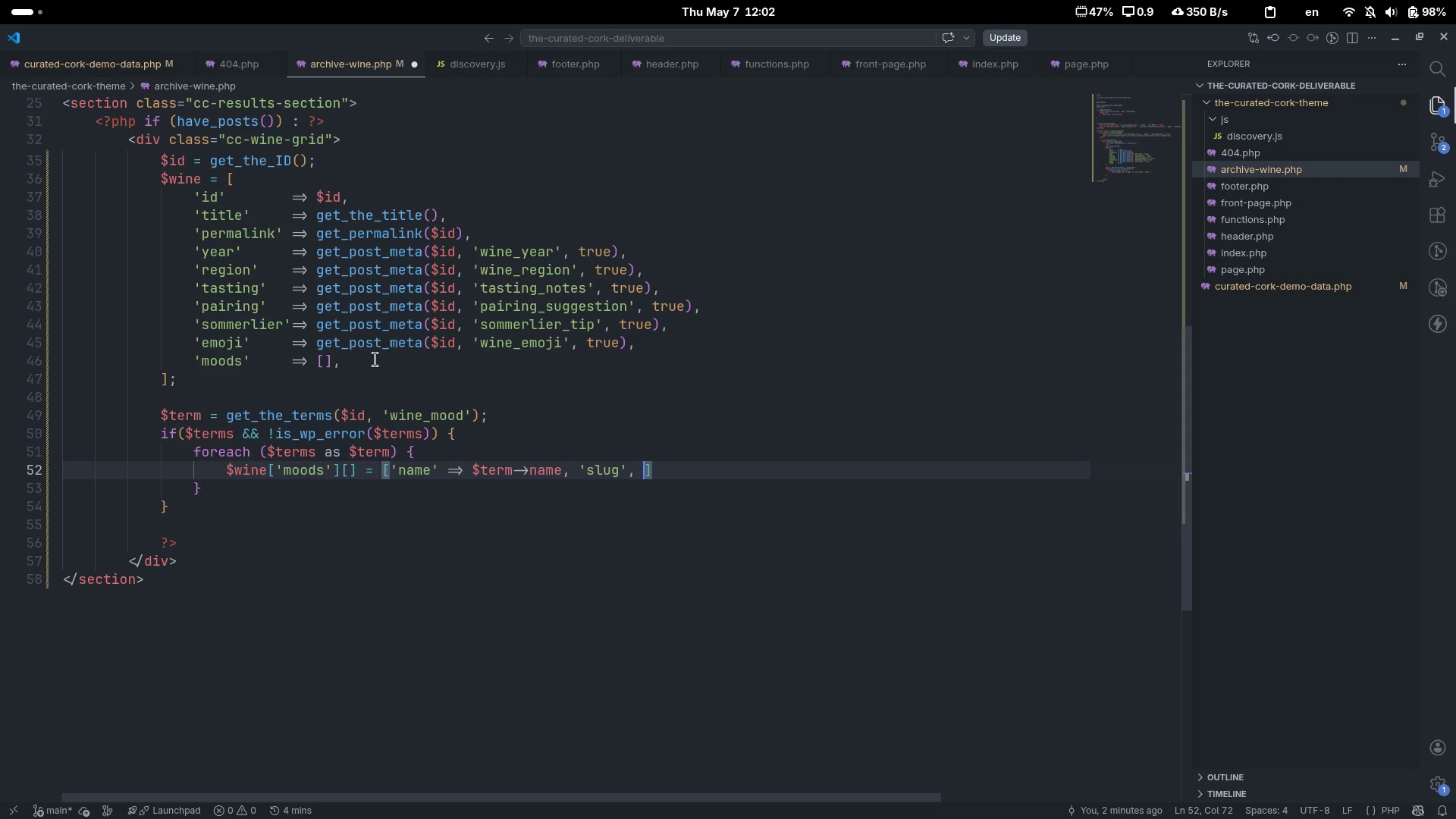 
 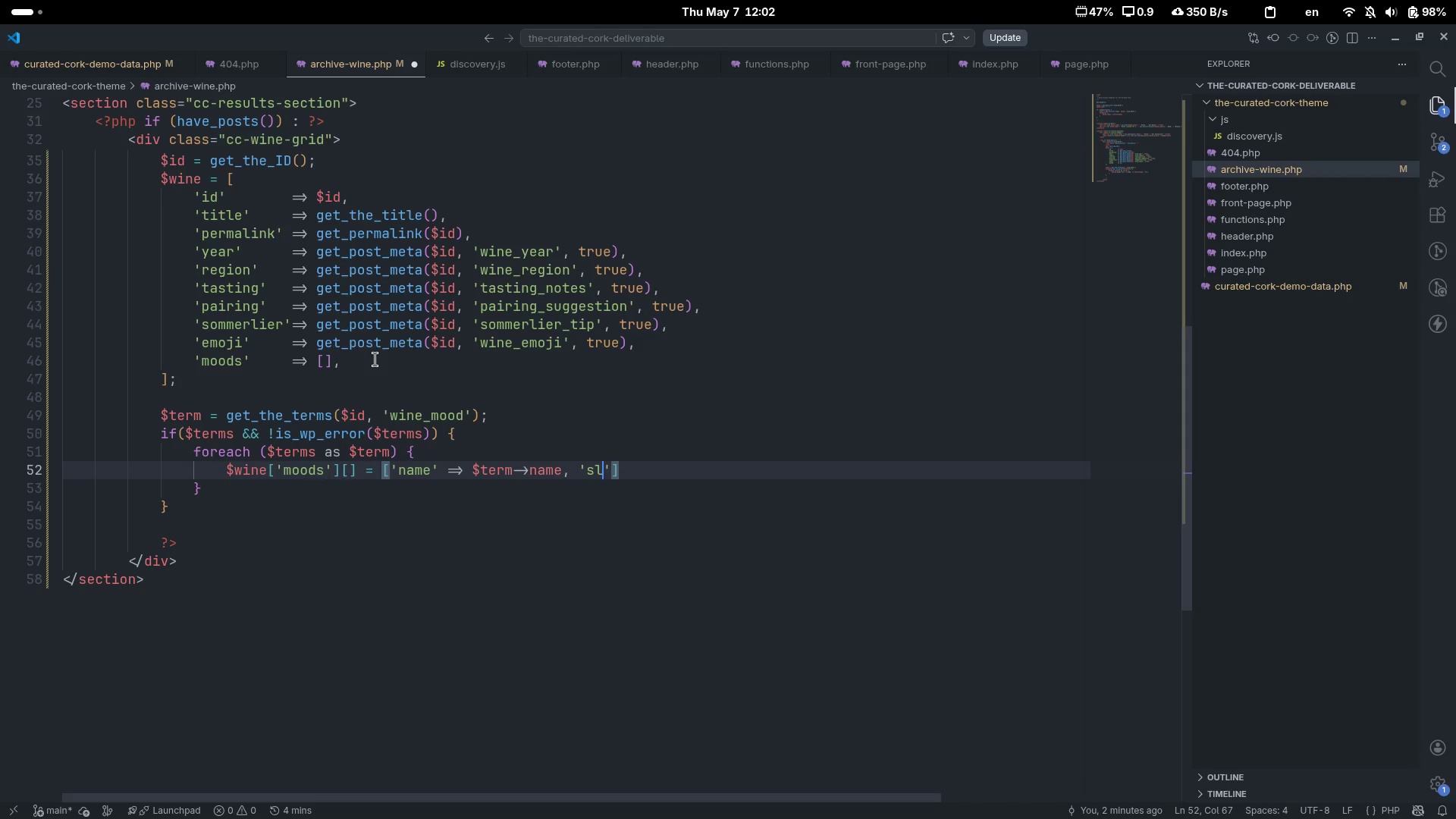 
key(ArrowRight)
 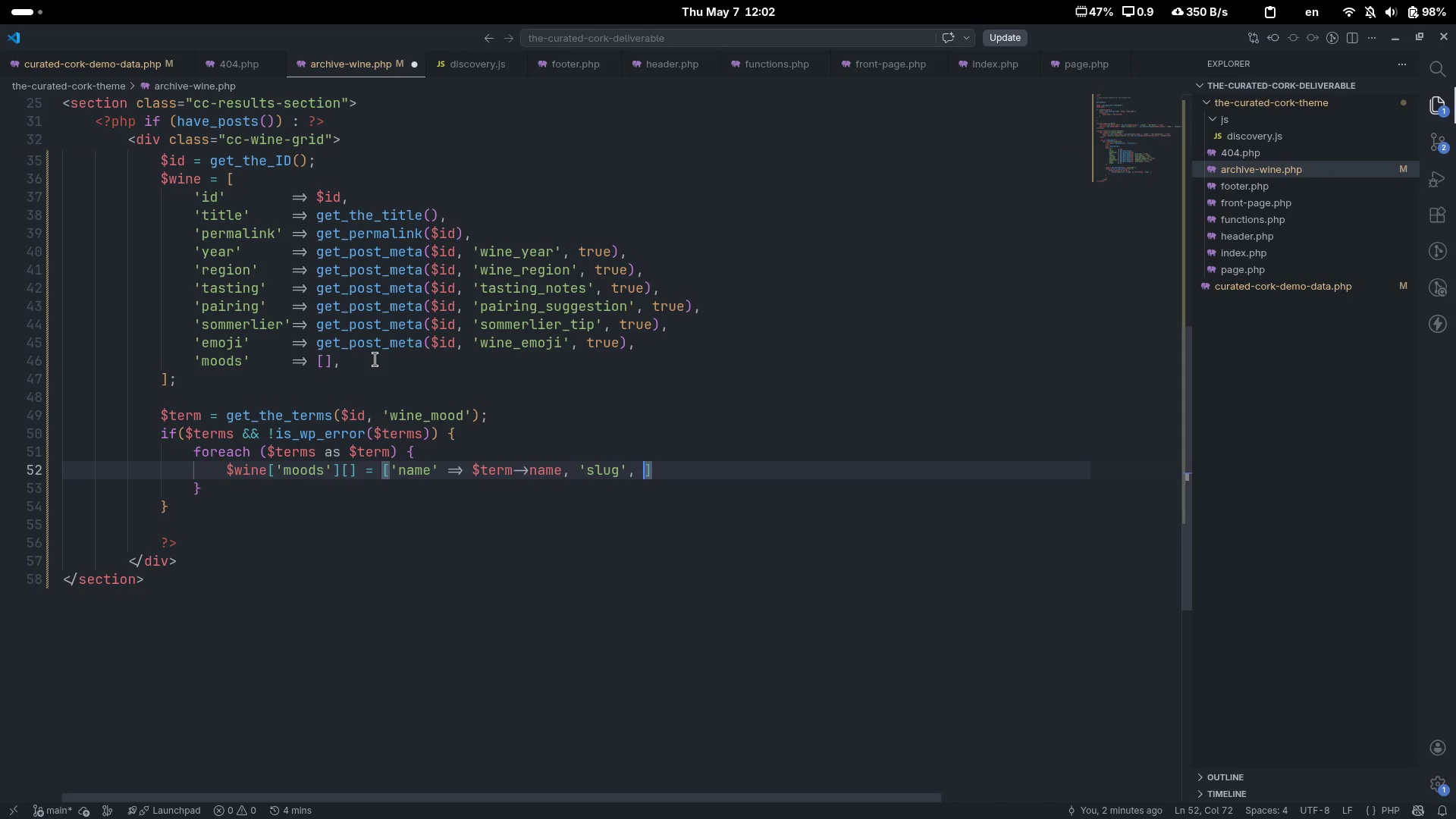 
type(, )
key(Backspace)
key(Backspace)
type( => $term->sli)
key(Backspace)
type(ug)
 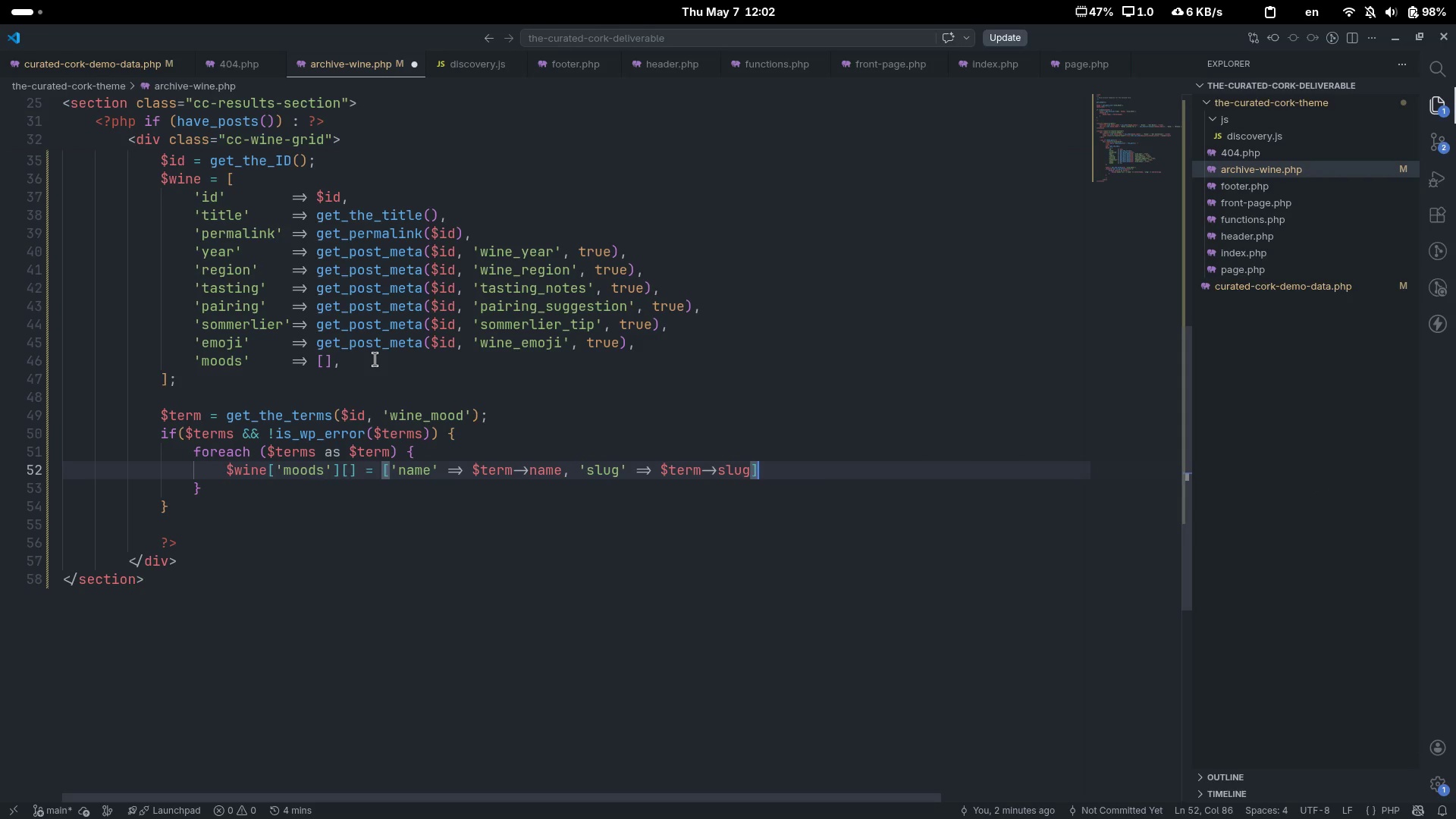 
 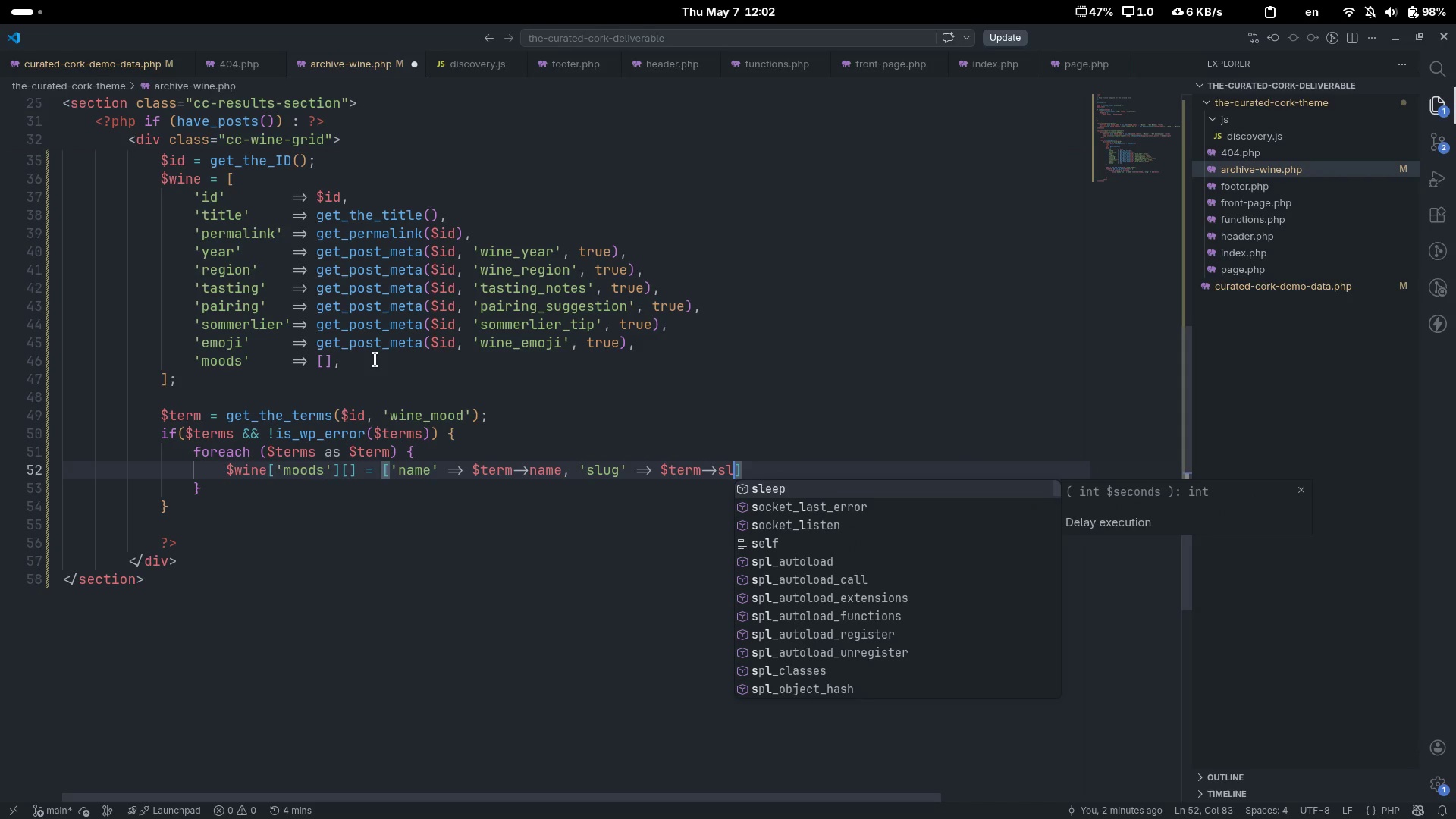 
key(ArrowRight)
 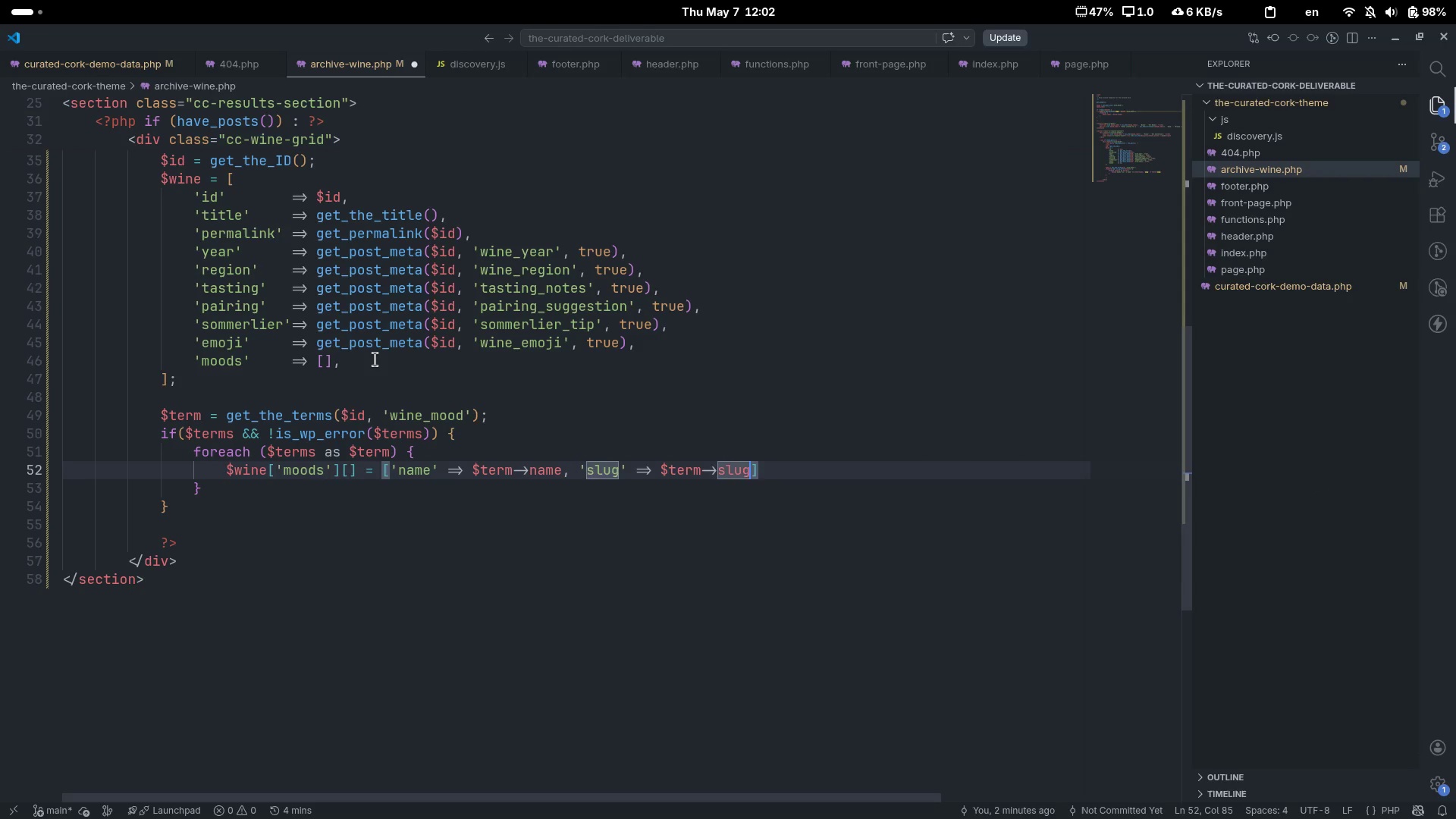 
key(ArrowLeft)
 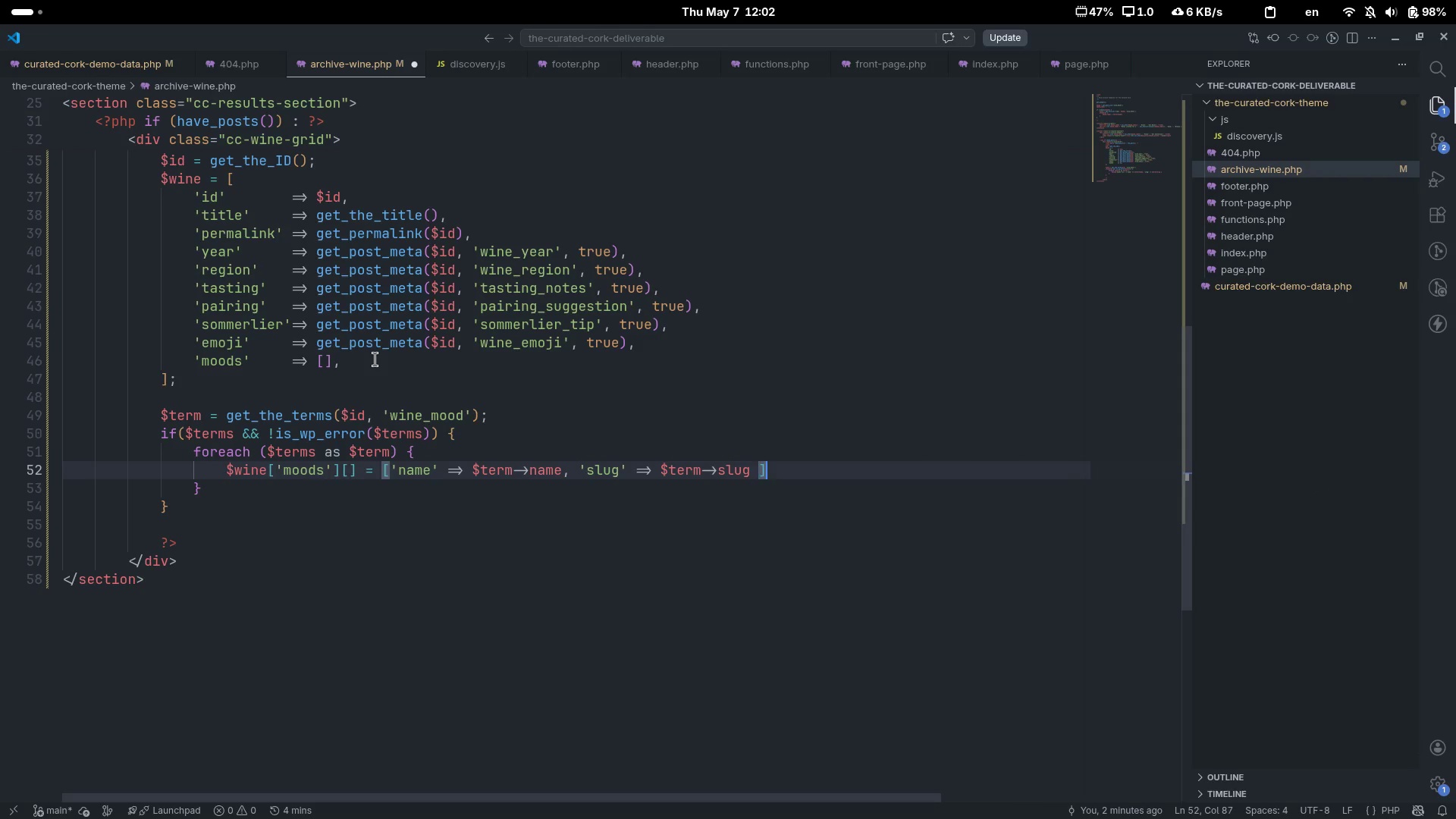 
key(Space)
 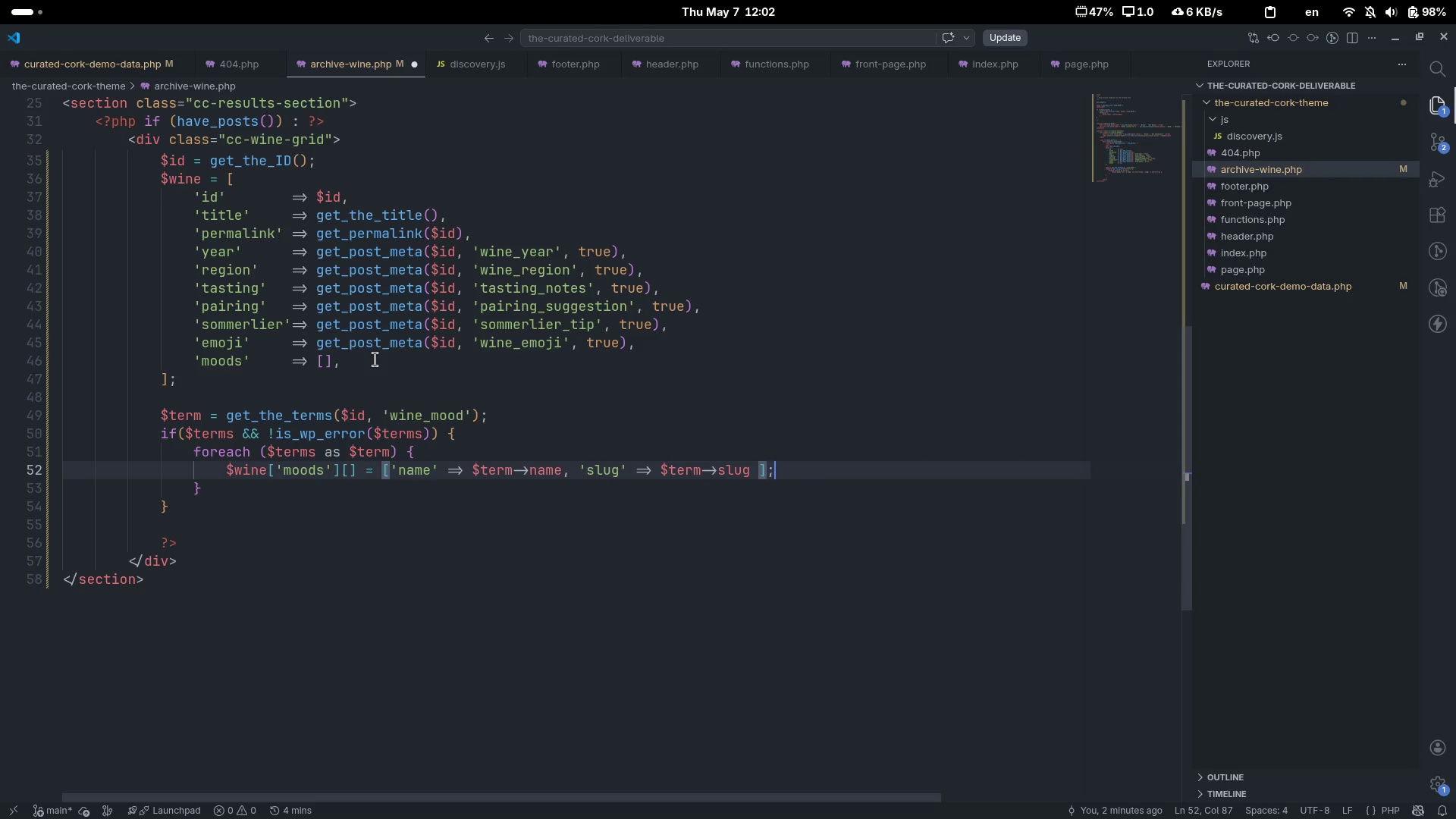 
key(ArrowRight)
 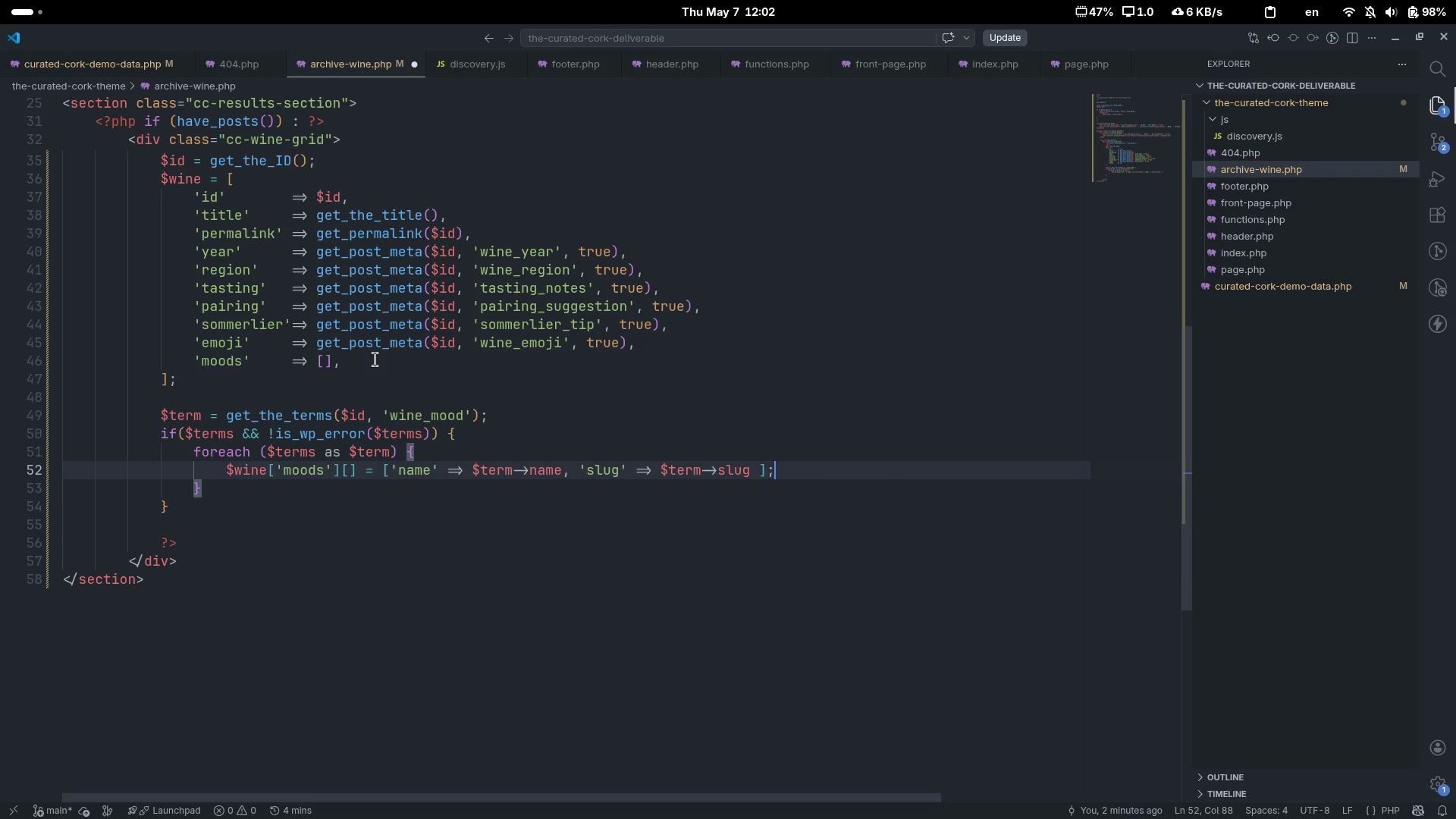 
key(Semicolon)
 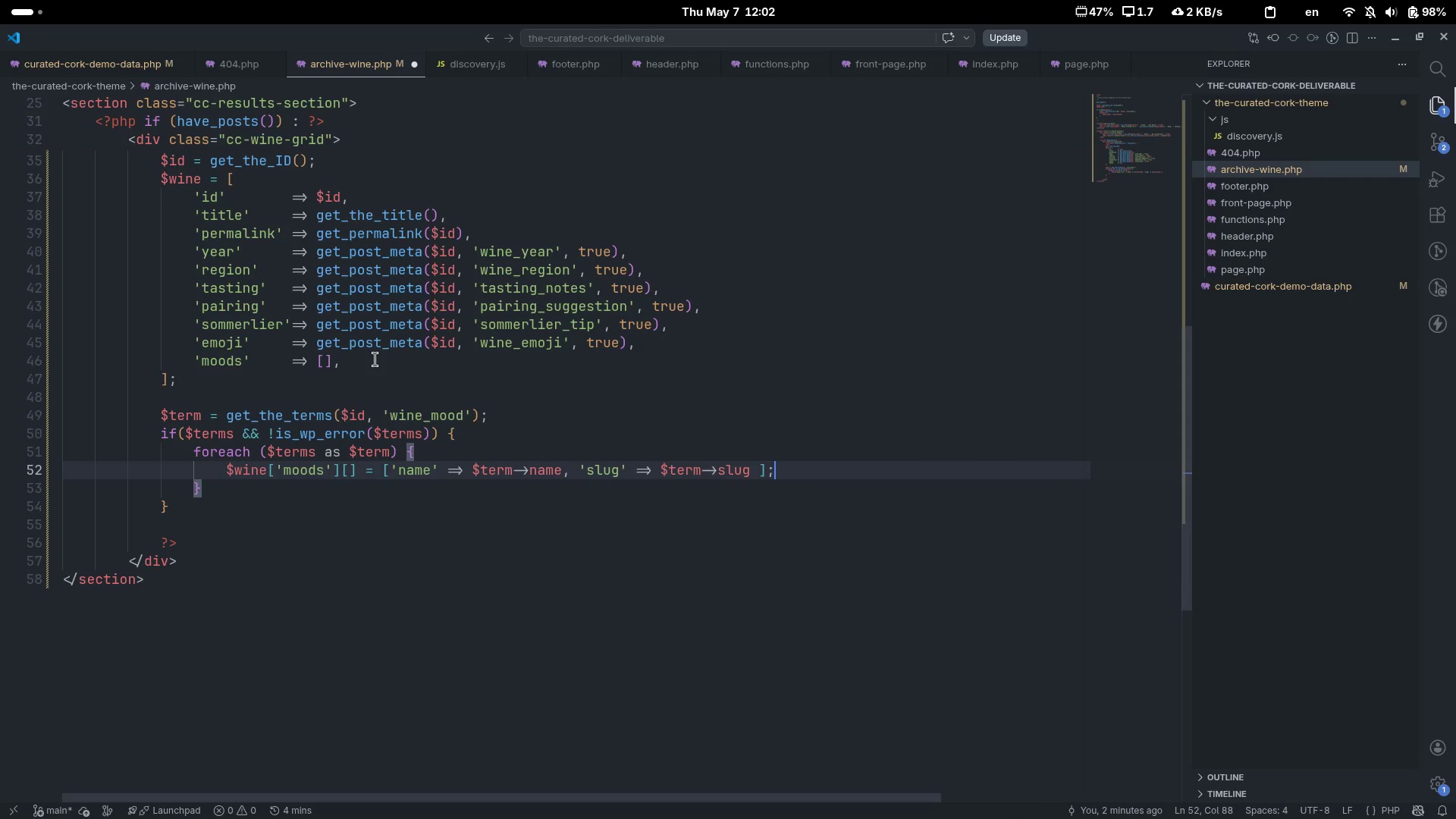 
key(ArrowDown)
 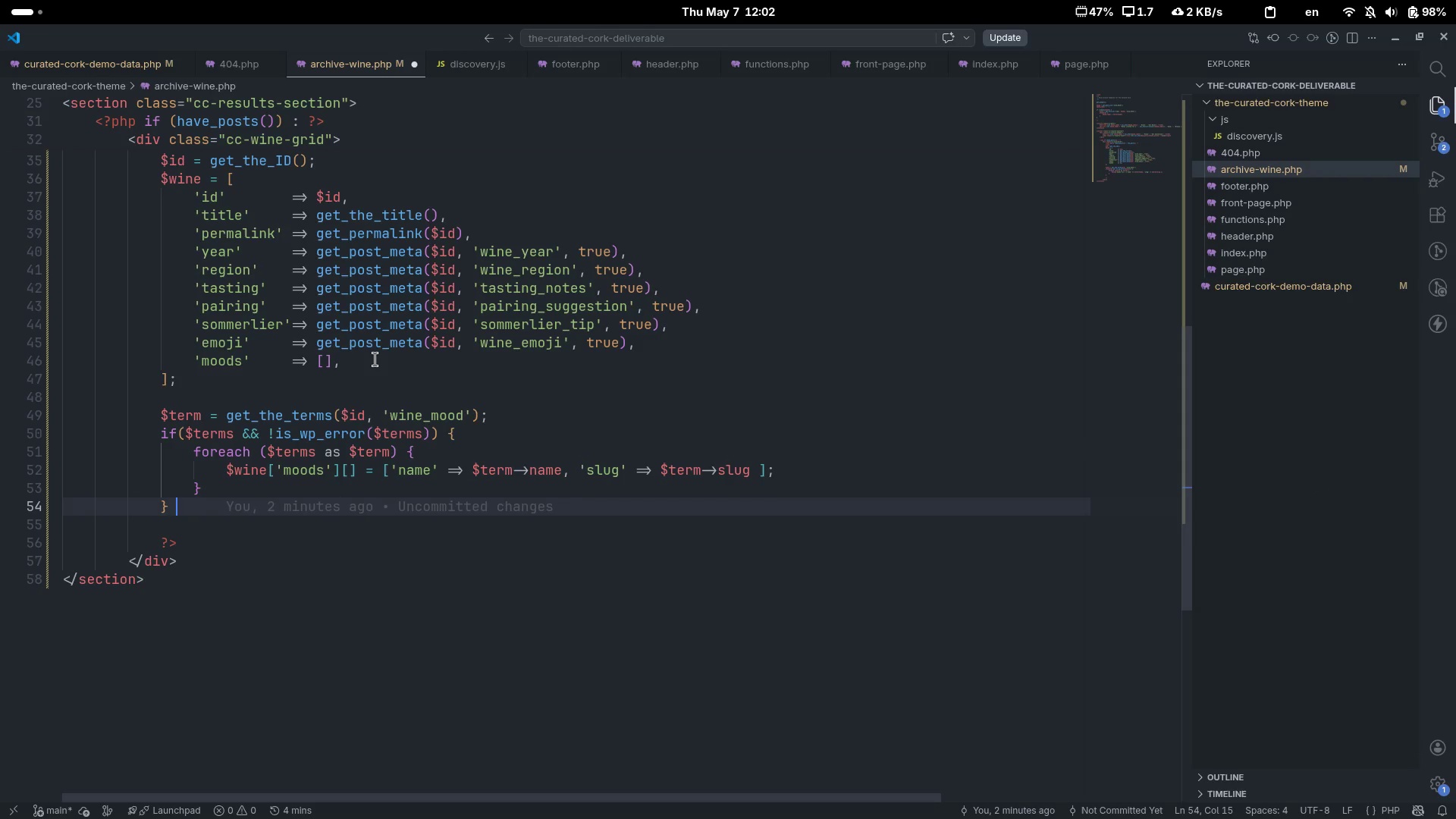 
key(ArrowDown)
 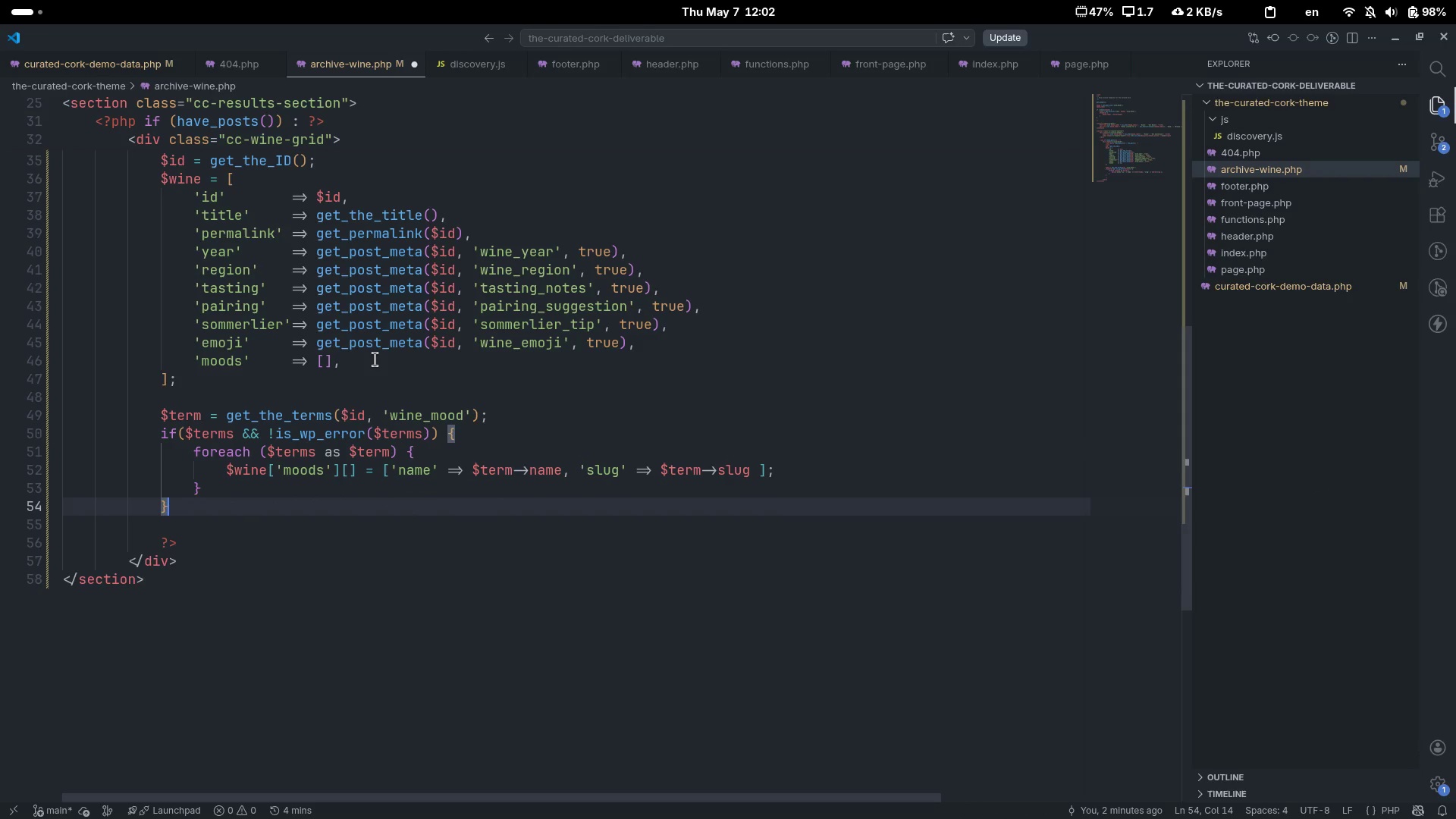 
key(Backspace)
 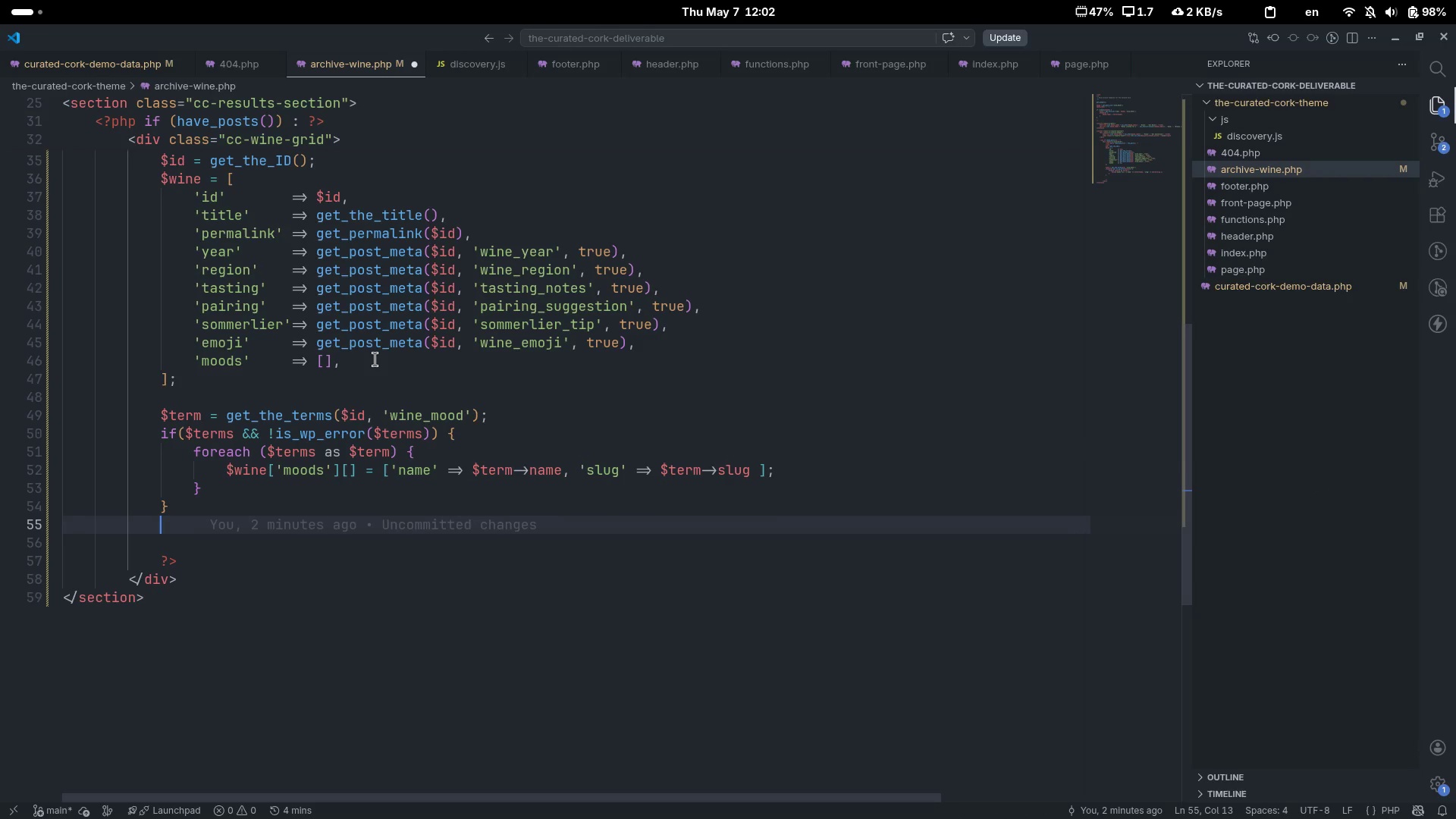 
key(Enter)
 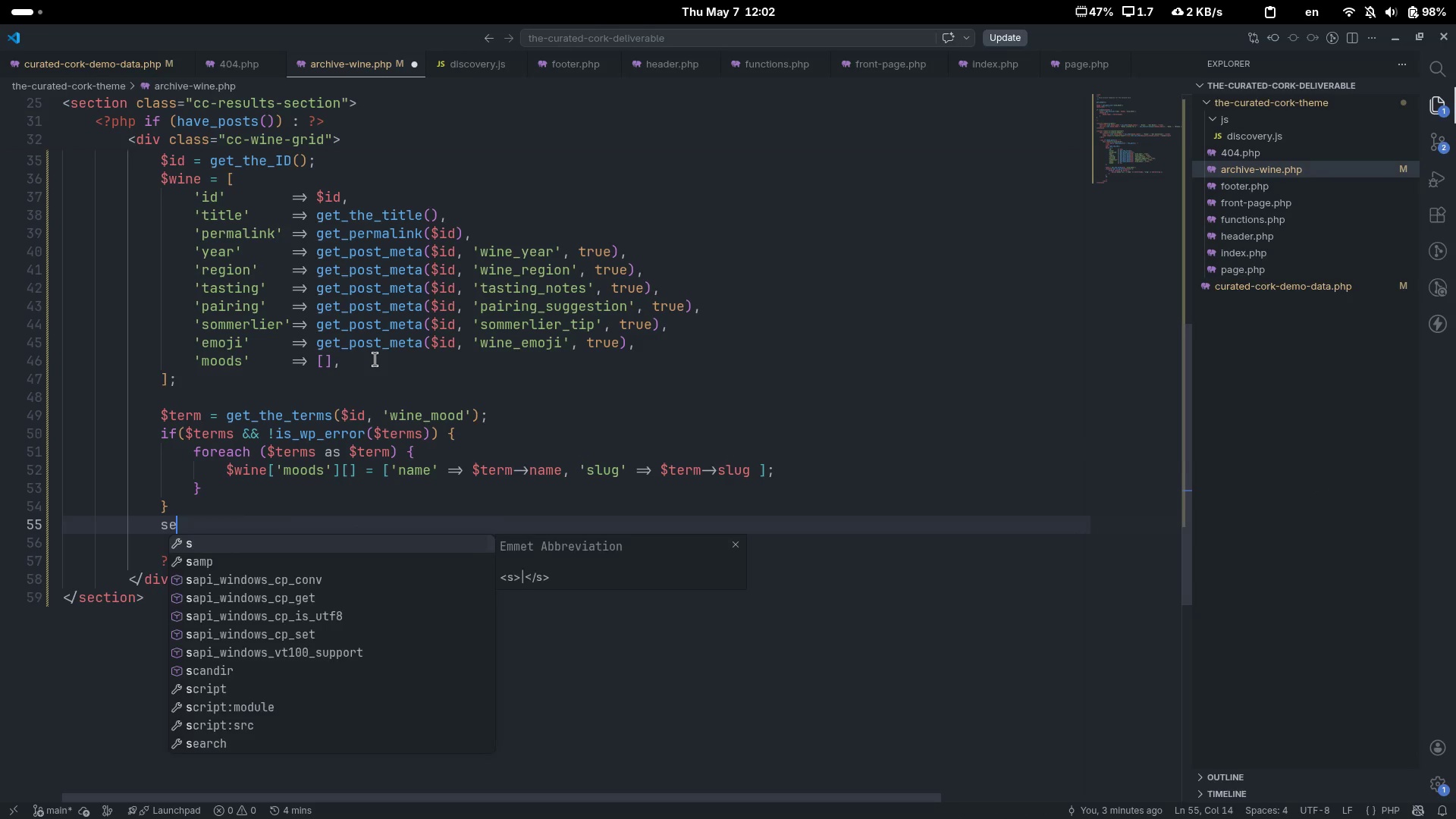 
type(set_query_var('wine)
 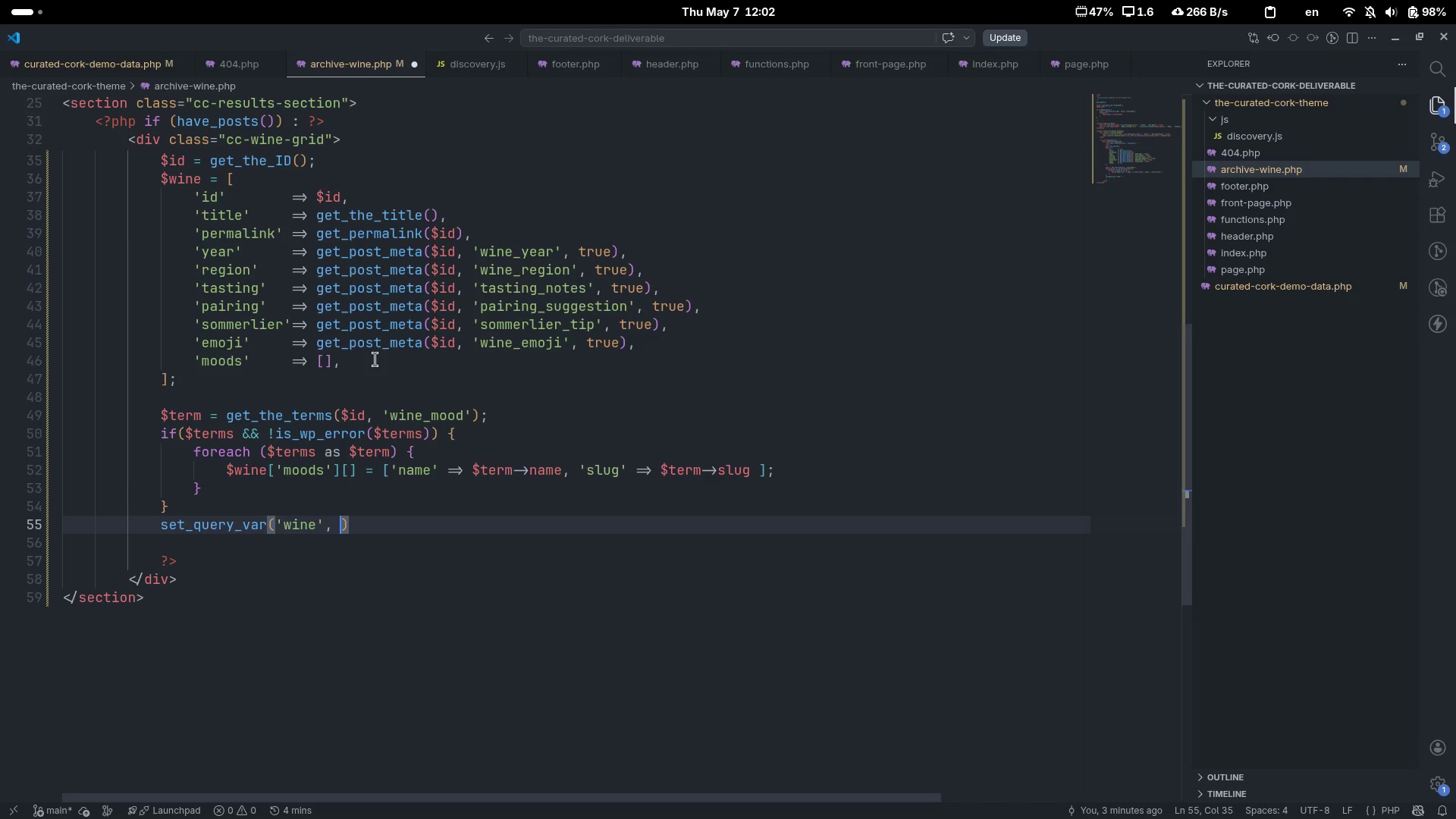 
 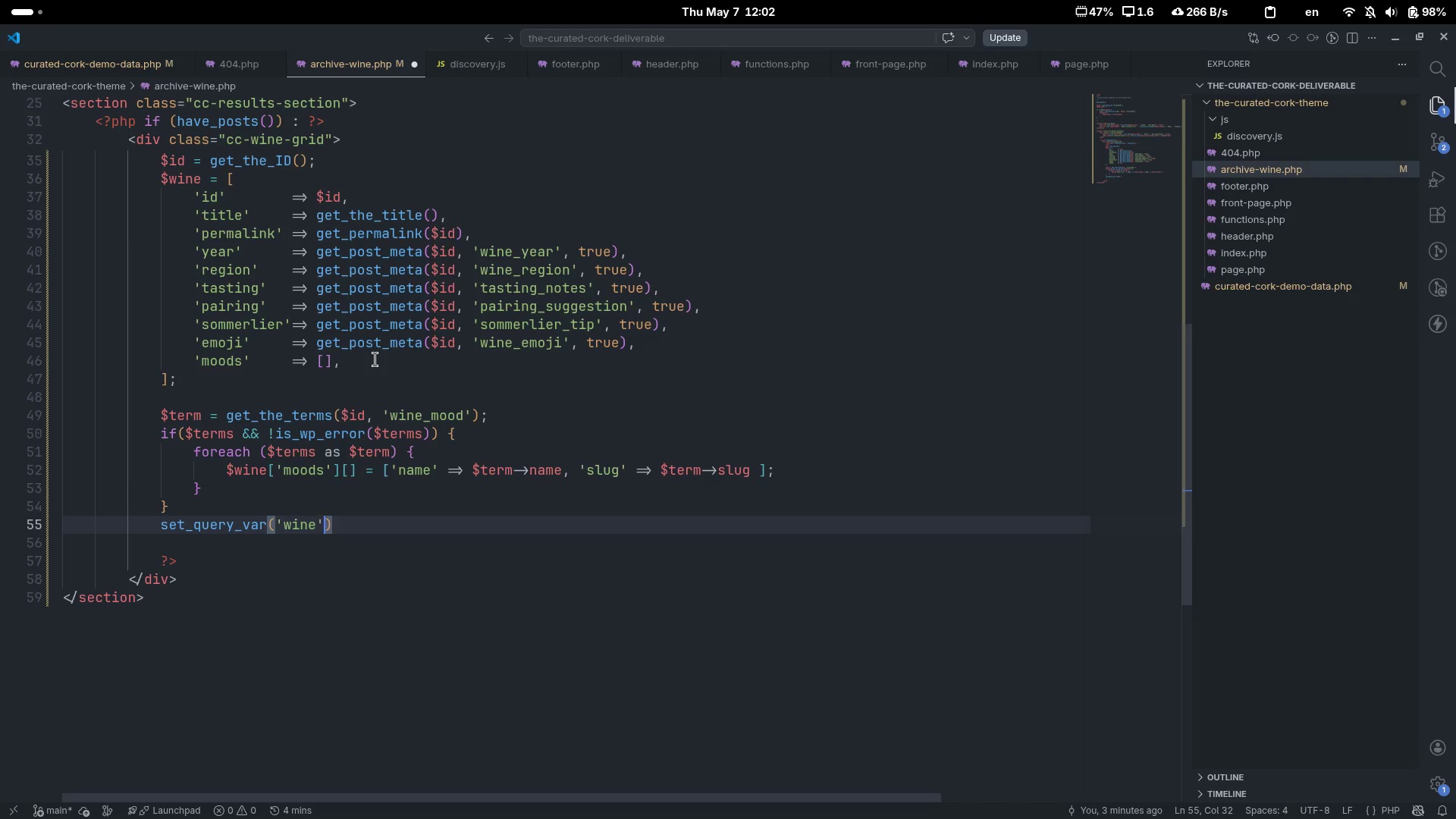 
key(ArrowRight)
 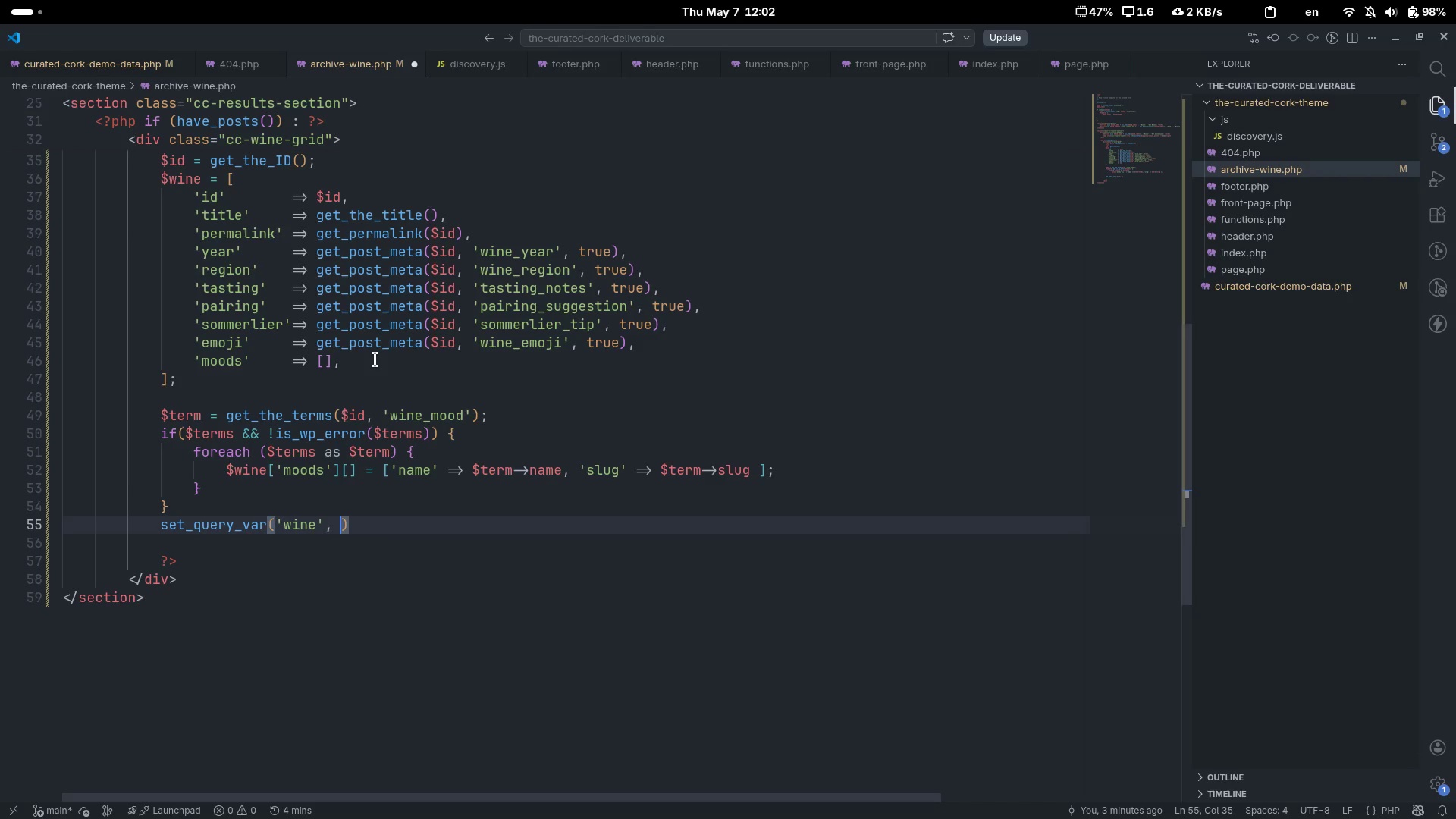 
type(, $win)
key(Tab)
 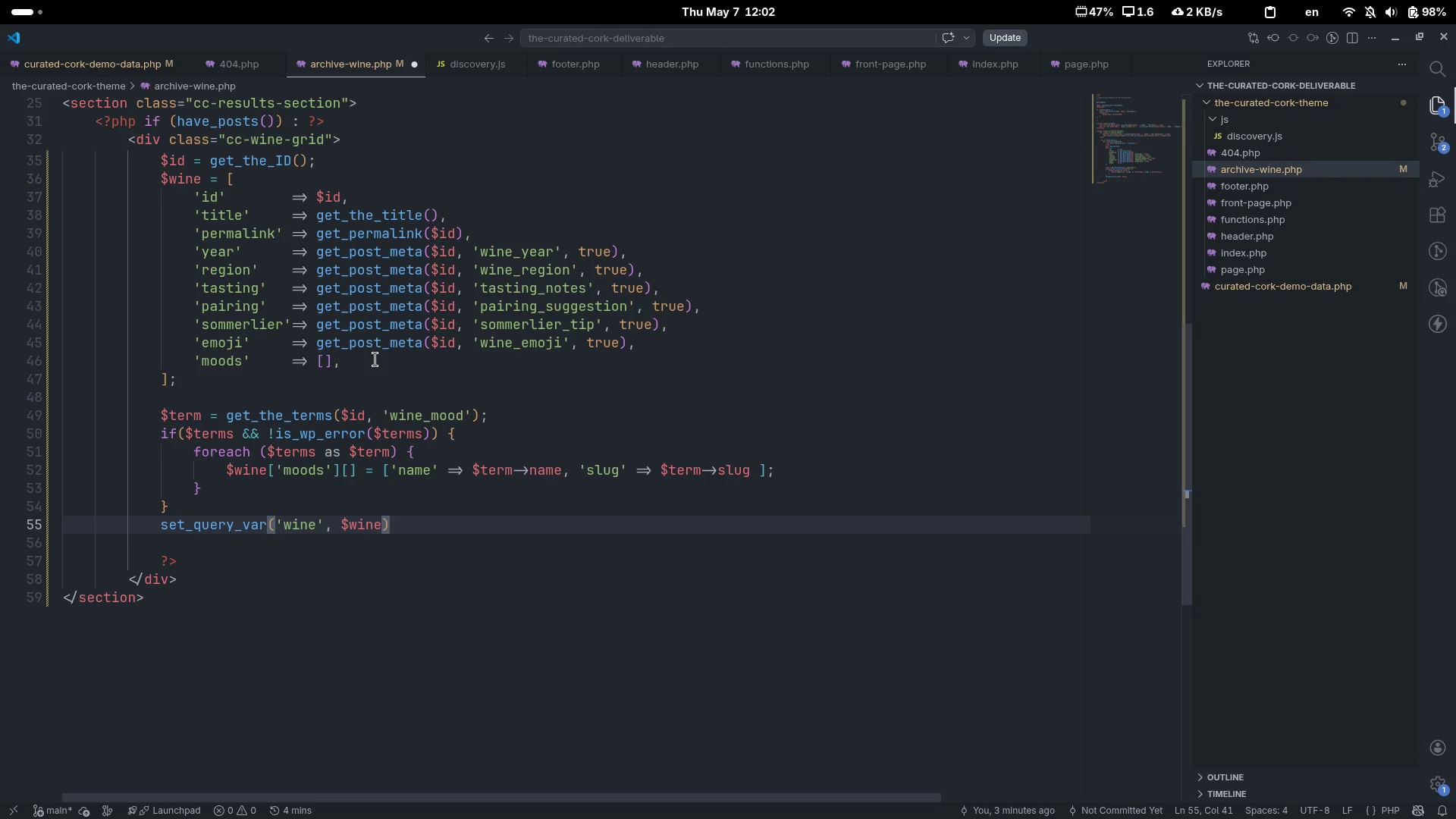 
 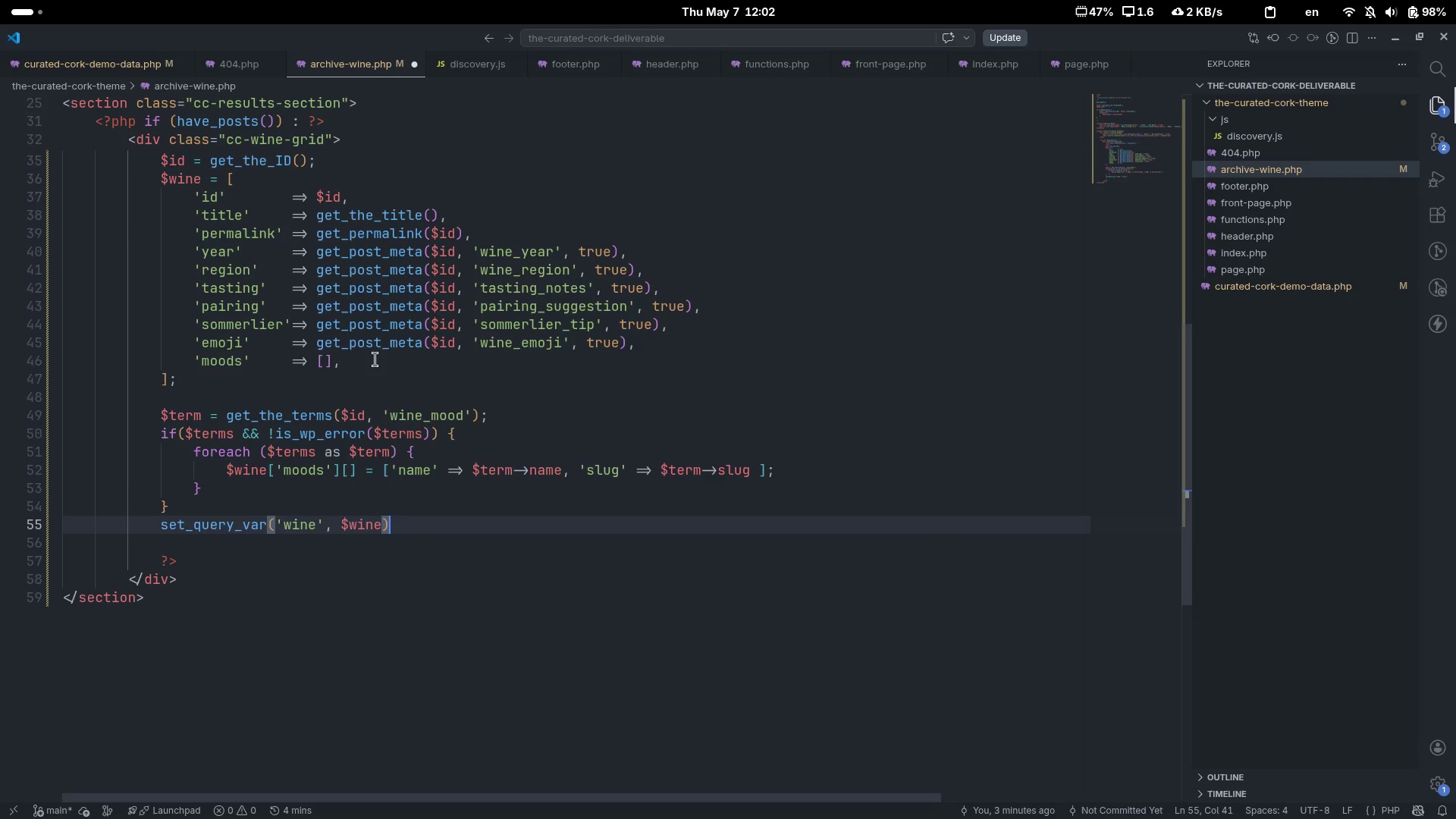 
key(ArrowRight)
 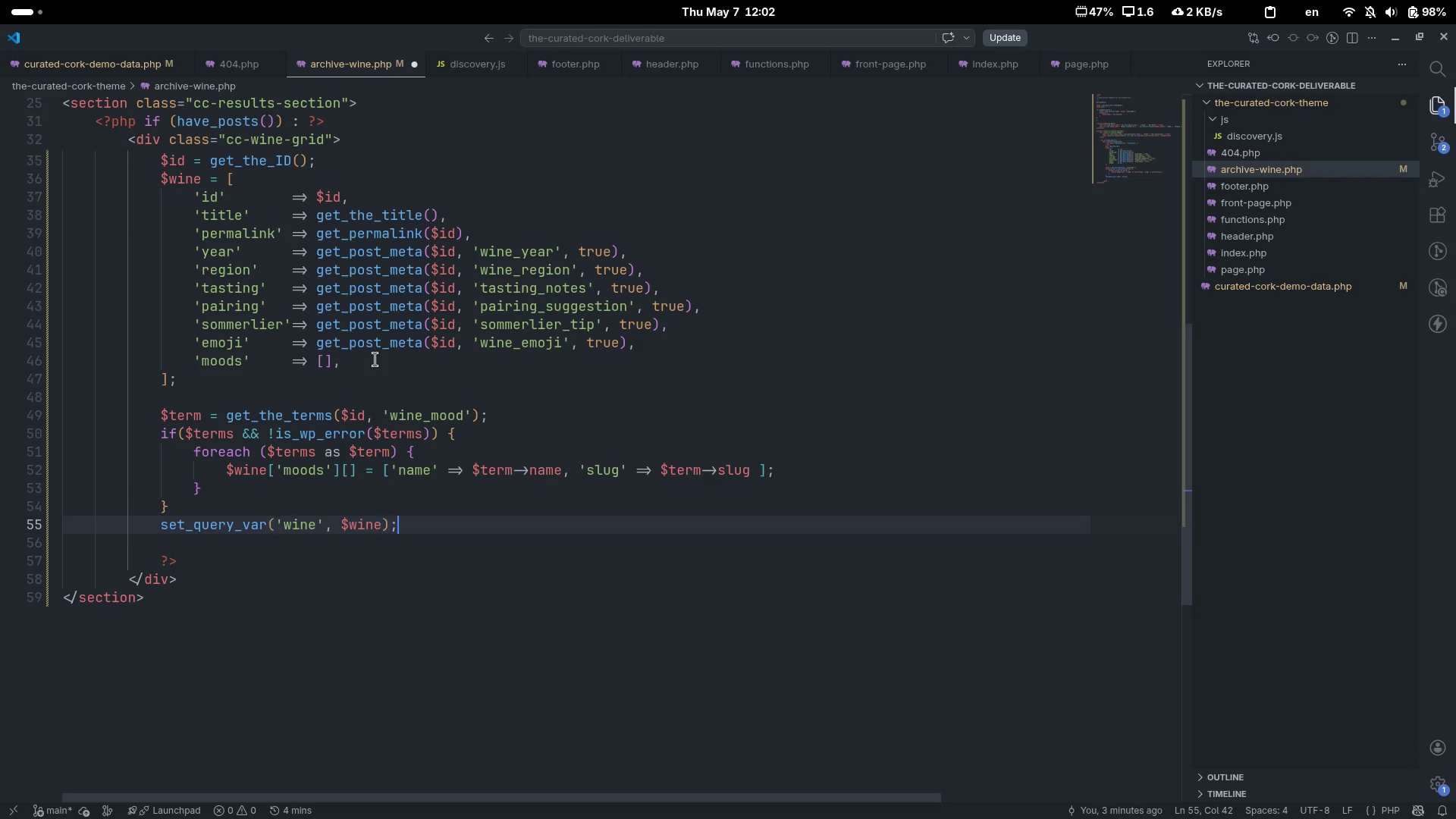 
key(Semicolon)
 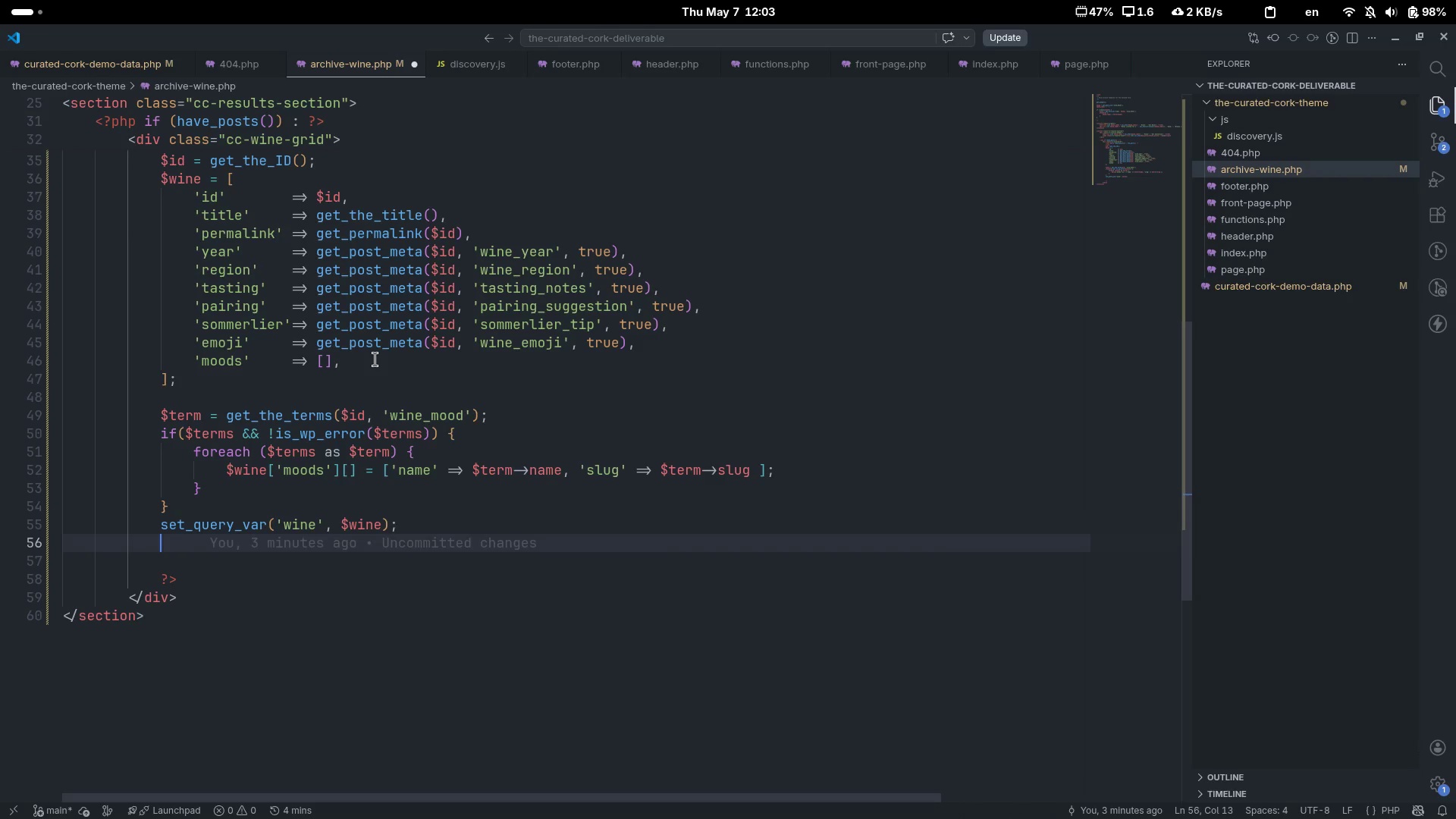 
key(Enter)
 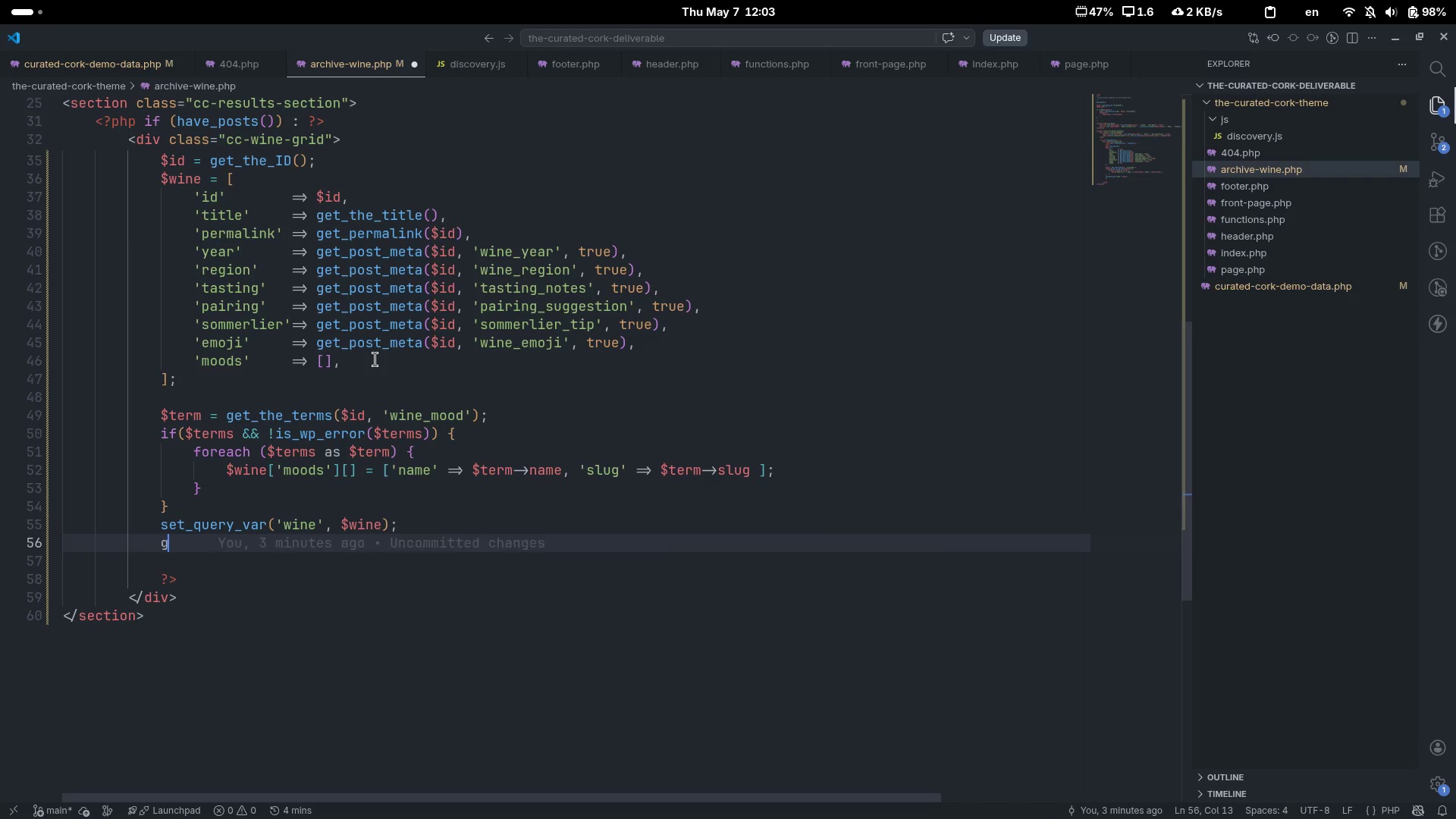 
type(get_template_part('template-parts/wine)
 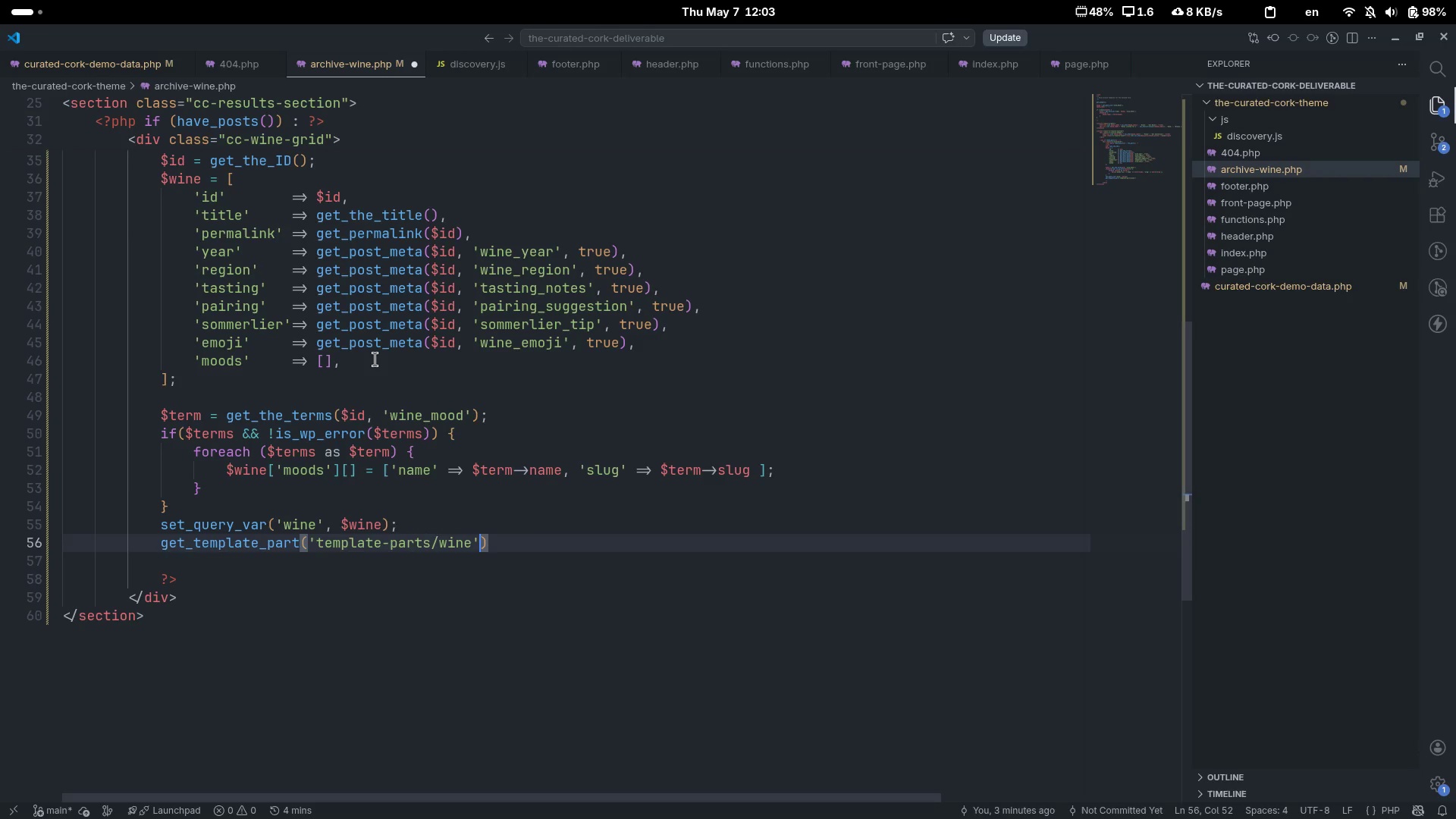 
key(ArrowRight)
 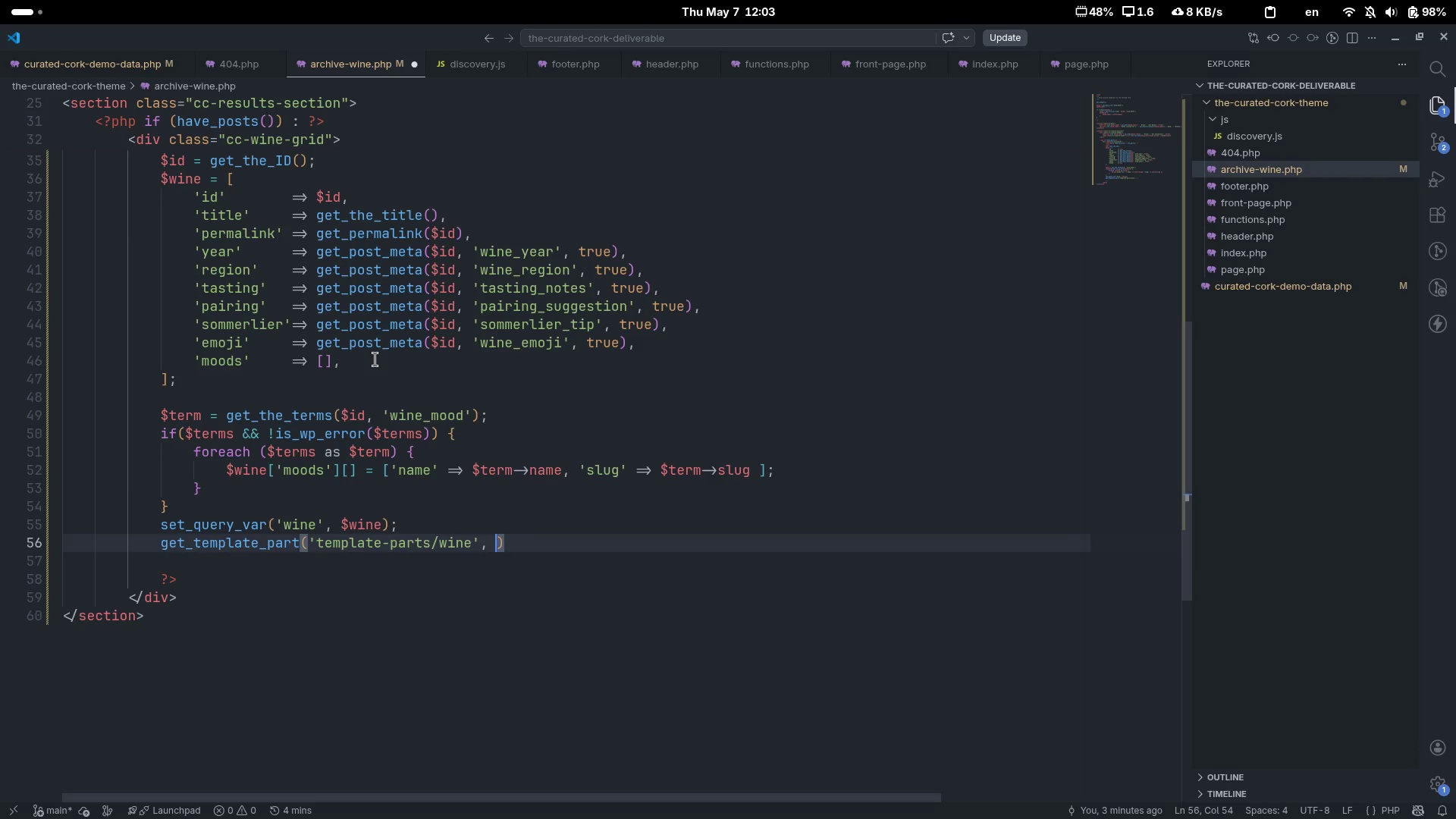 
type(, 'a)
key(Backspace)
type(card)
 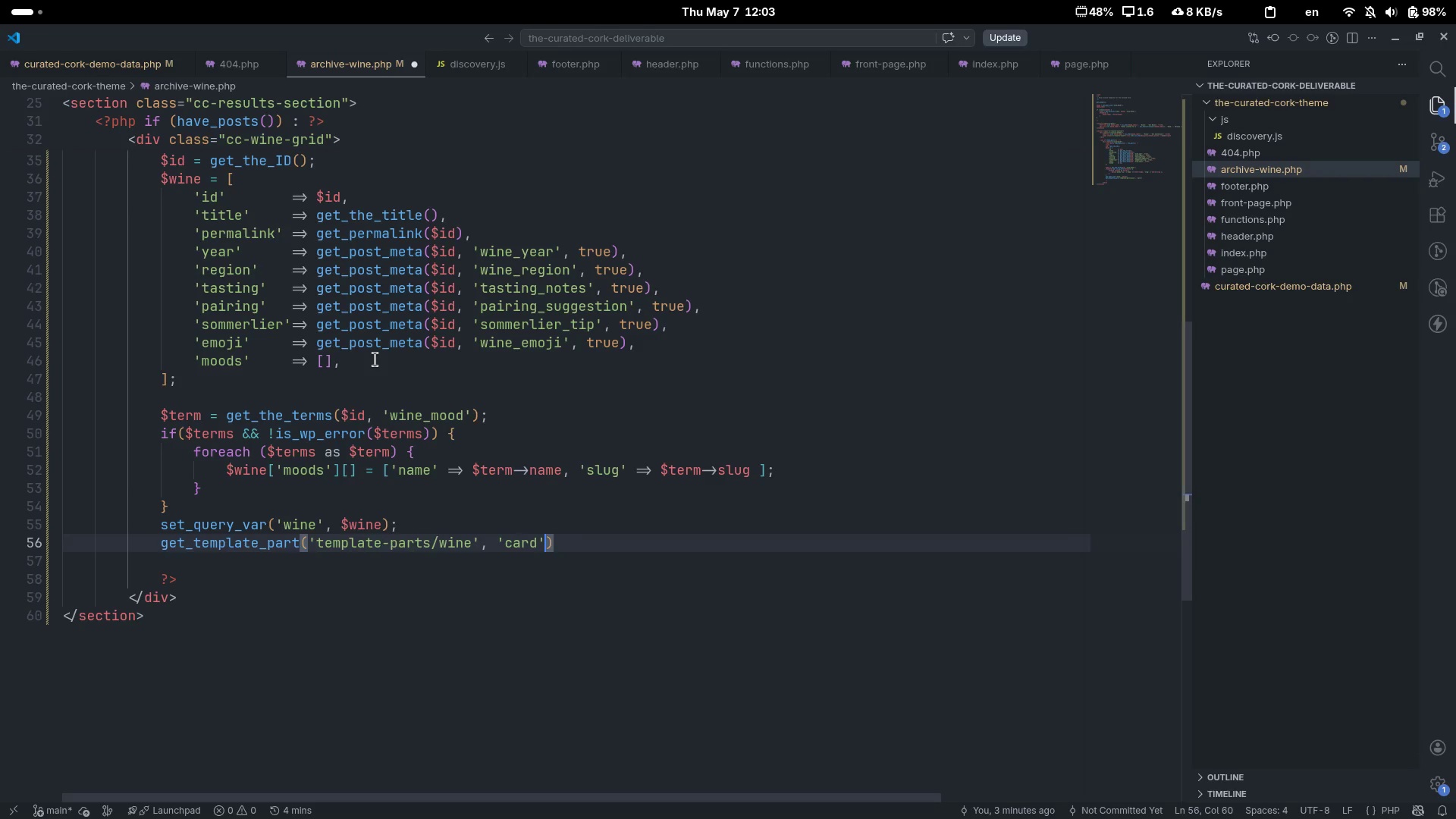 
key(ArrowRight)
 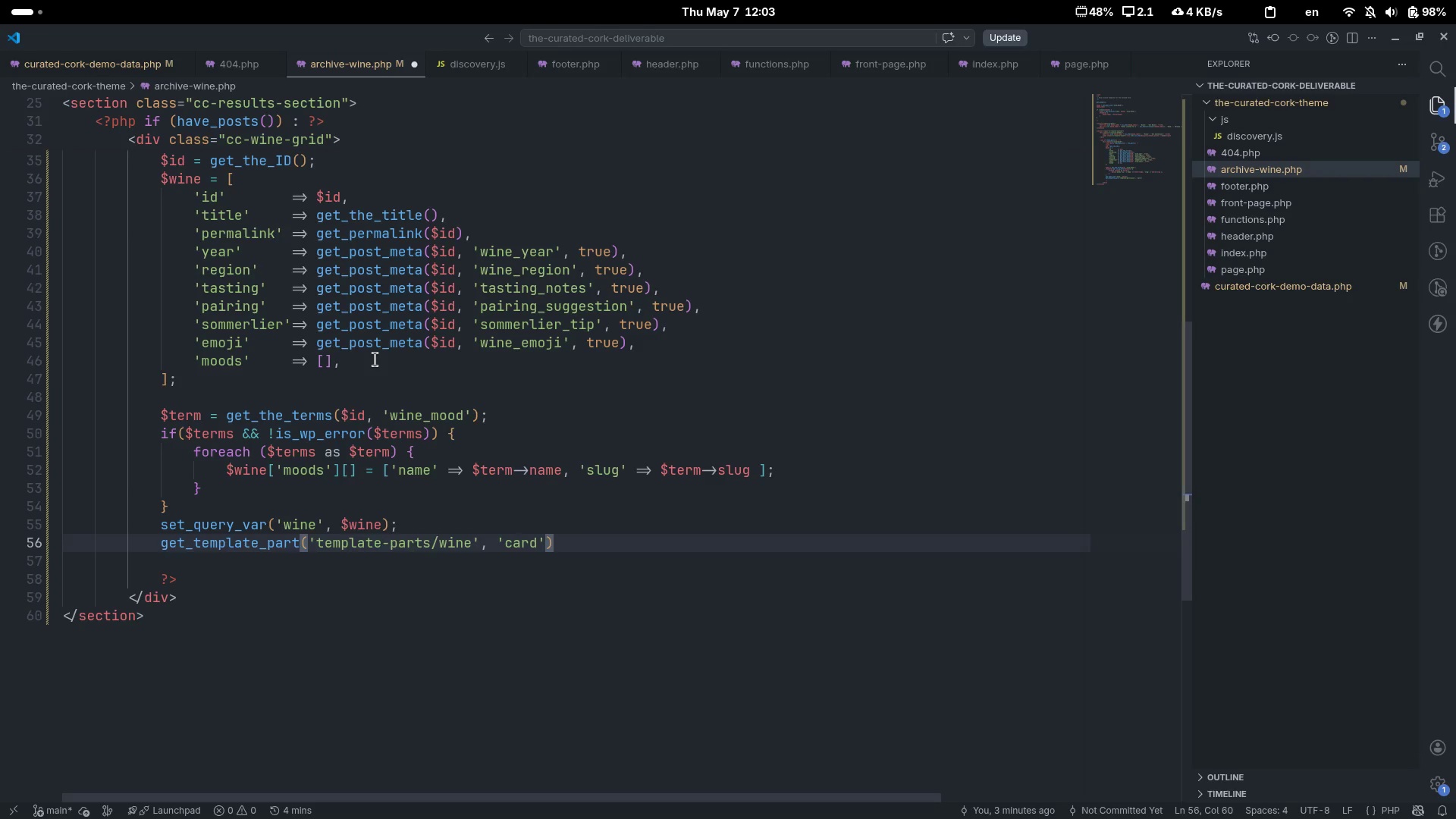 
key(Semicolon)
 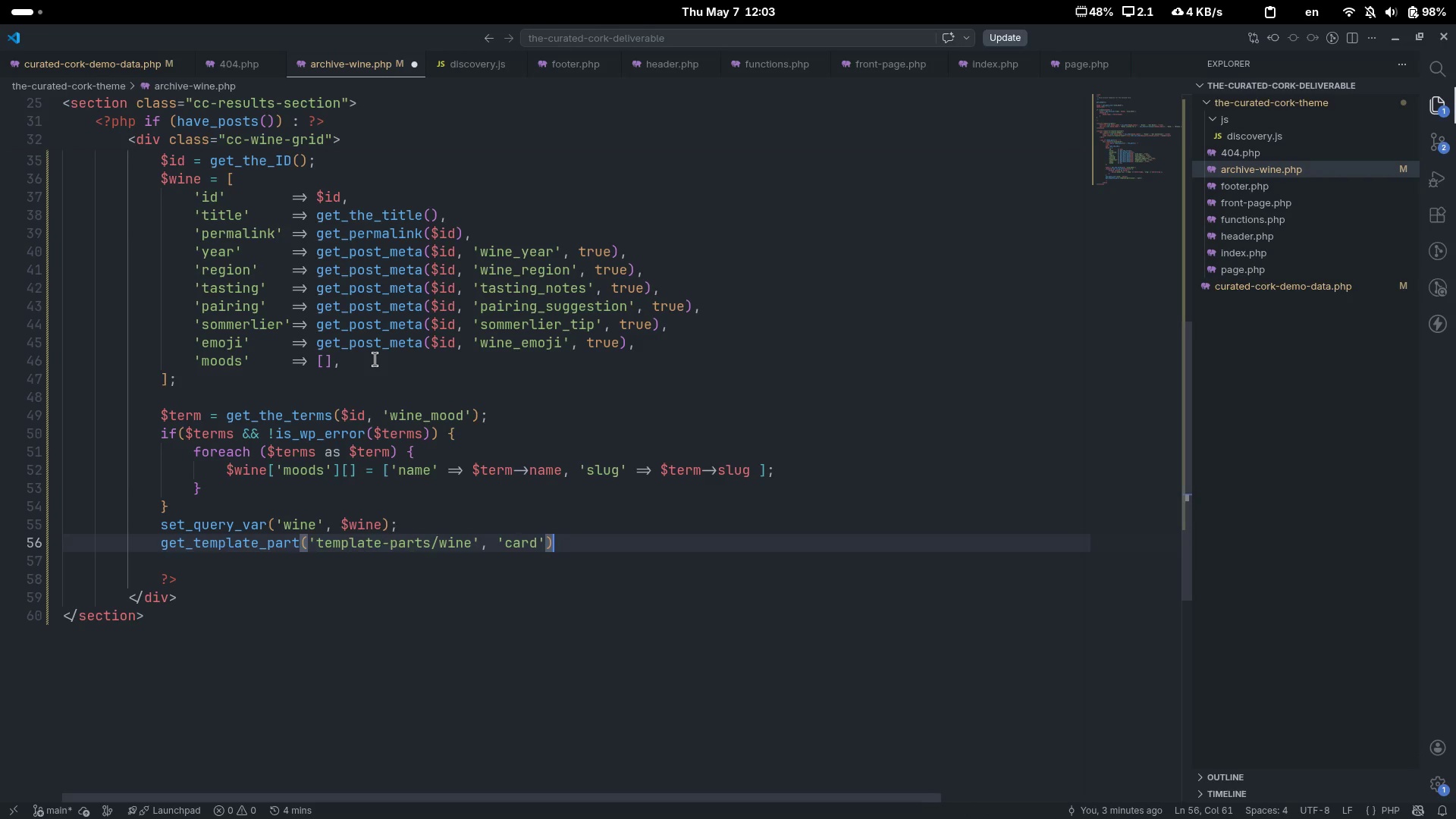 
key(Backspace)
 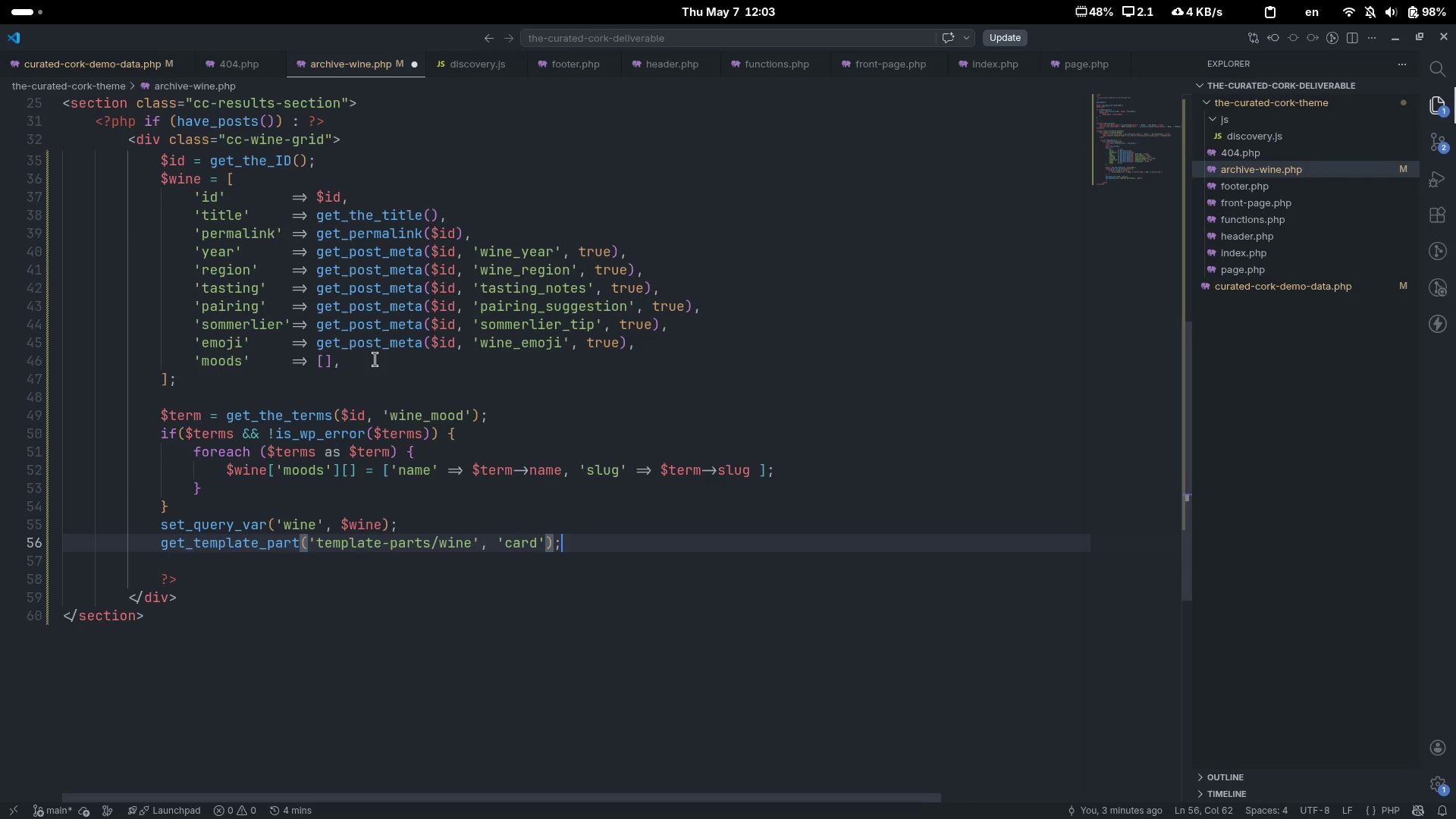 
key(ArrowRight)
 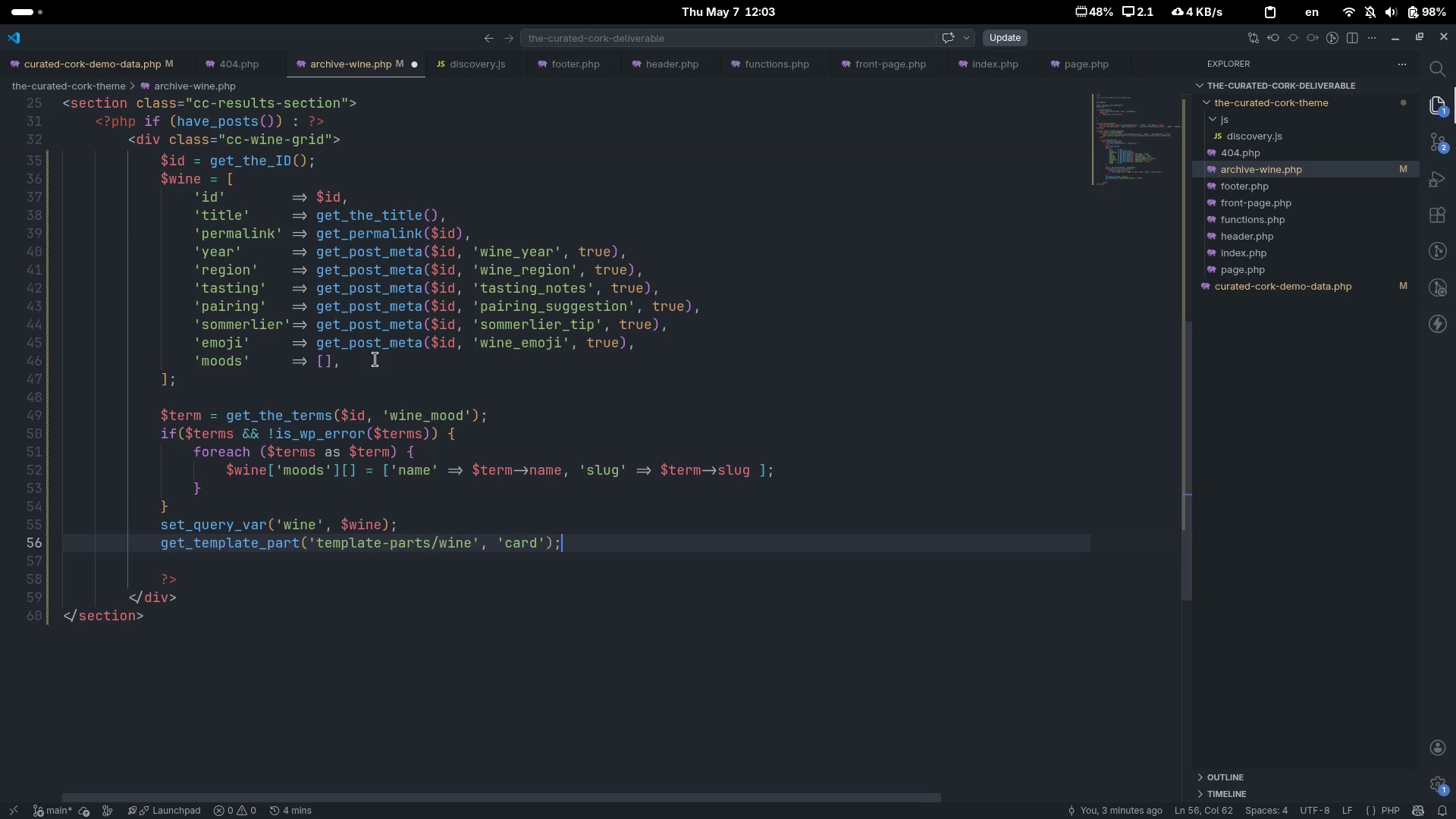 
key(Semicolon)
 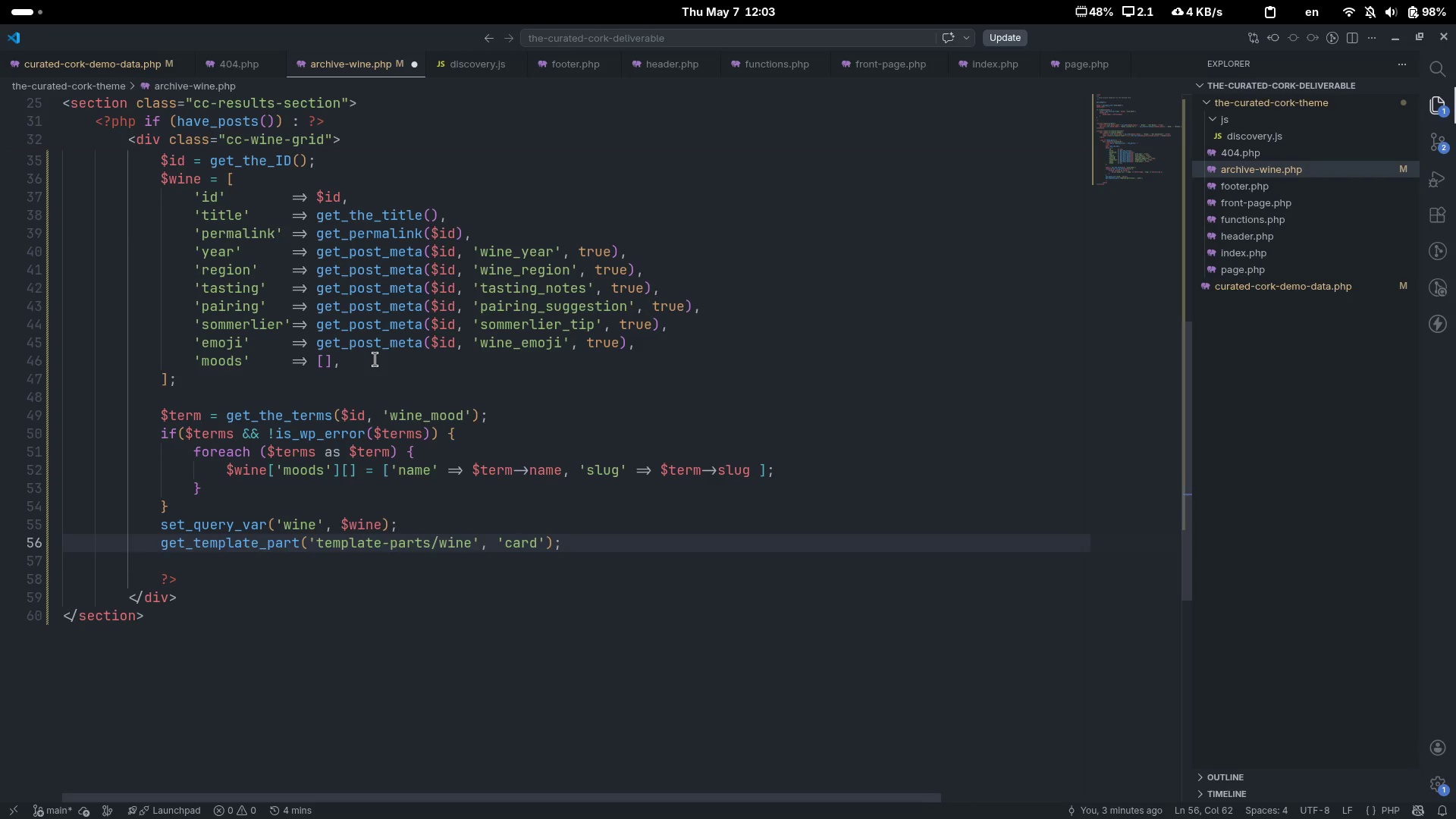 
key(ArrowDown)
 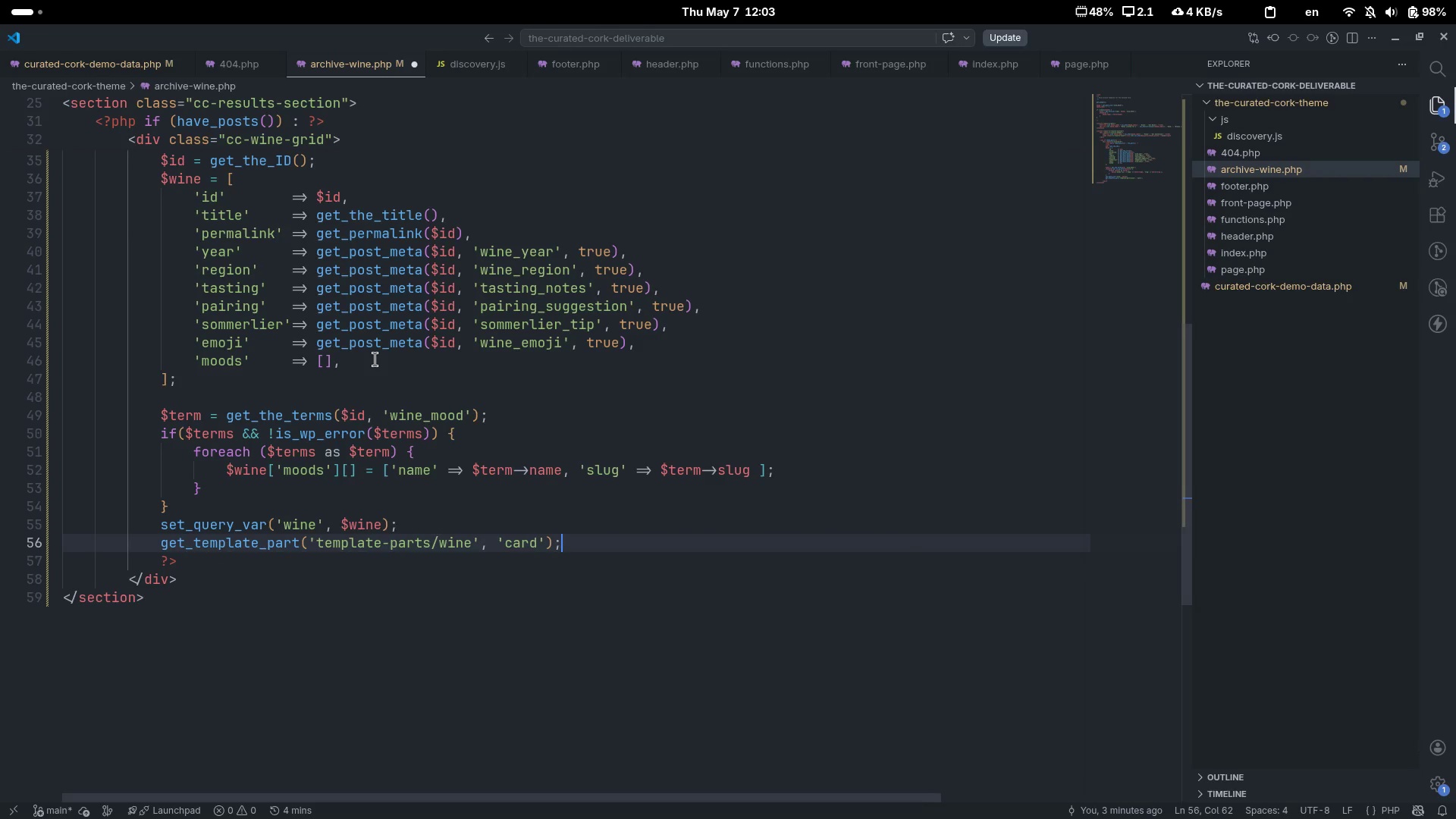 
key(Backspace)
 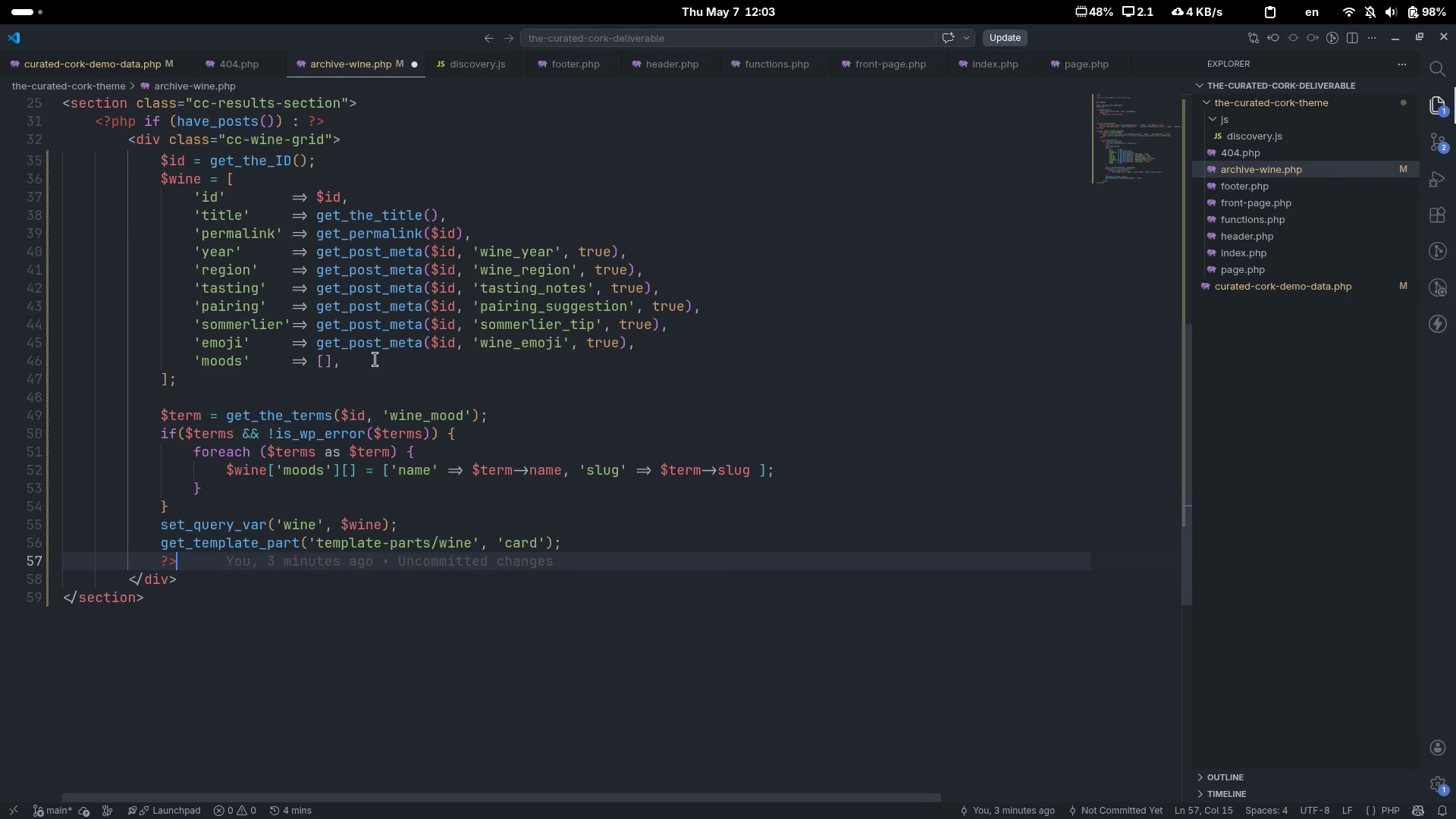 
key(ArrowDown)
 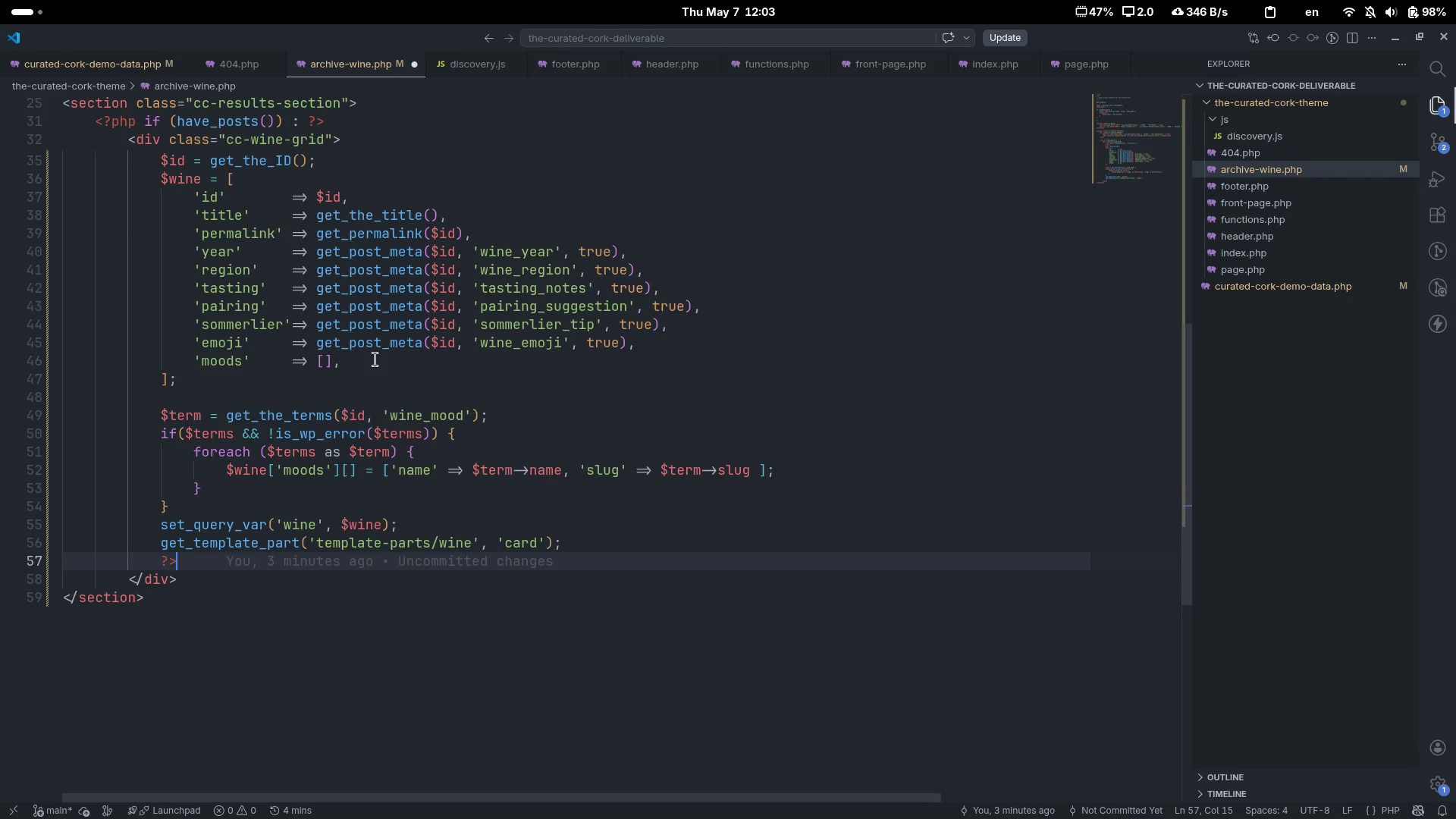 
key(Enter)
 